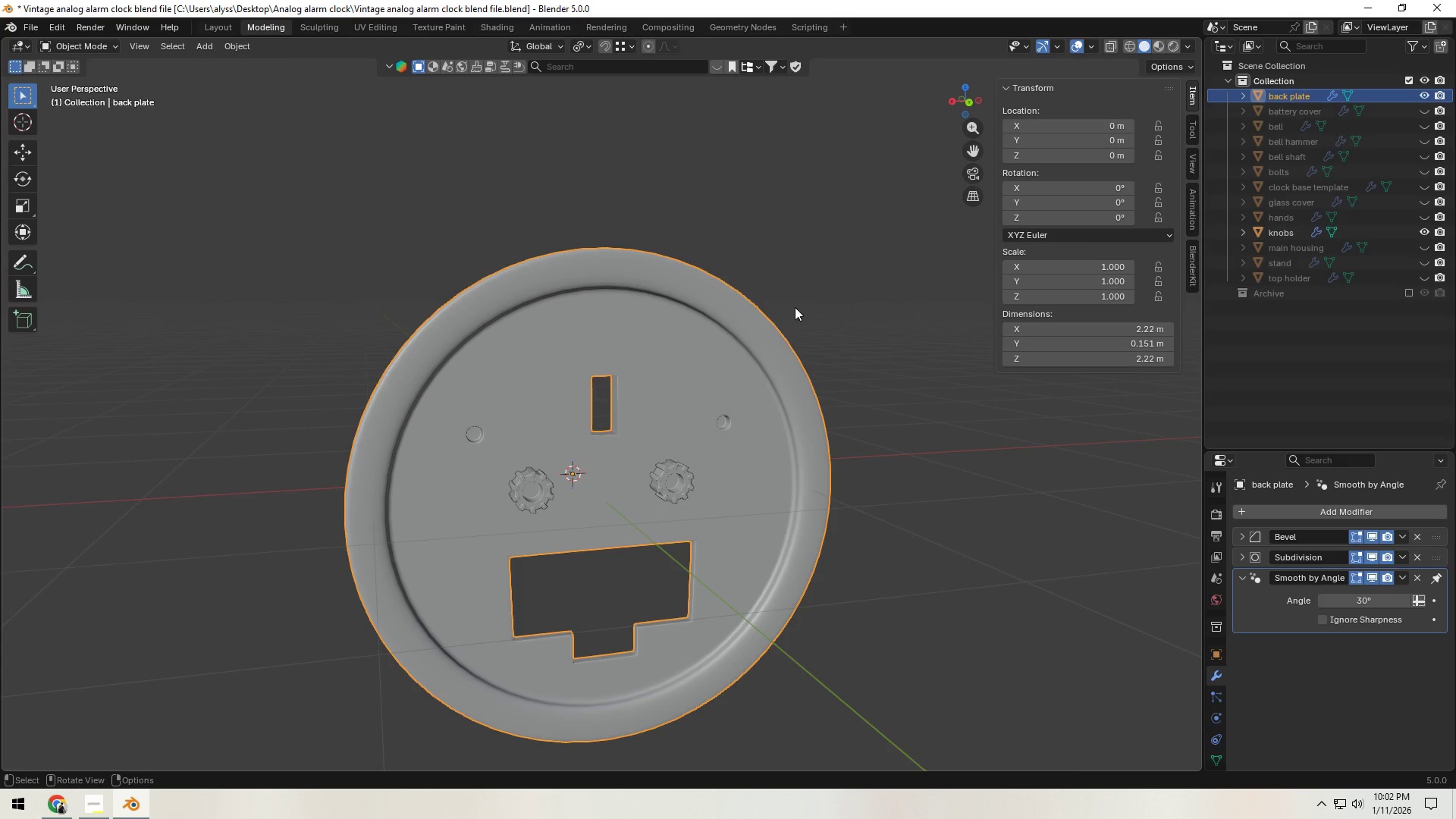 
left_click([824, 245])
 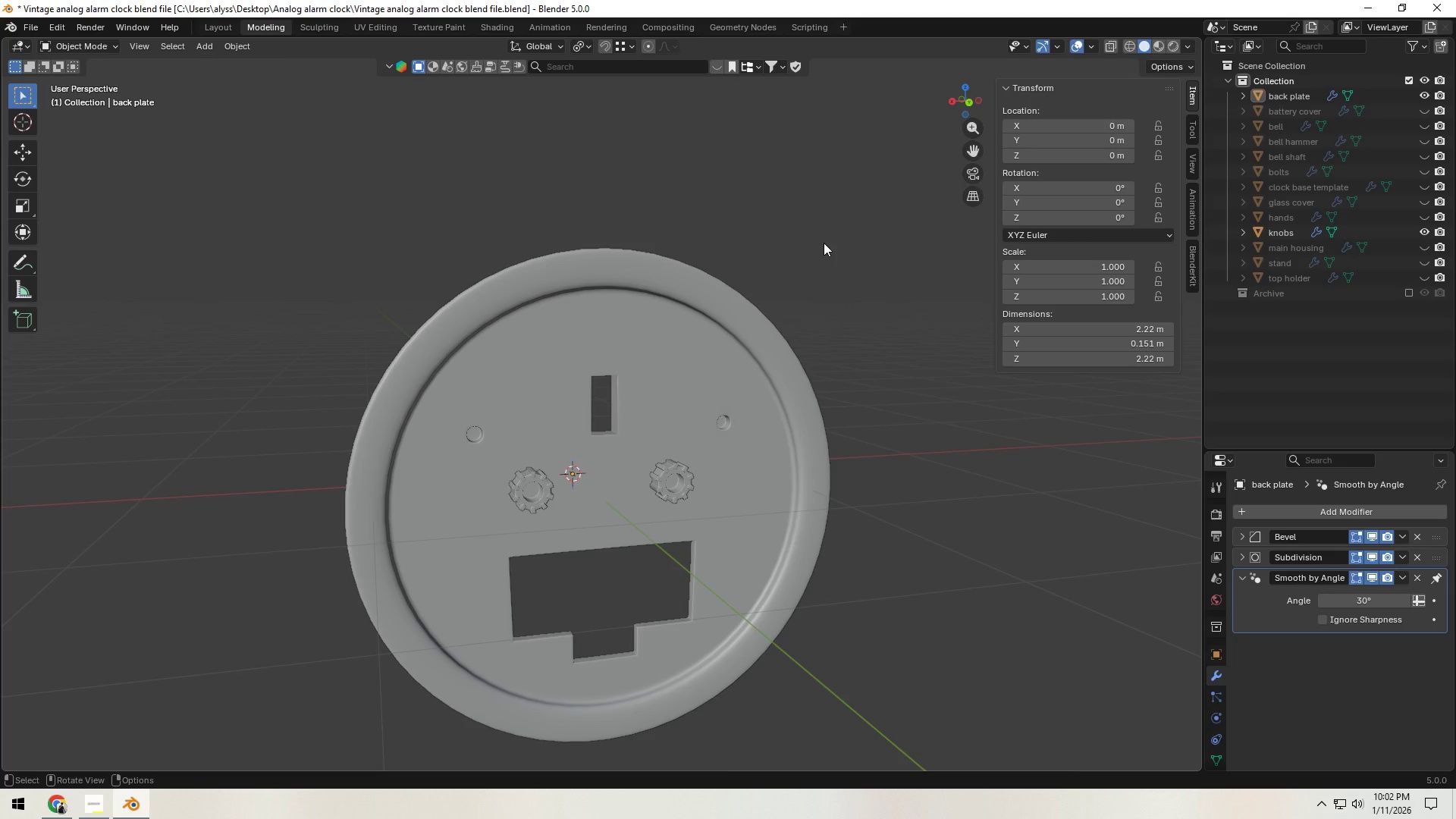 
wait(22.45)
 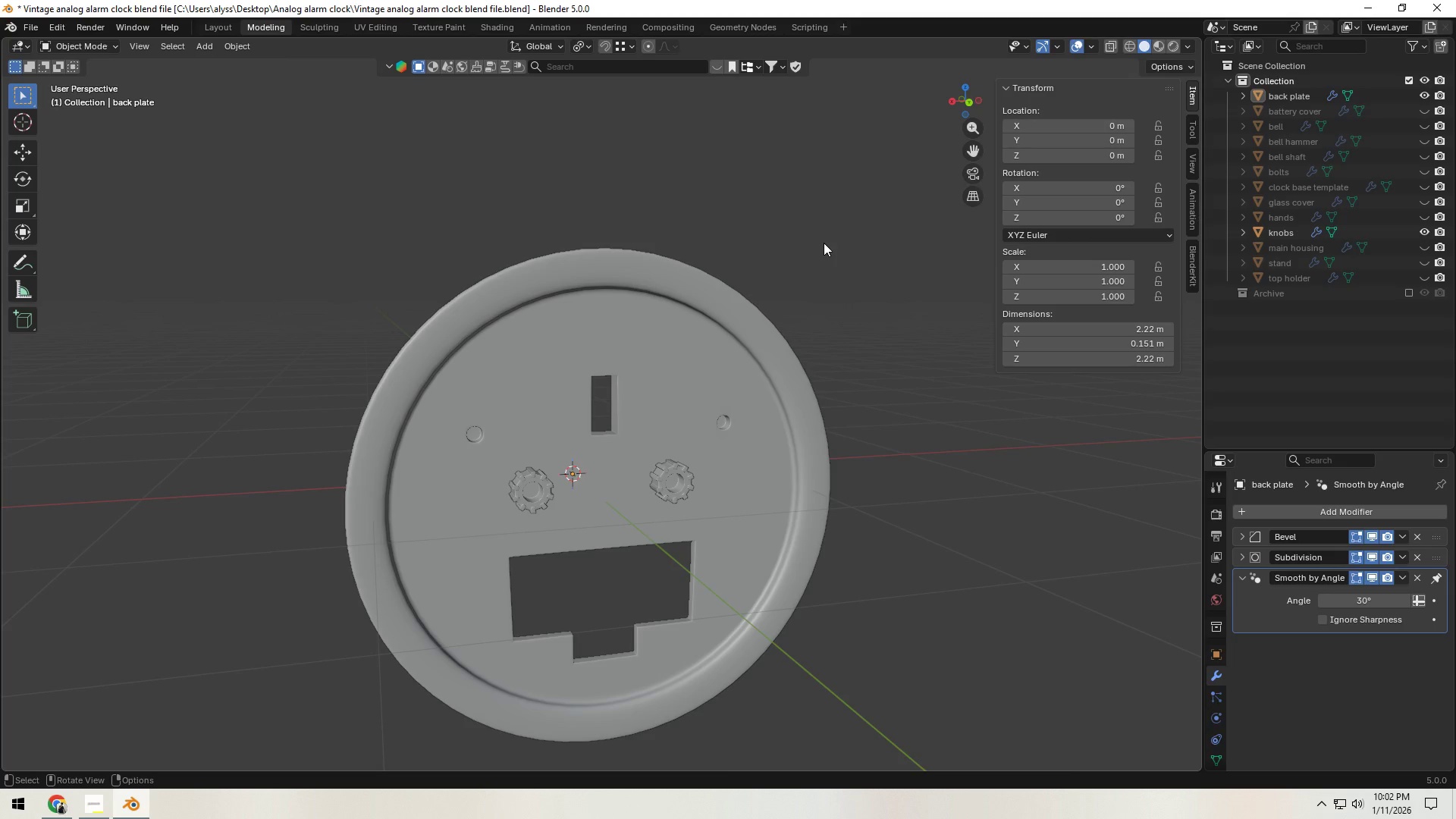 
scroll: coordinate [596, 408], scroll_direction: down, amount: 2.0
 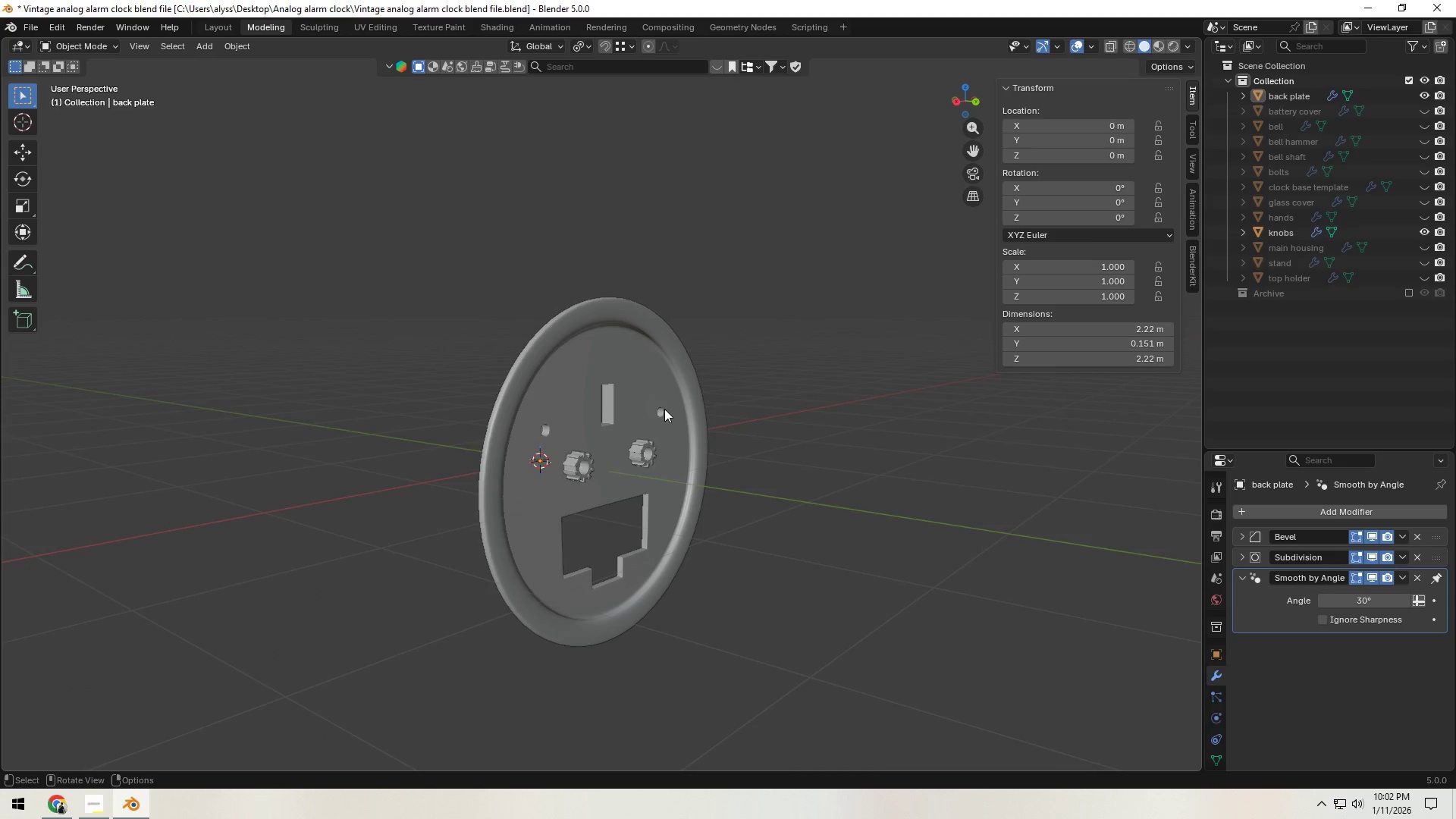 
left_click([651, 441])
 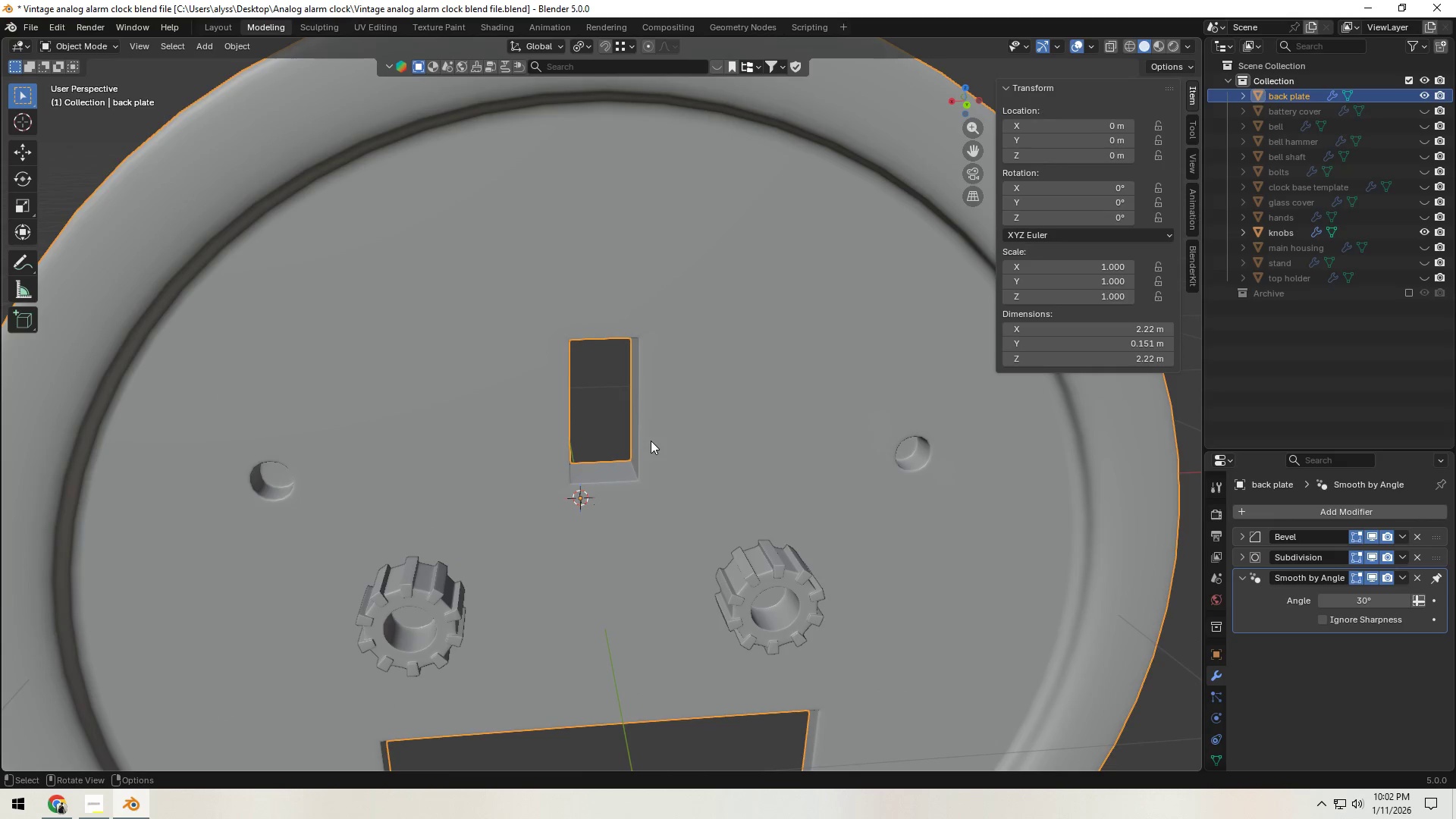 
scroll: coordinate [588, 441], scroll_direction: up, amount: 7.0
 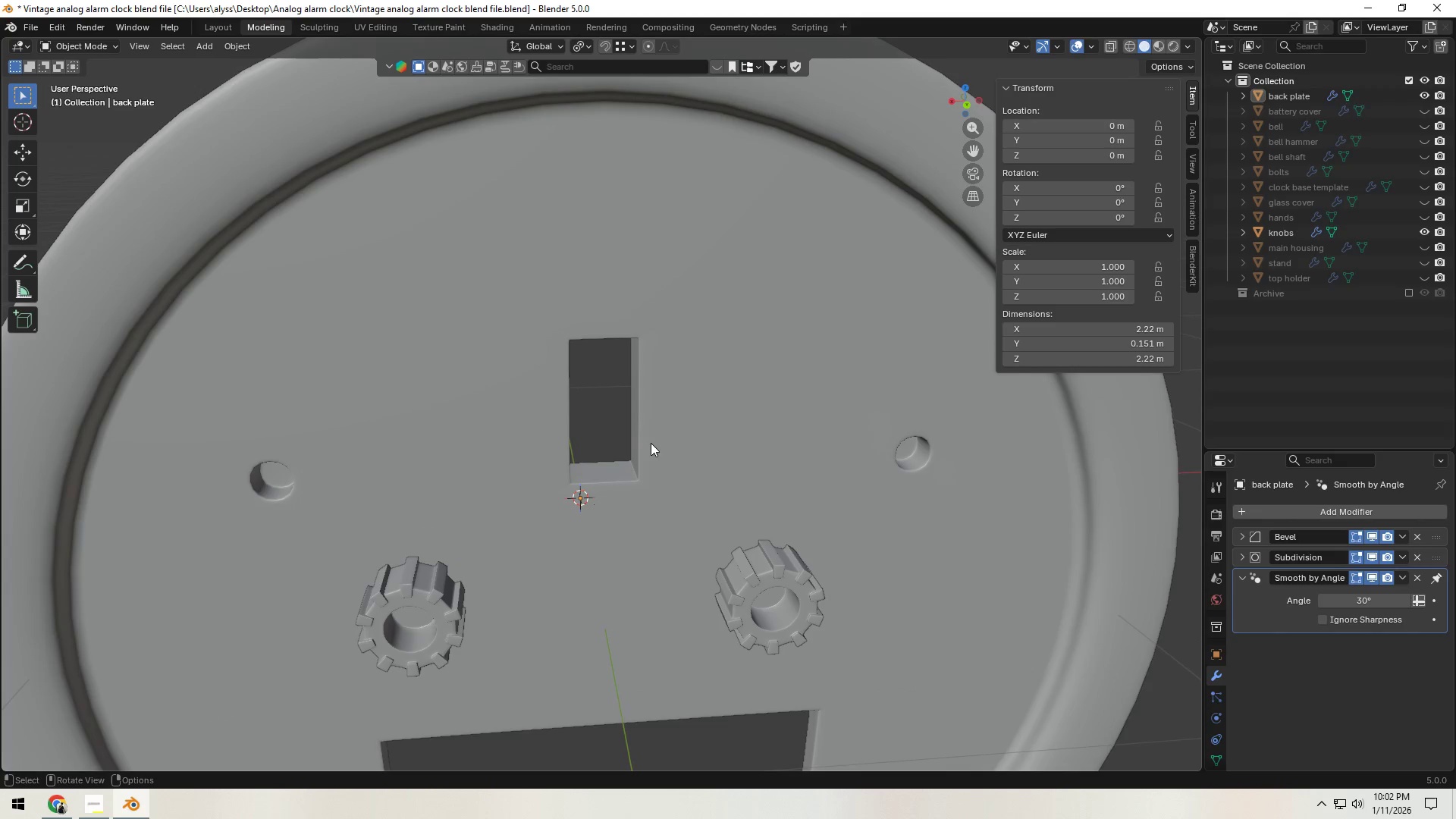 
key(Tab)
 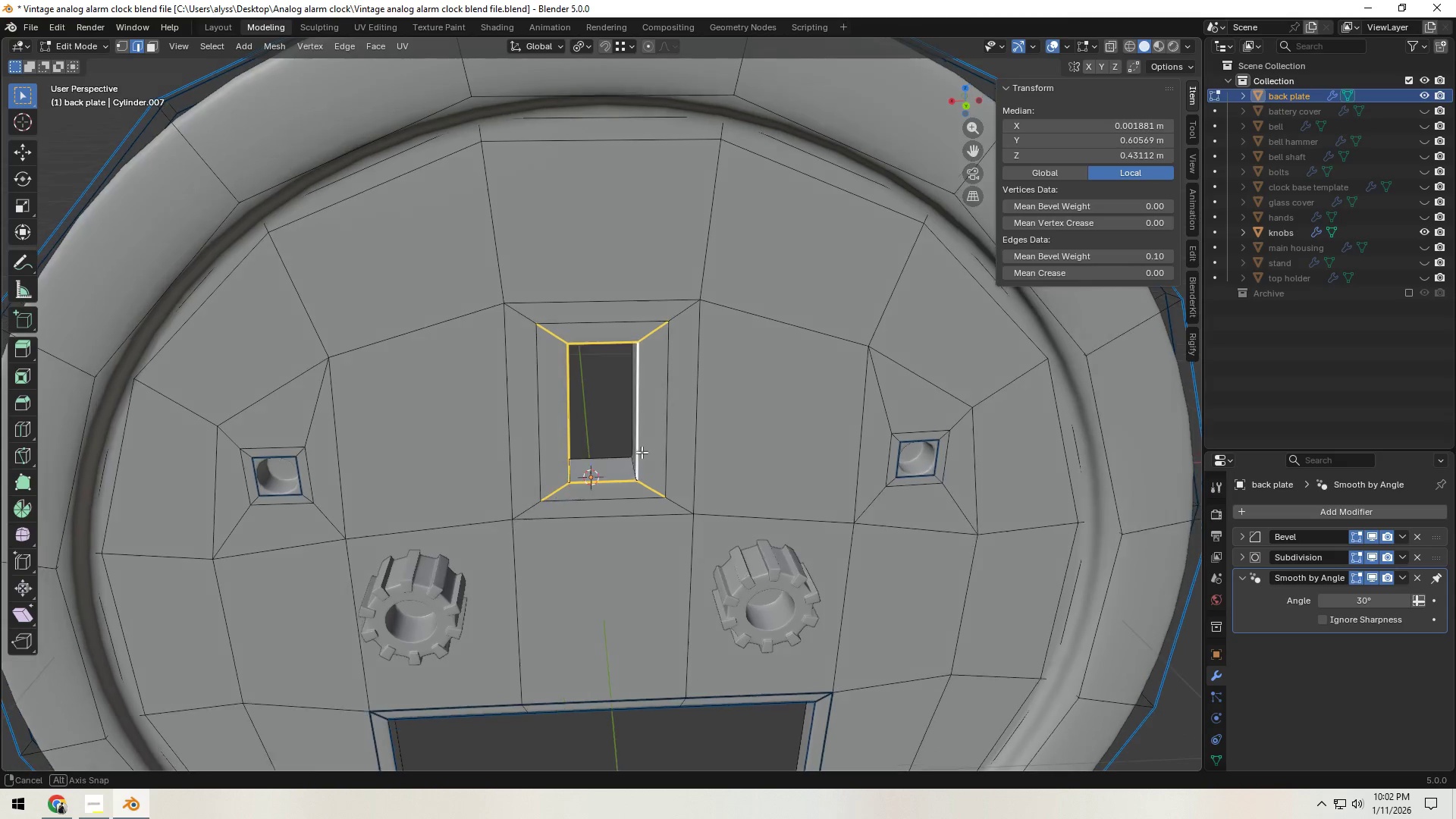 
scroll: coordinate [642, 452], scroll_direction: up, amount: 2.0
 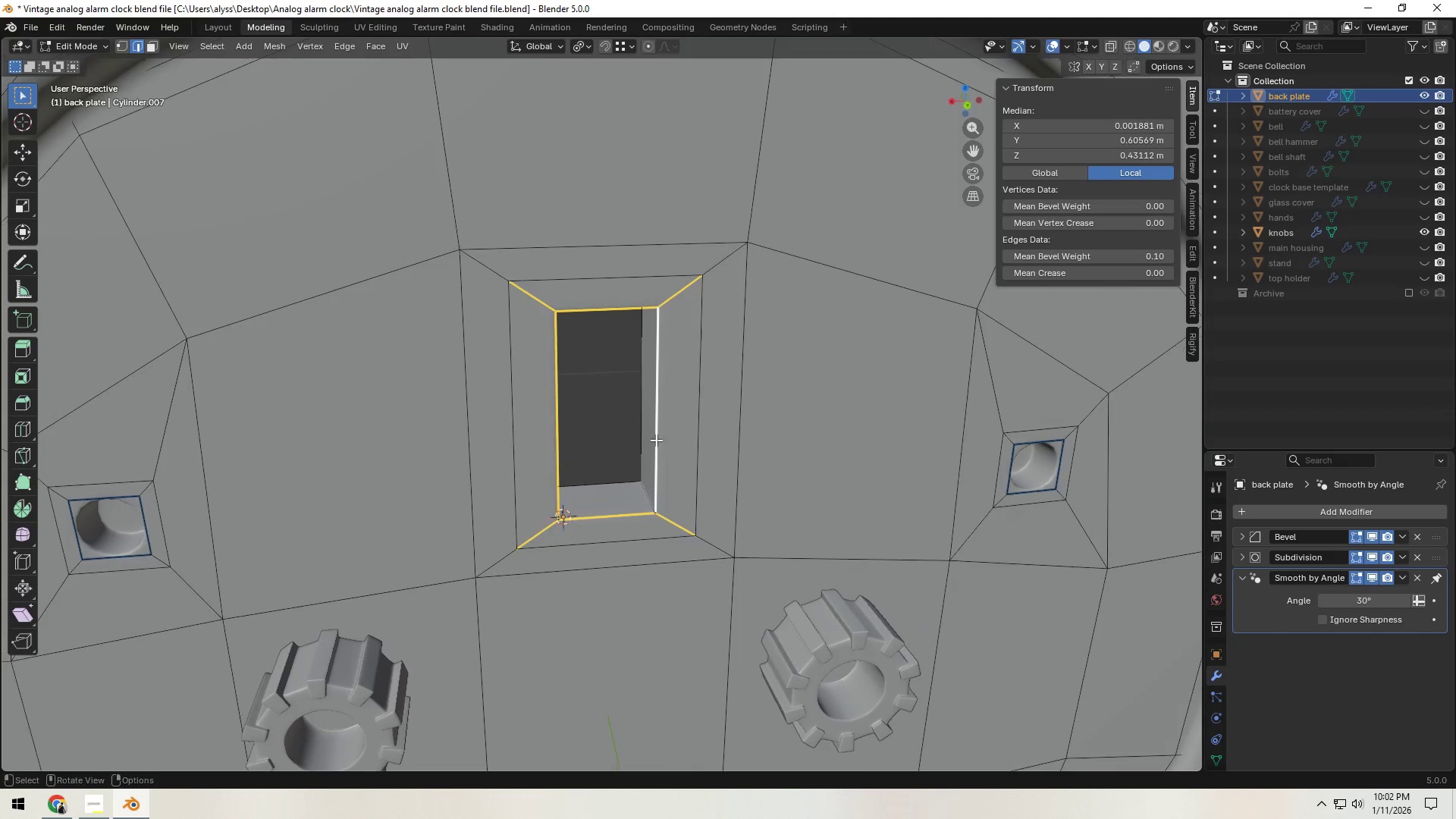 
key(3)
 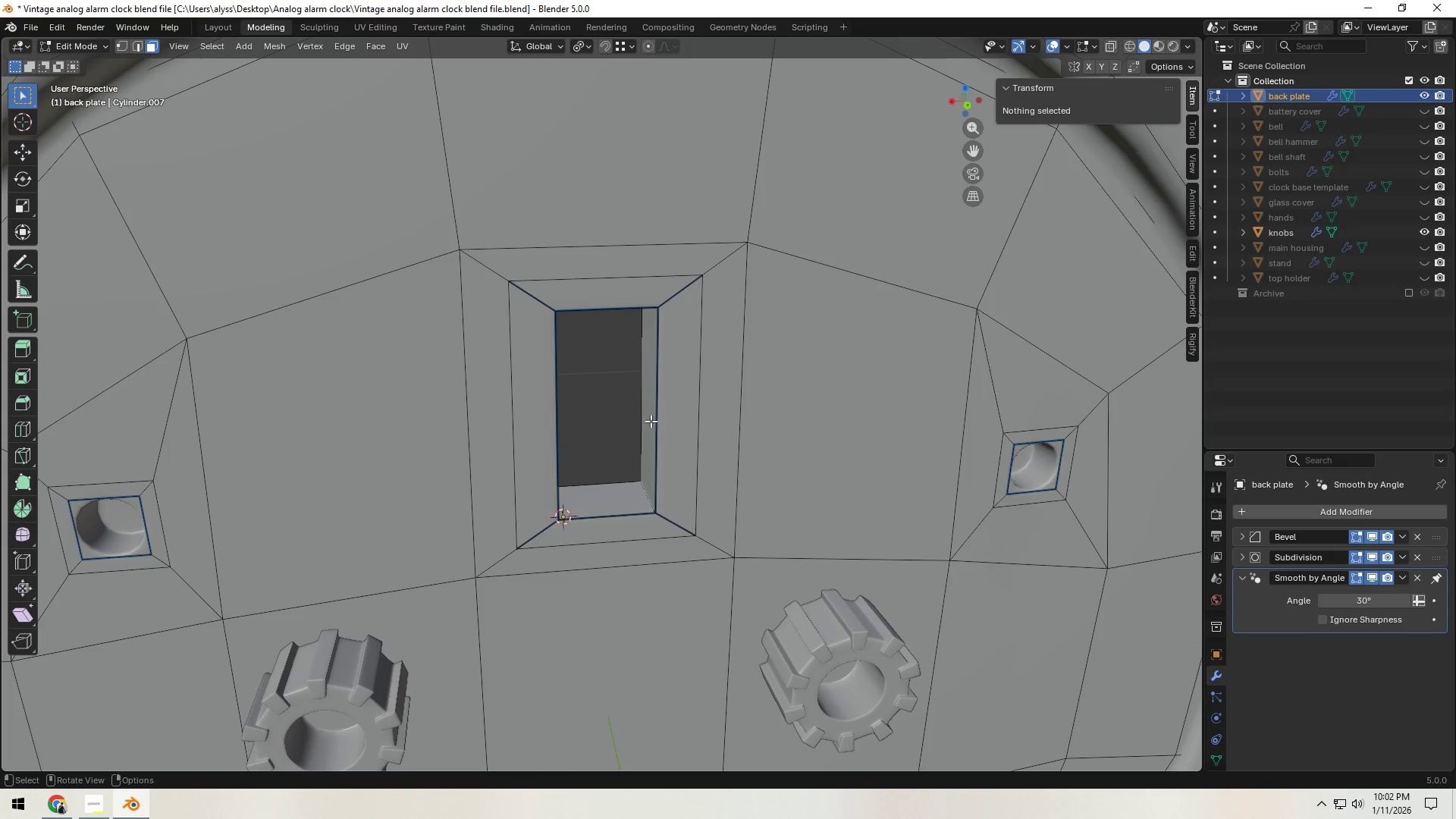 
left_click([650, 419])
 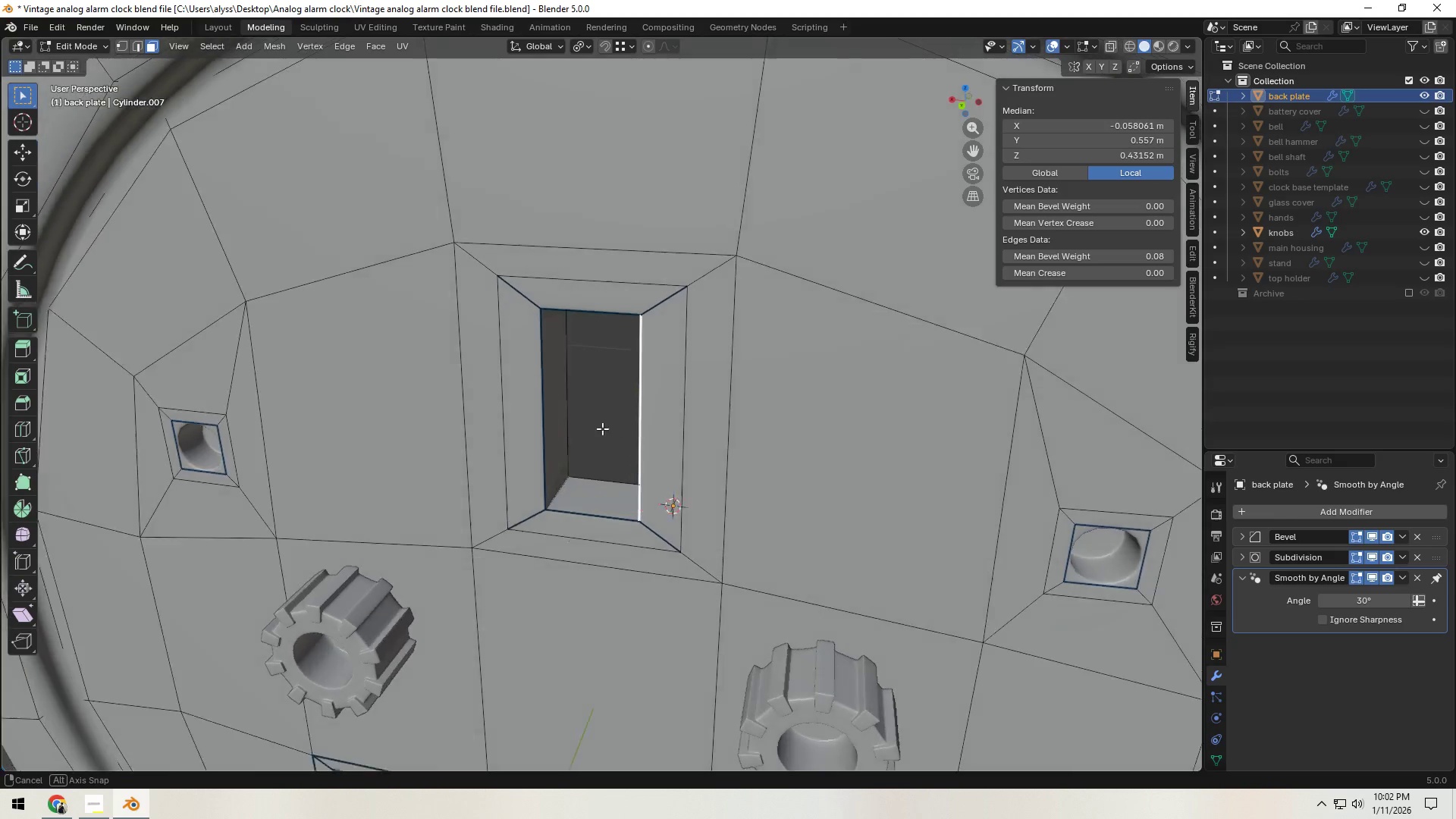 
hold_key(key=ShiftLeft, duration=0.38)
left_click([561, 427])
 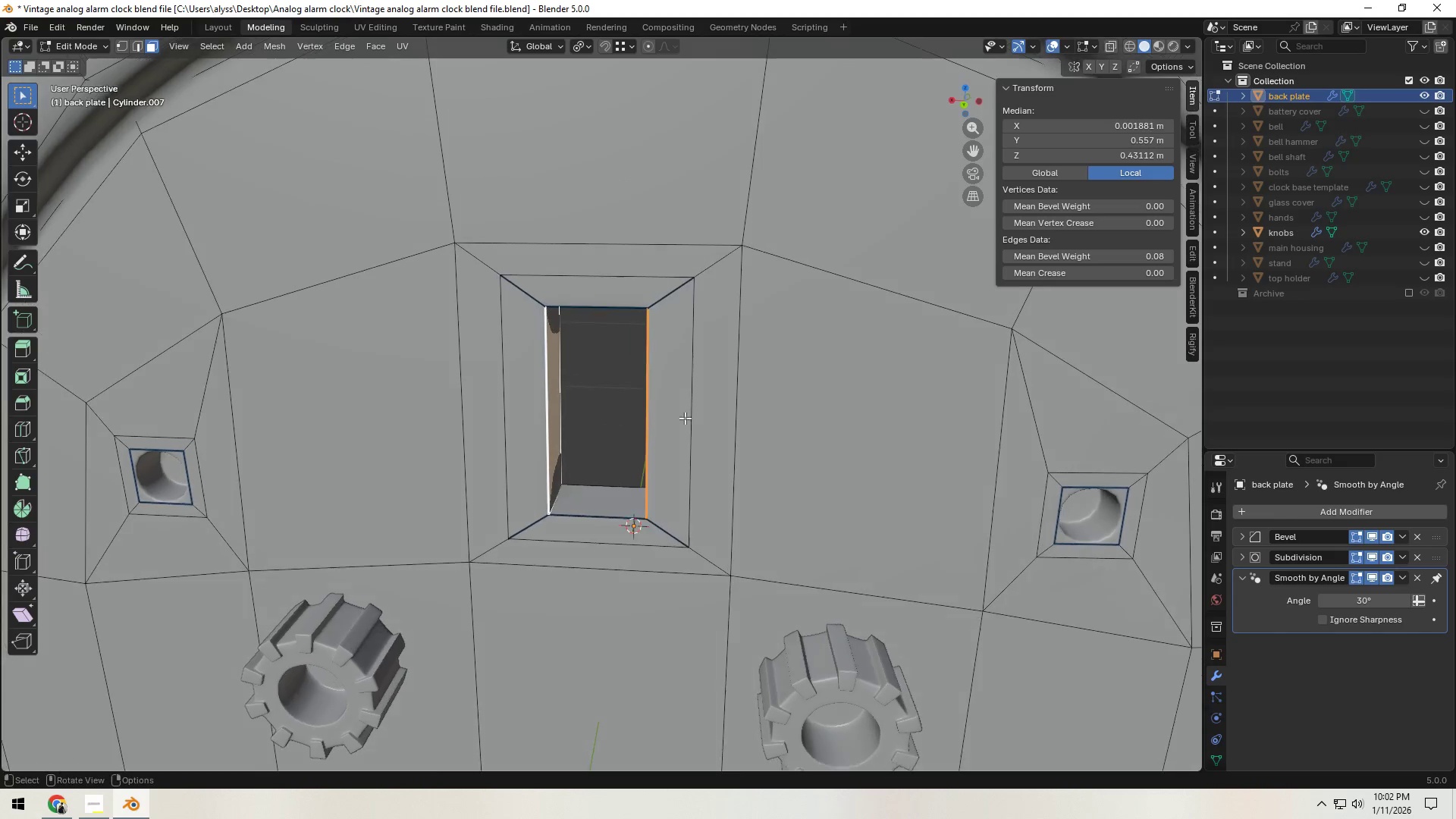 
type(sx)
 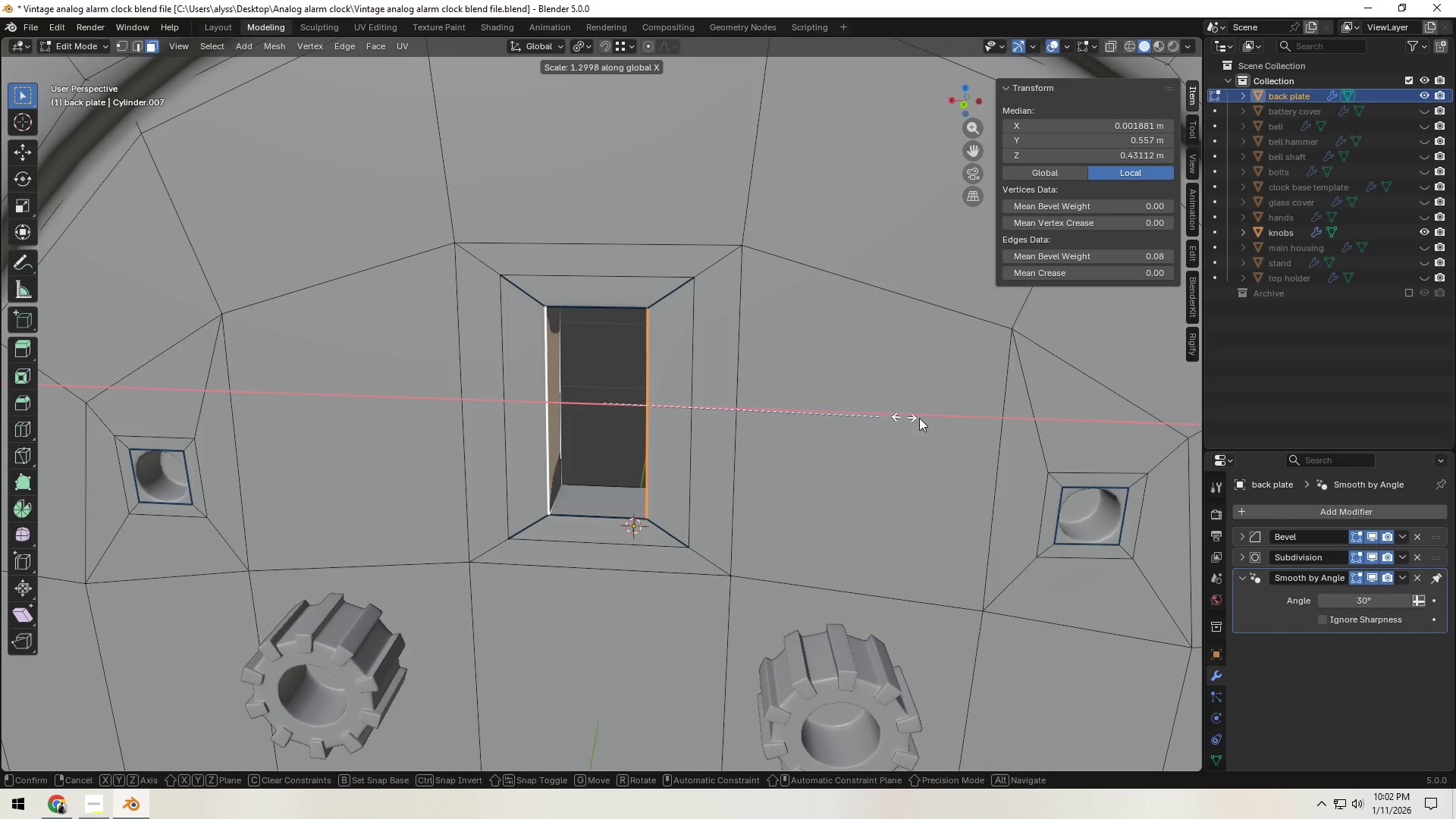 
right_click([829, 415])
 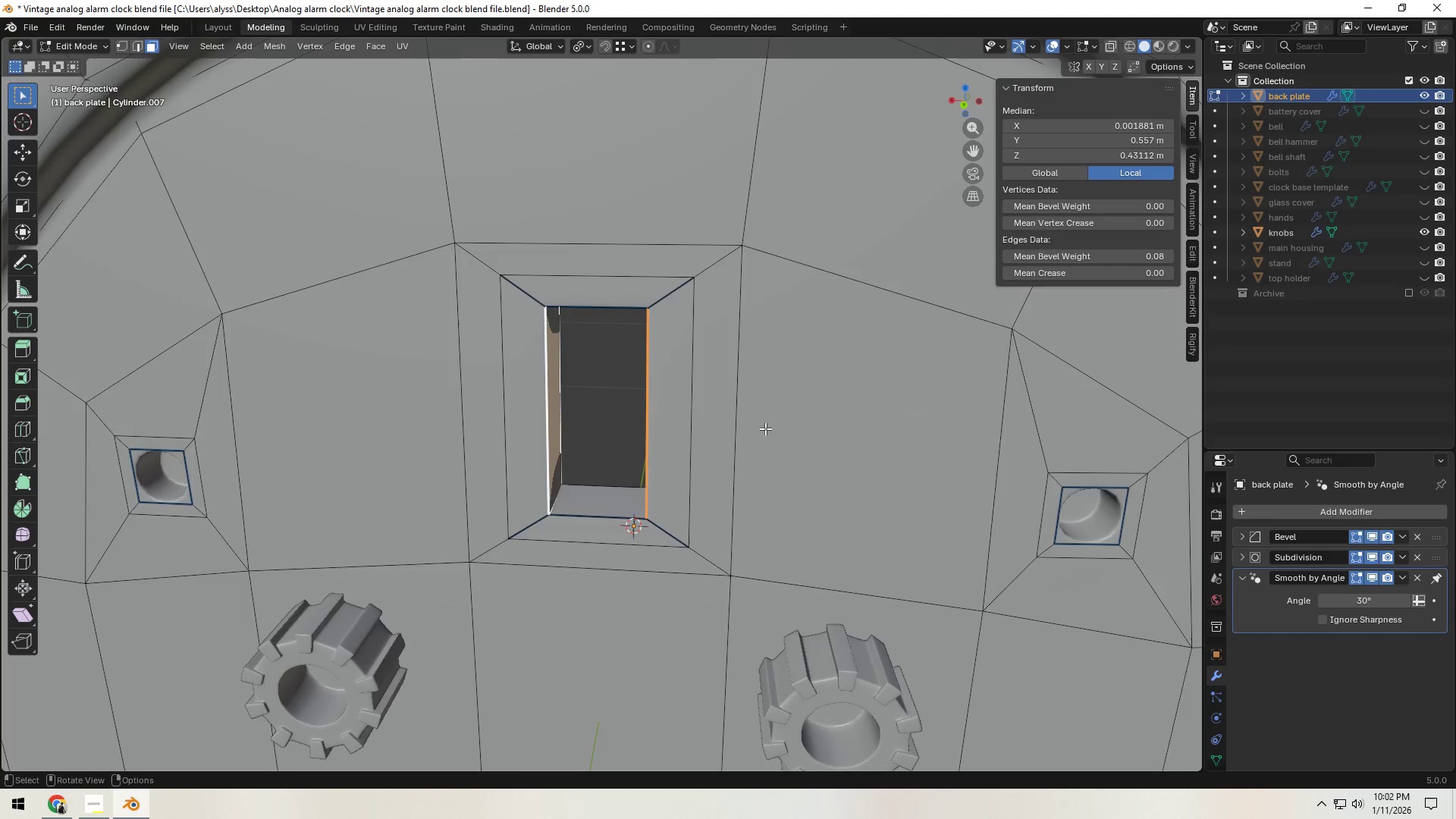 
scroll: coordinate [730, 433], scroll_direction: down, amount: 2.0
 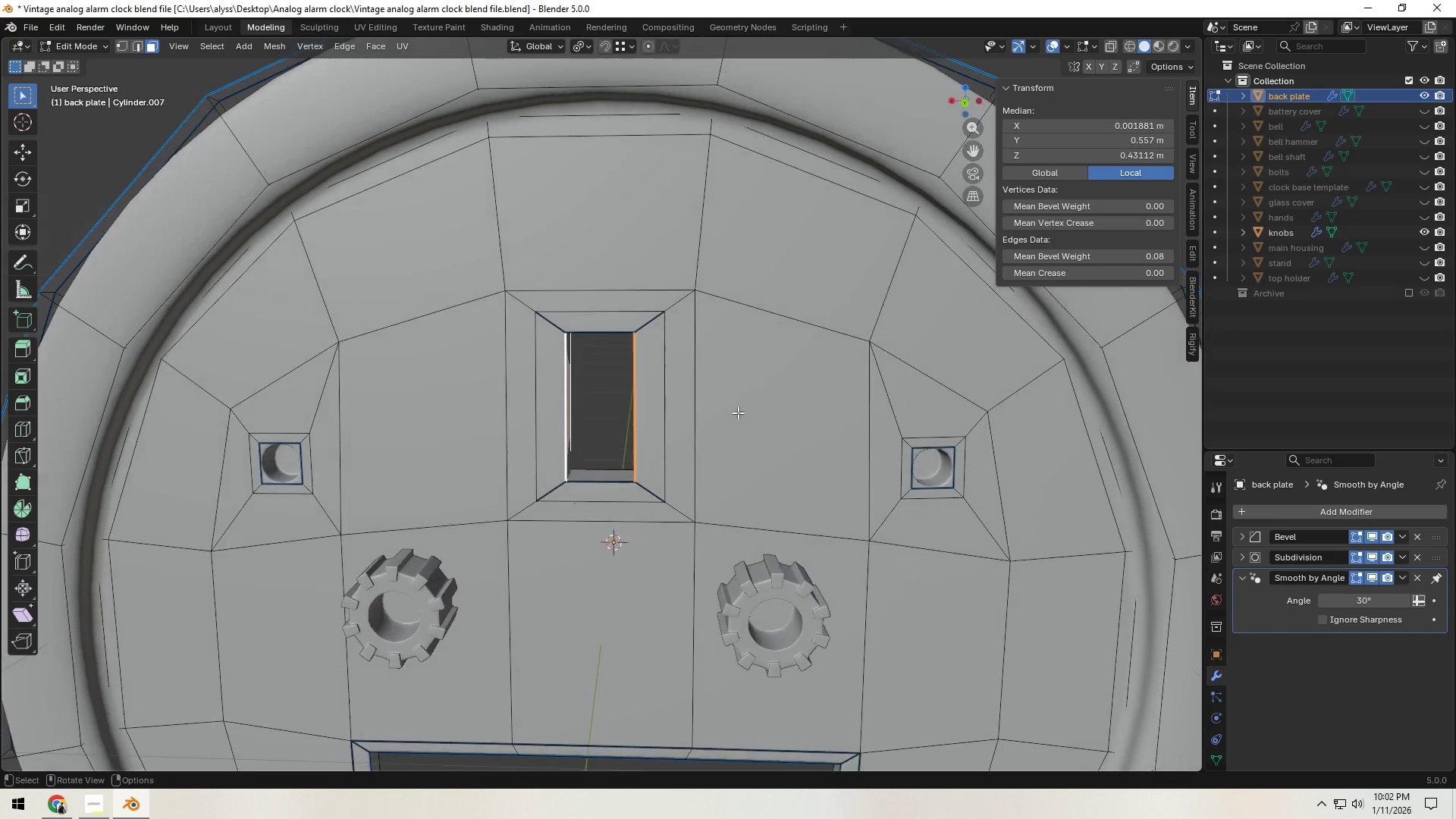 
key(G)
 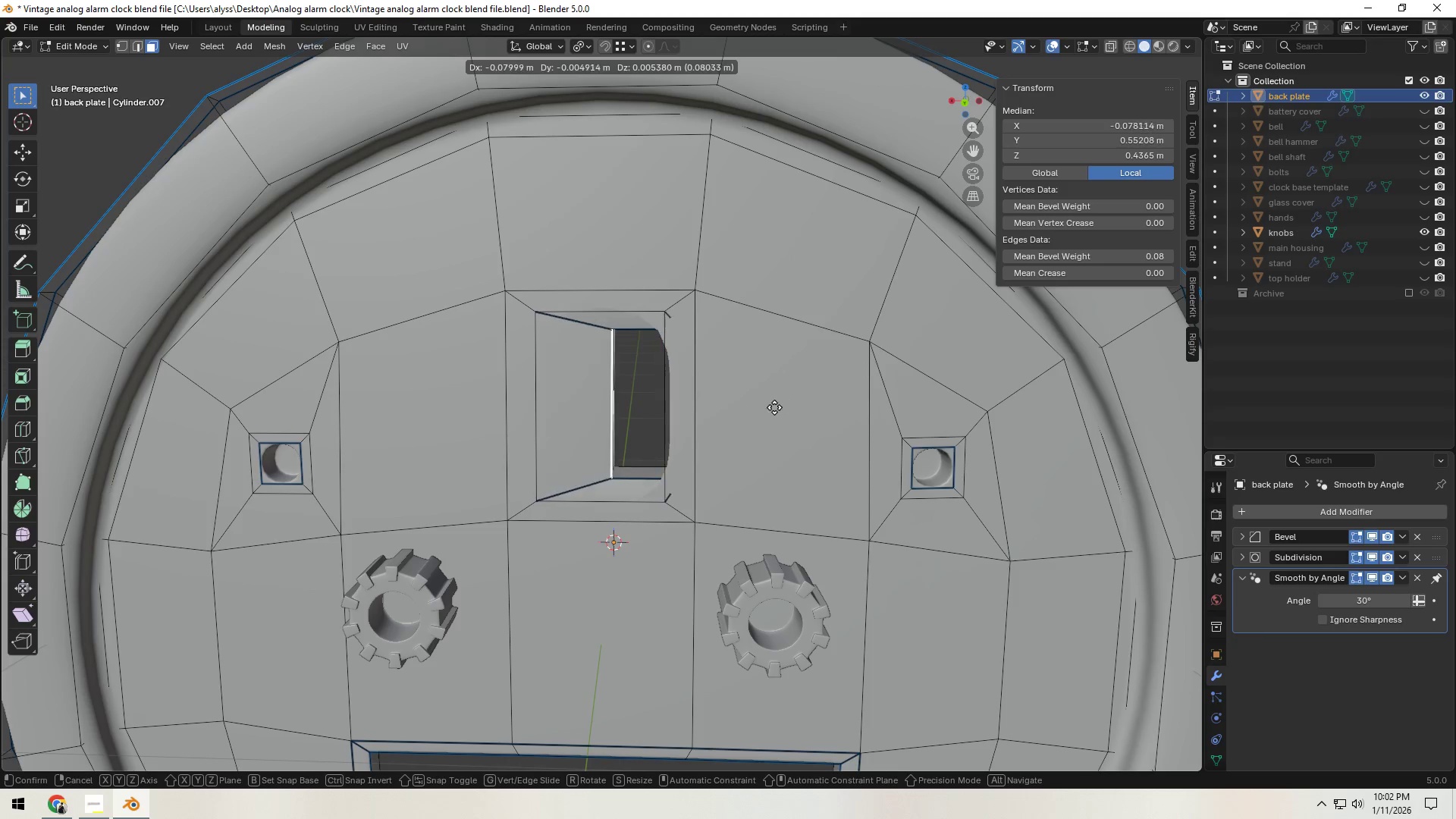 
right_click([749, 409])
 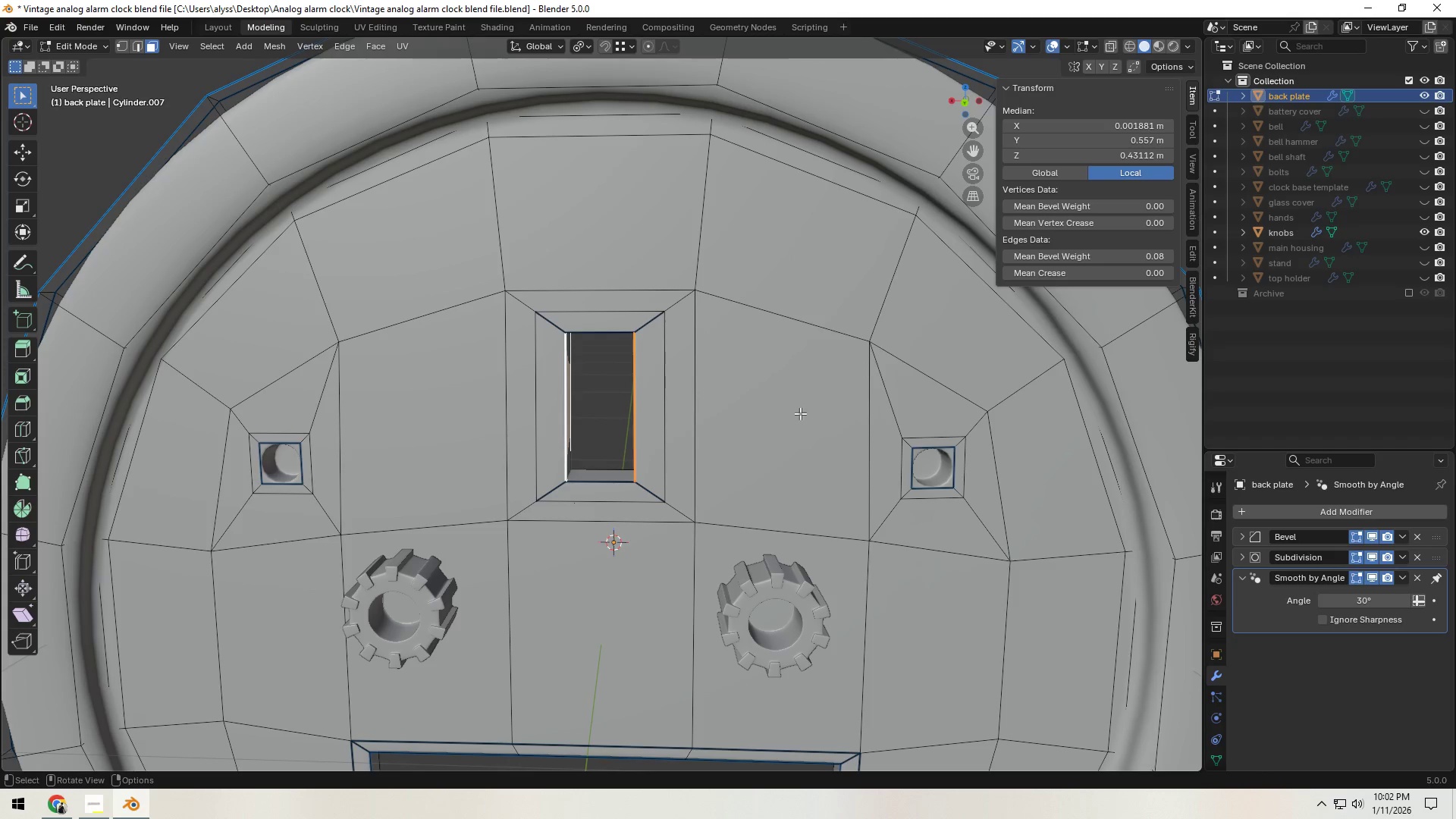 
type(sx)
 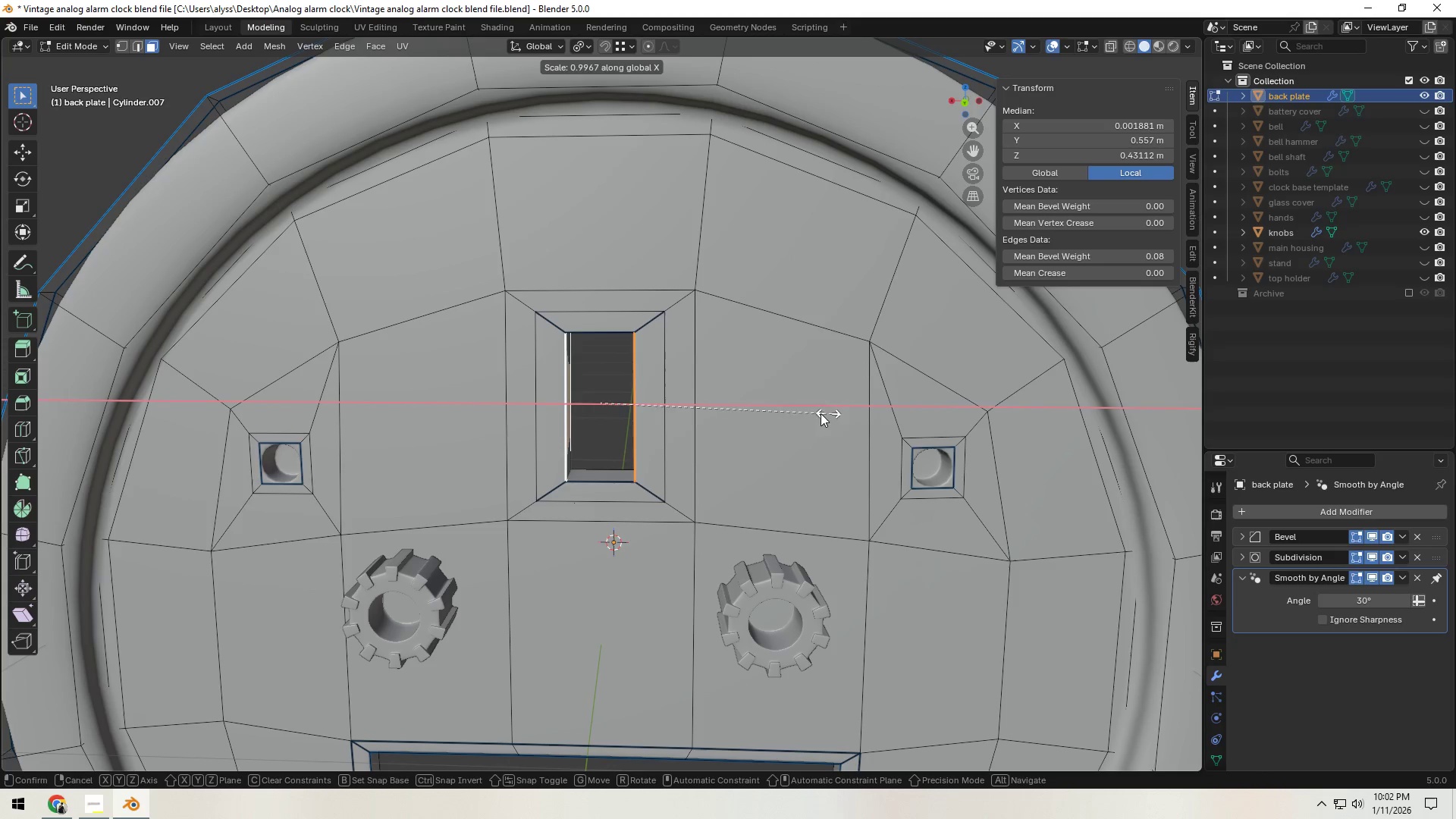 
right_click([817, 413])
 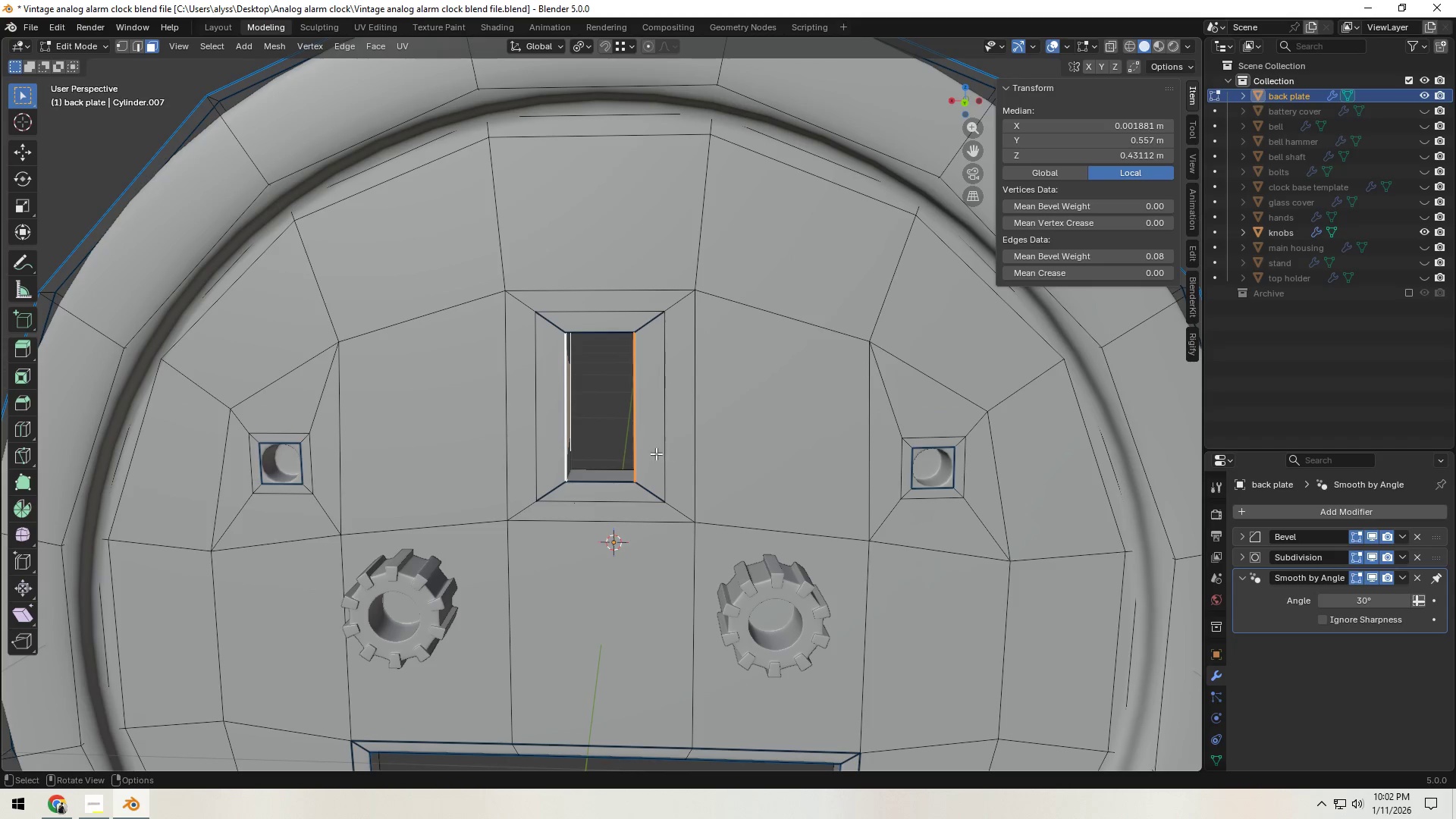 
hold_key(key=AltLeft, duration=0.69)
left_click([617, 473])
 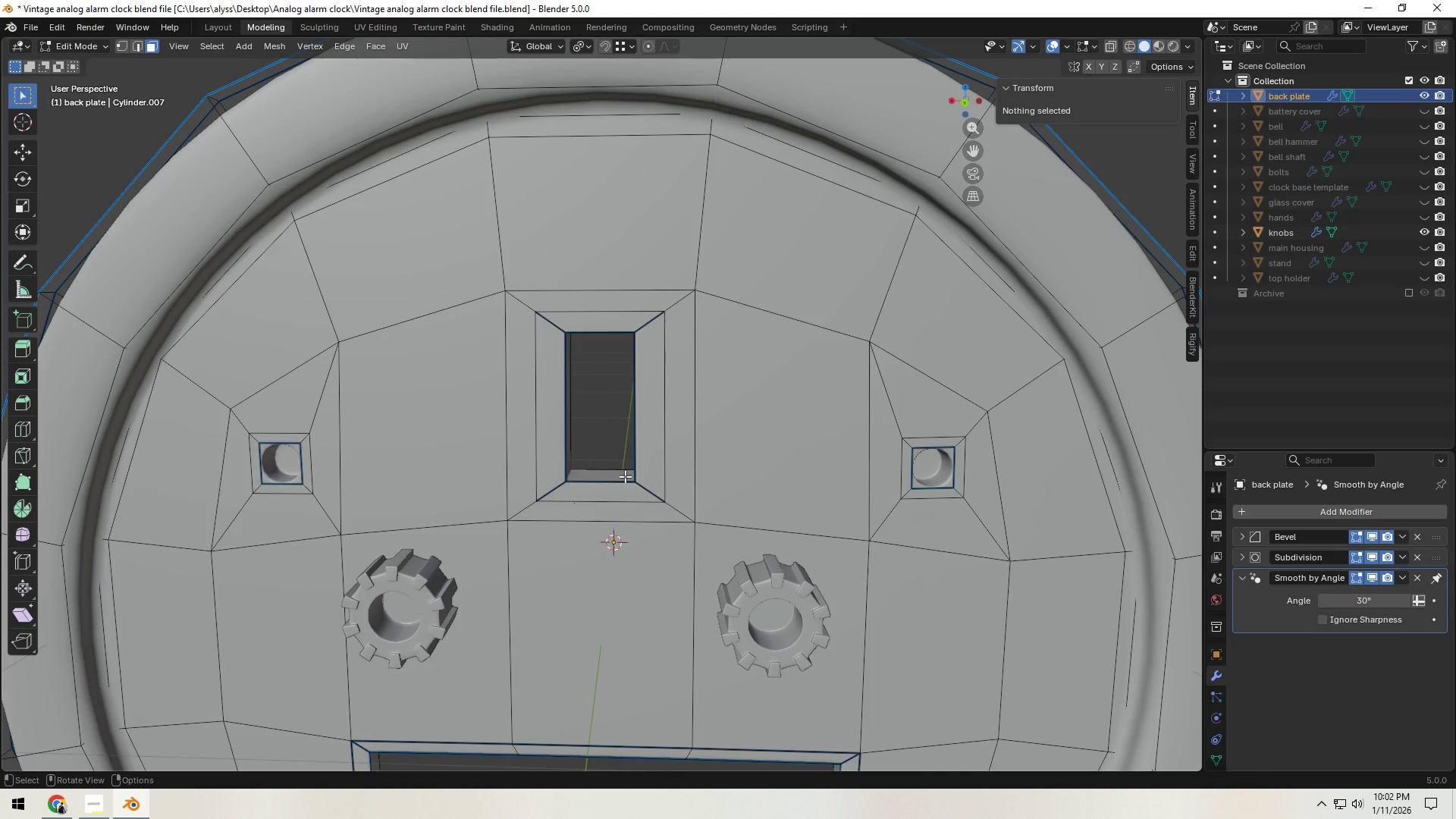 
key(3)
 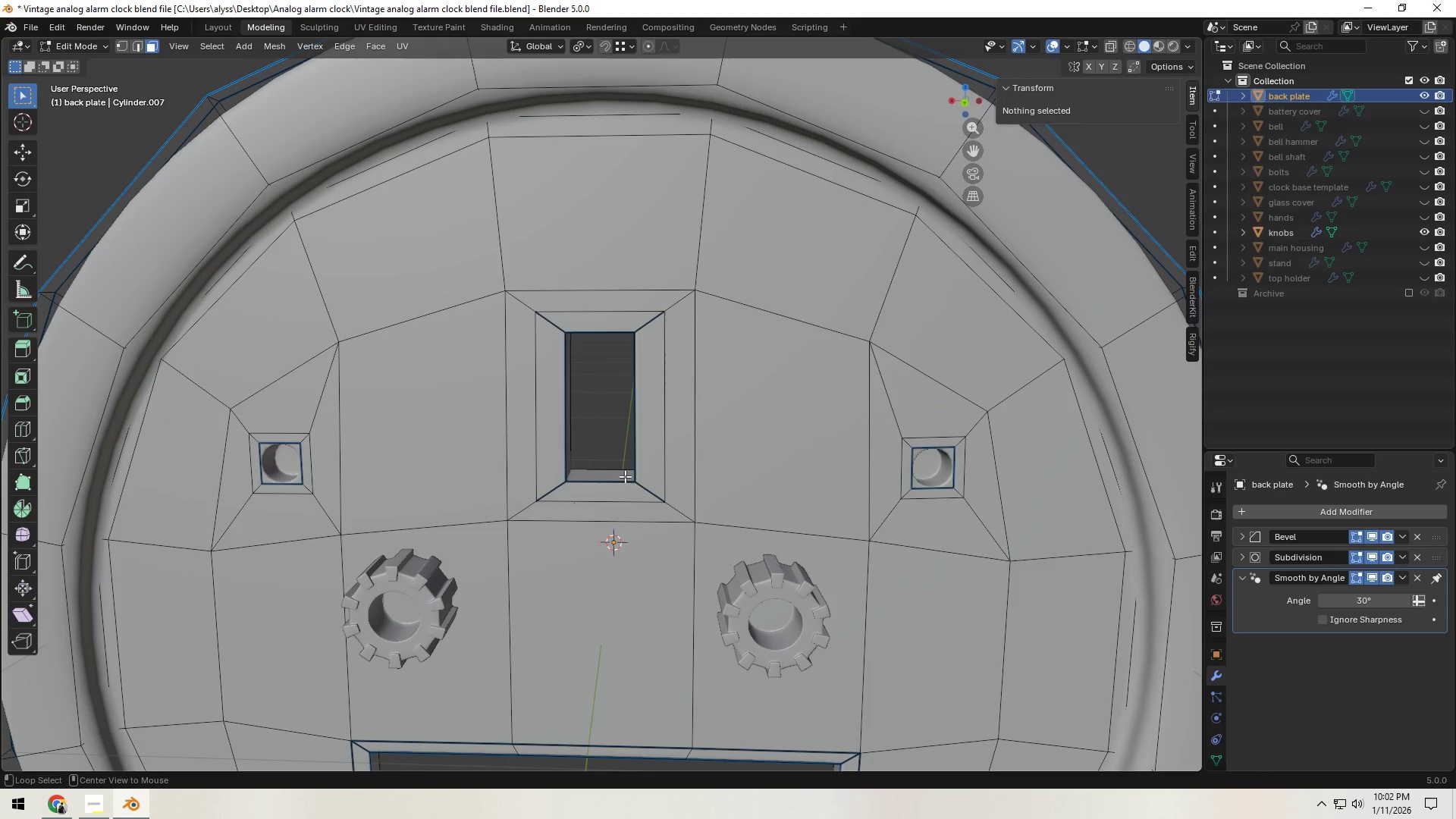 
hold_key(key=AltLeft, duration=0.55)
left_click([625, 476])
 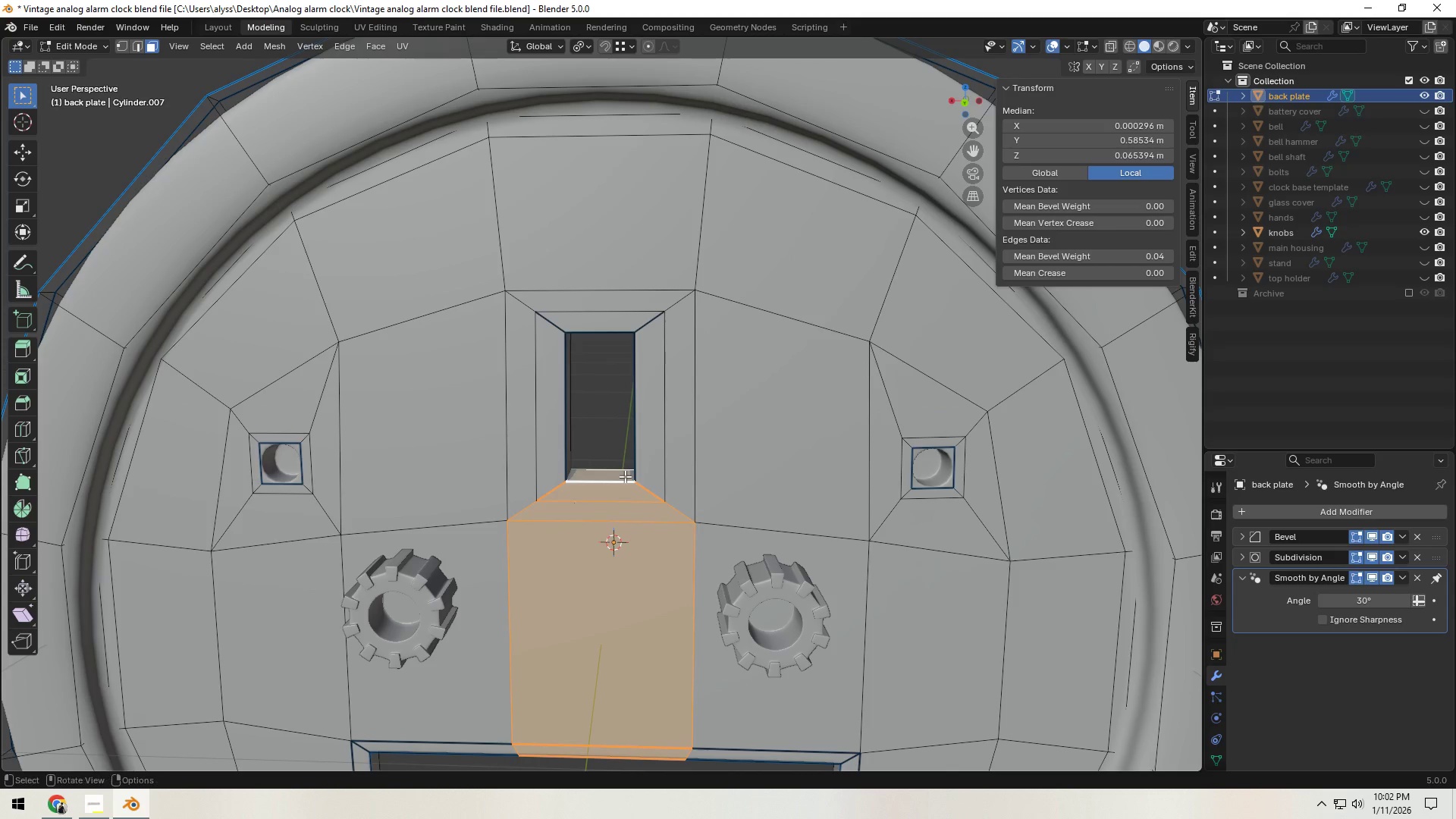 
key(2)
 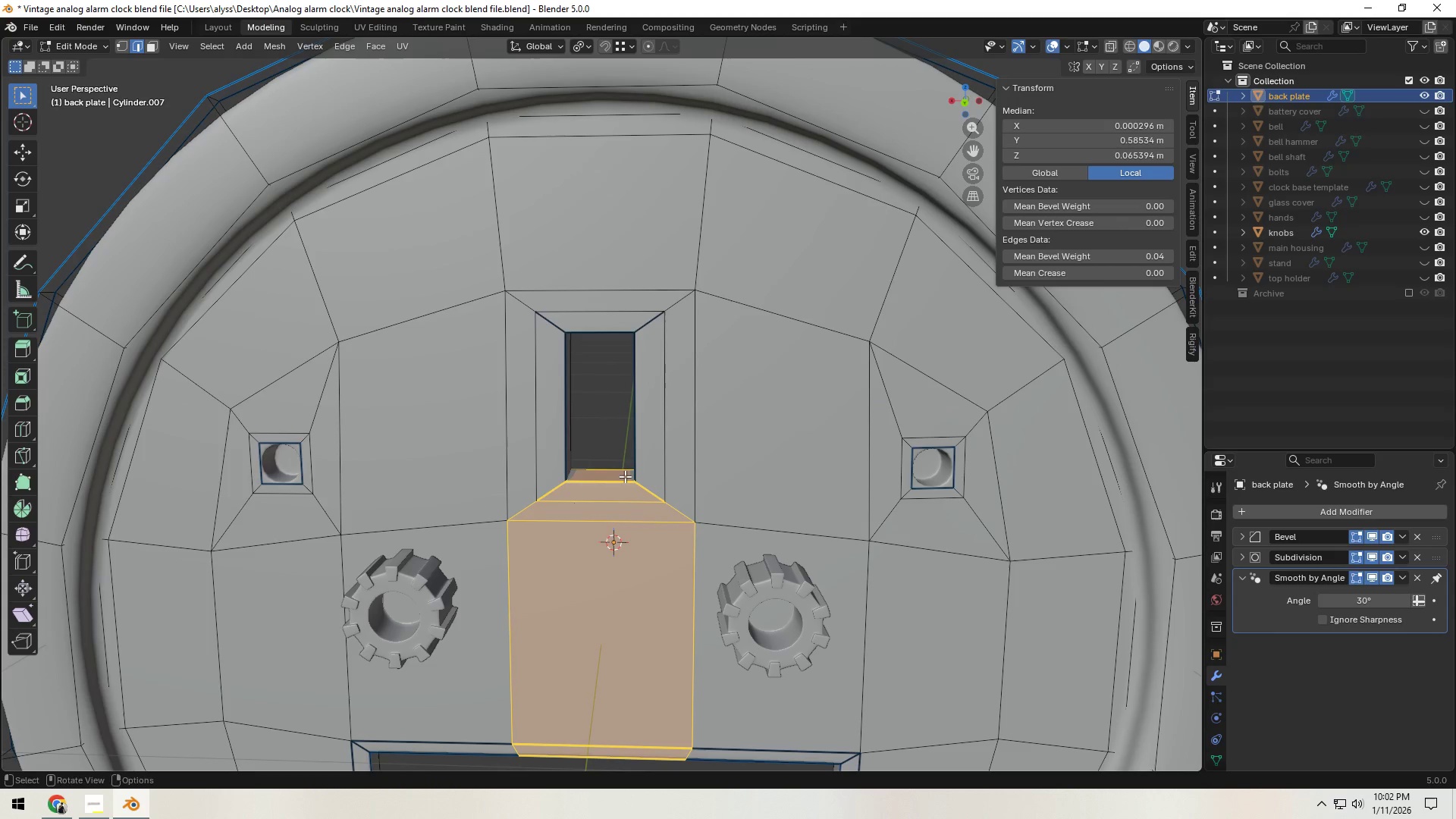 
hold_key(key=AltLeft, duration=0.48)
left_click([625, 476])
 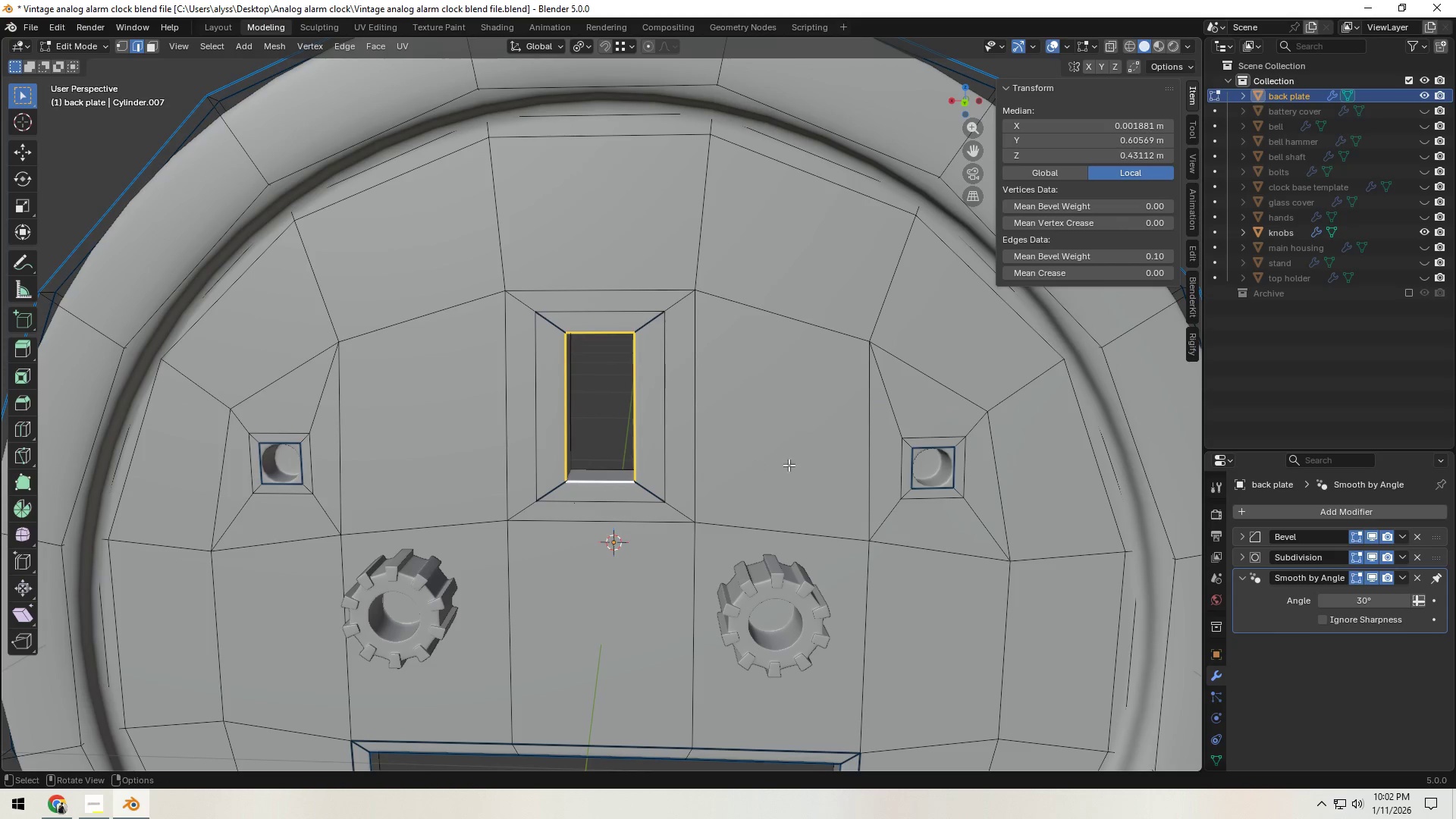 
type(sx)
 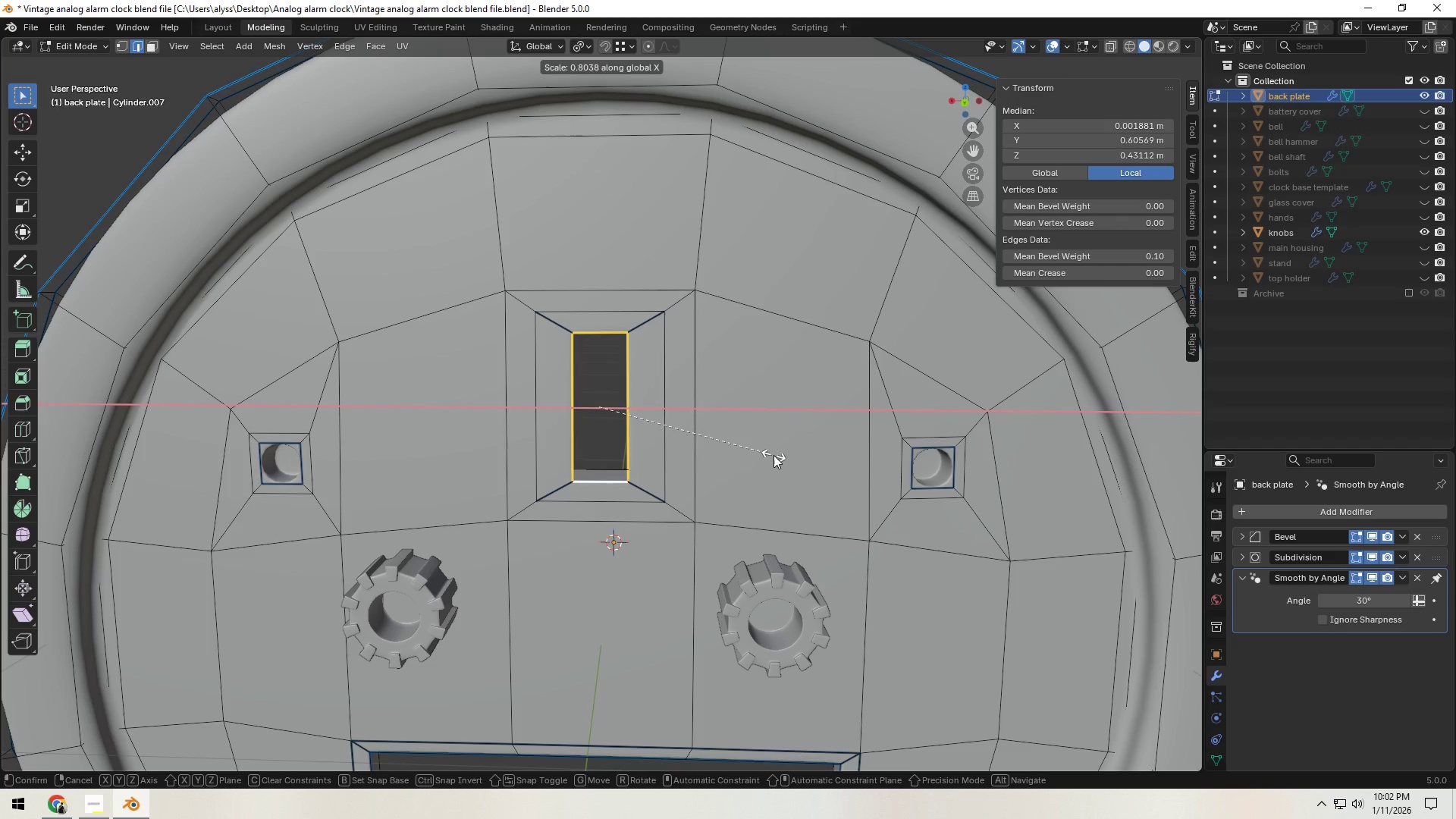 
left_click([780, 455])
 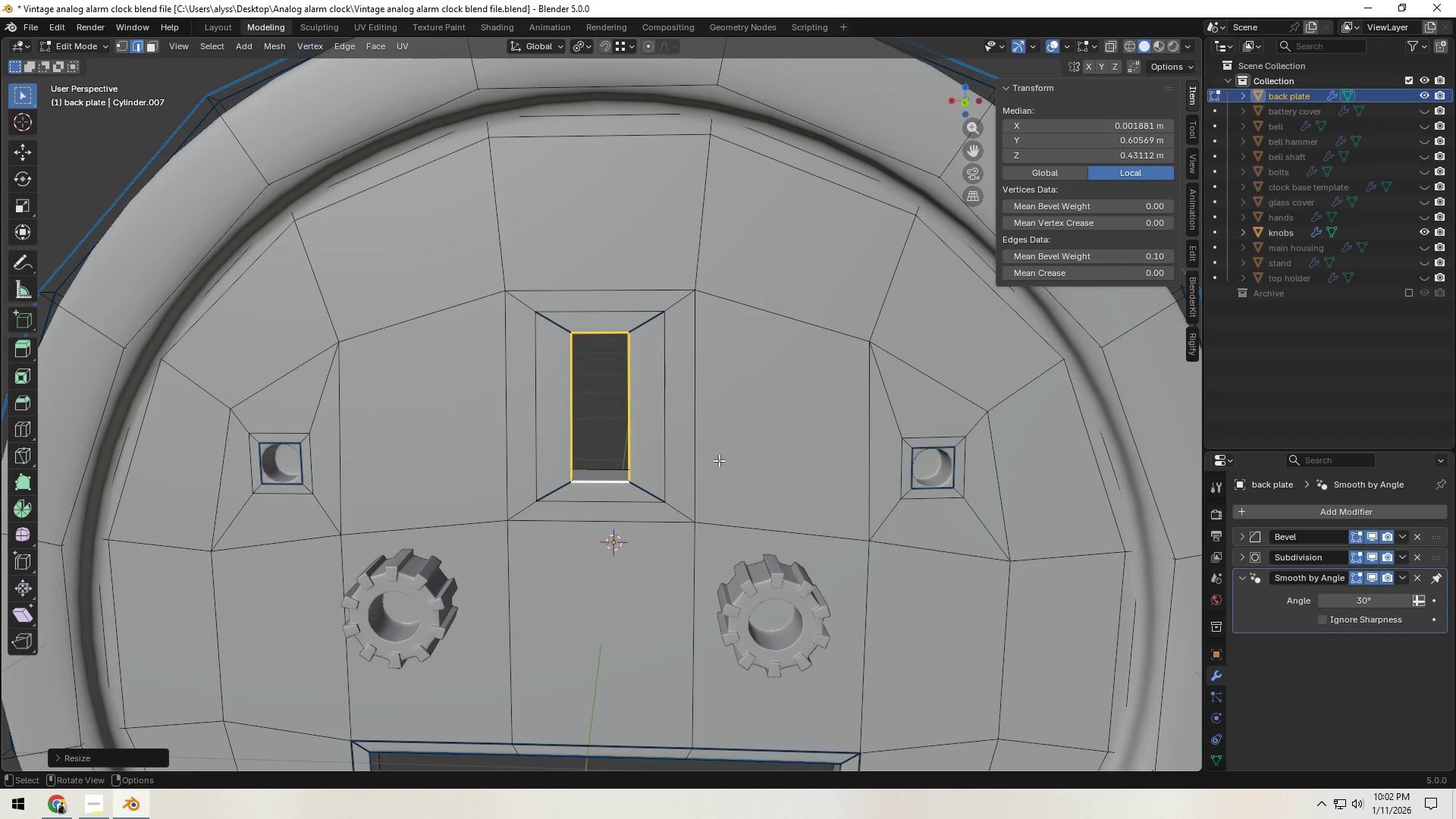 
scroll: coordinate [673, 462], scroll_direction: down, amount: 4.0
 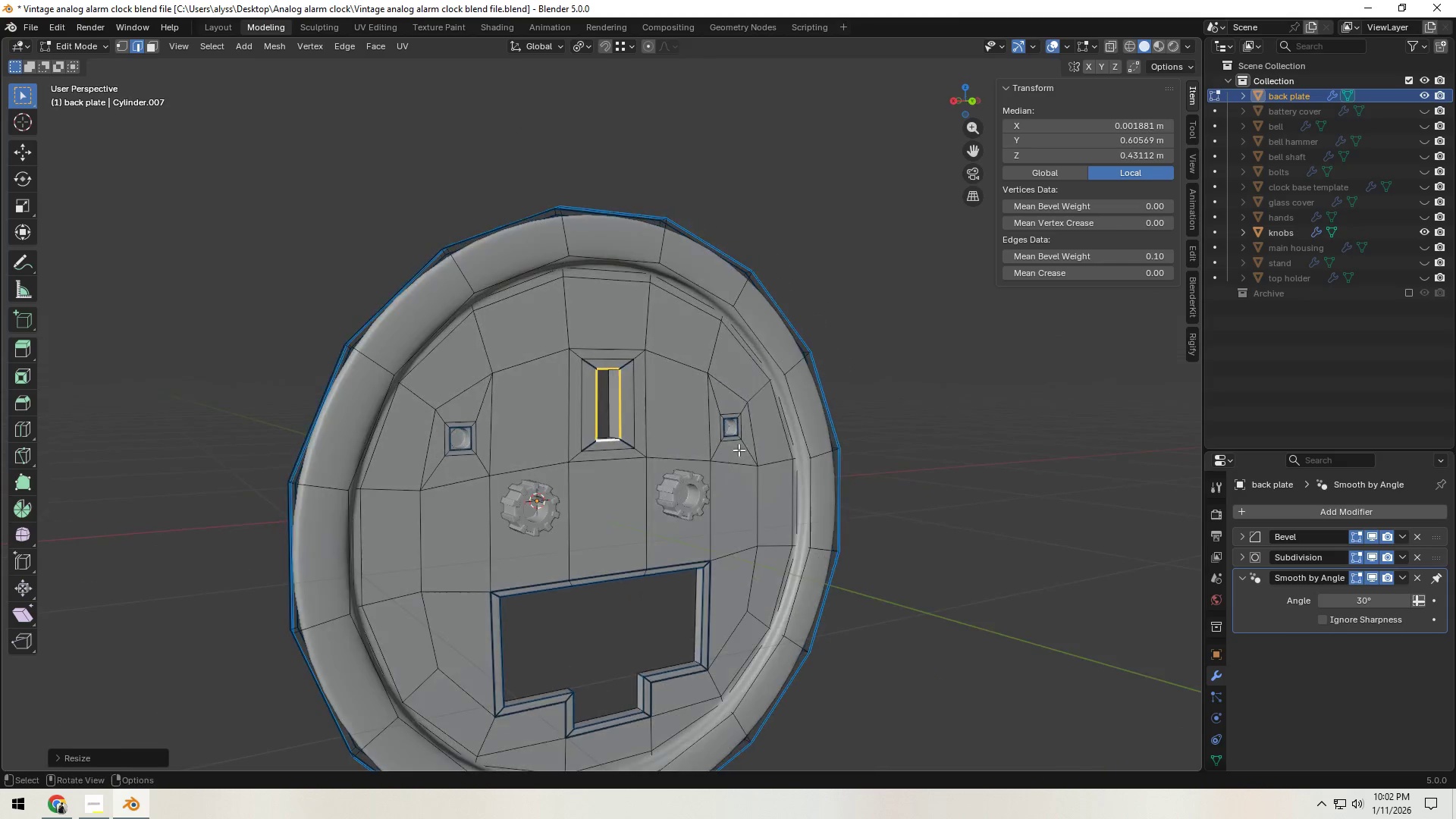 
left_click([937, 443])
 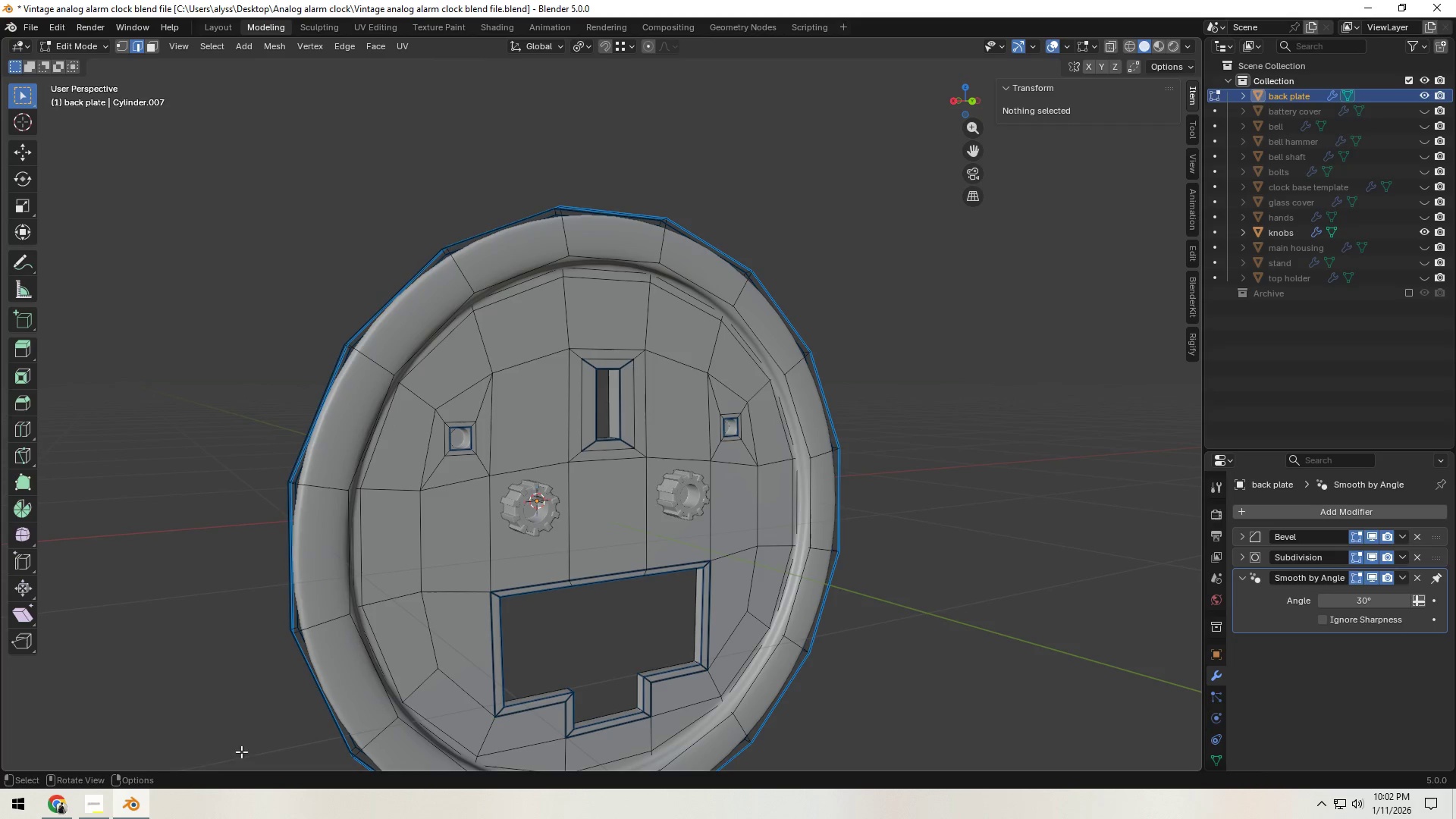 
left_click([57, 806])
 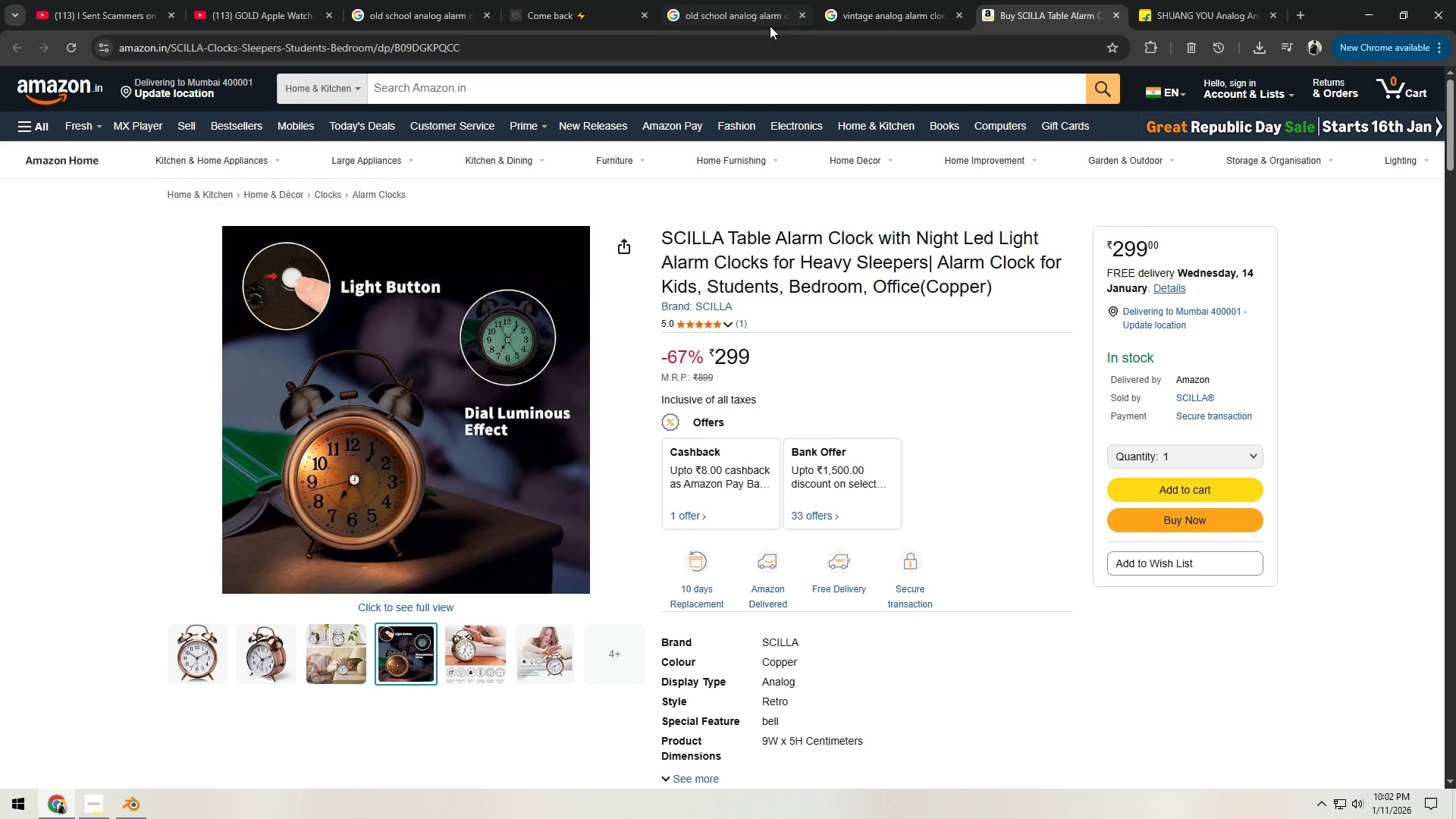 
left_click([757, 7])
 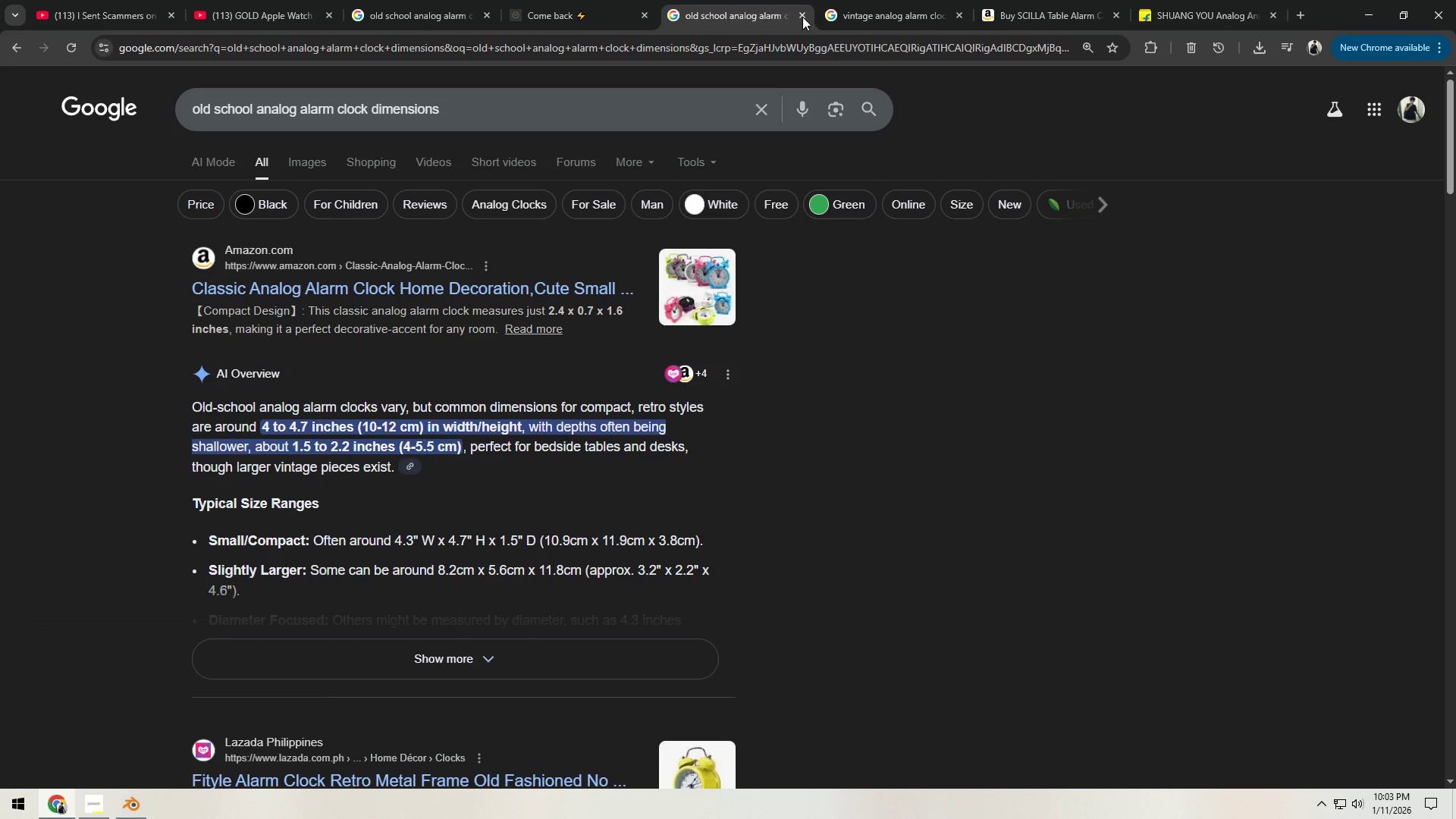 
left_click([907, 19])
 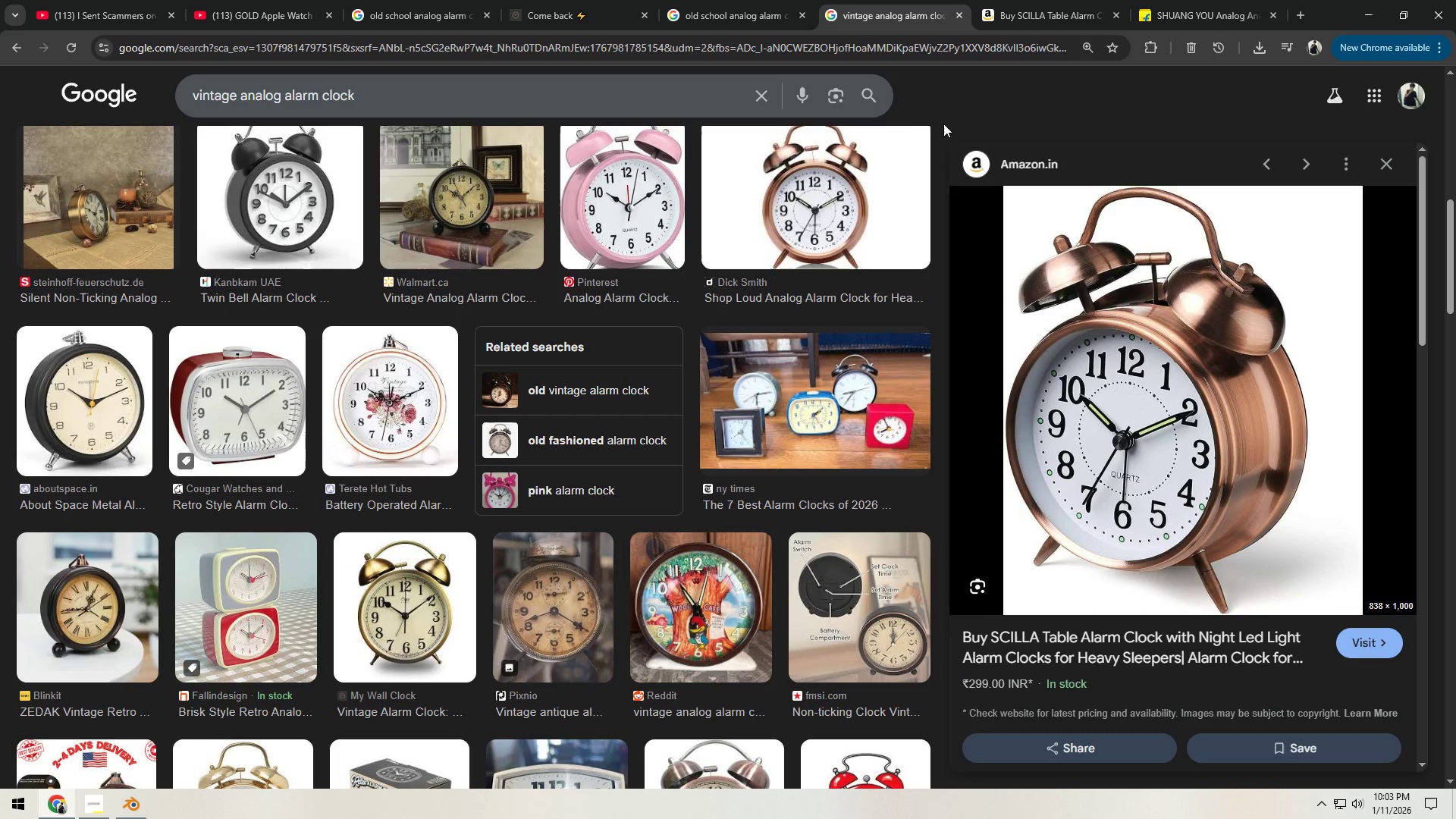 
left_click([1040, 9])
 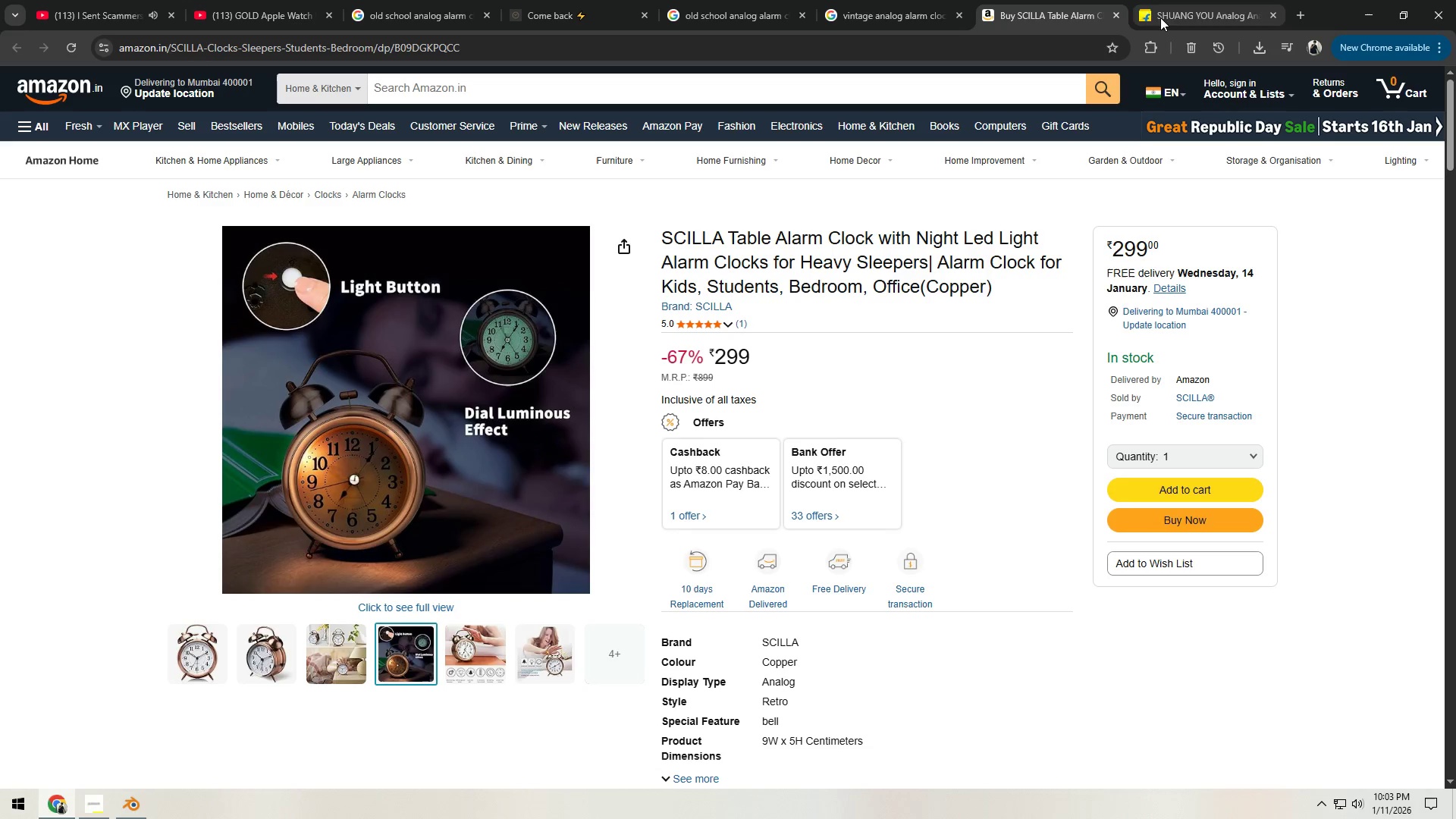 
left_click([1174, 17])
 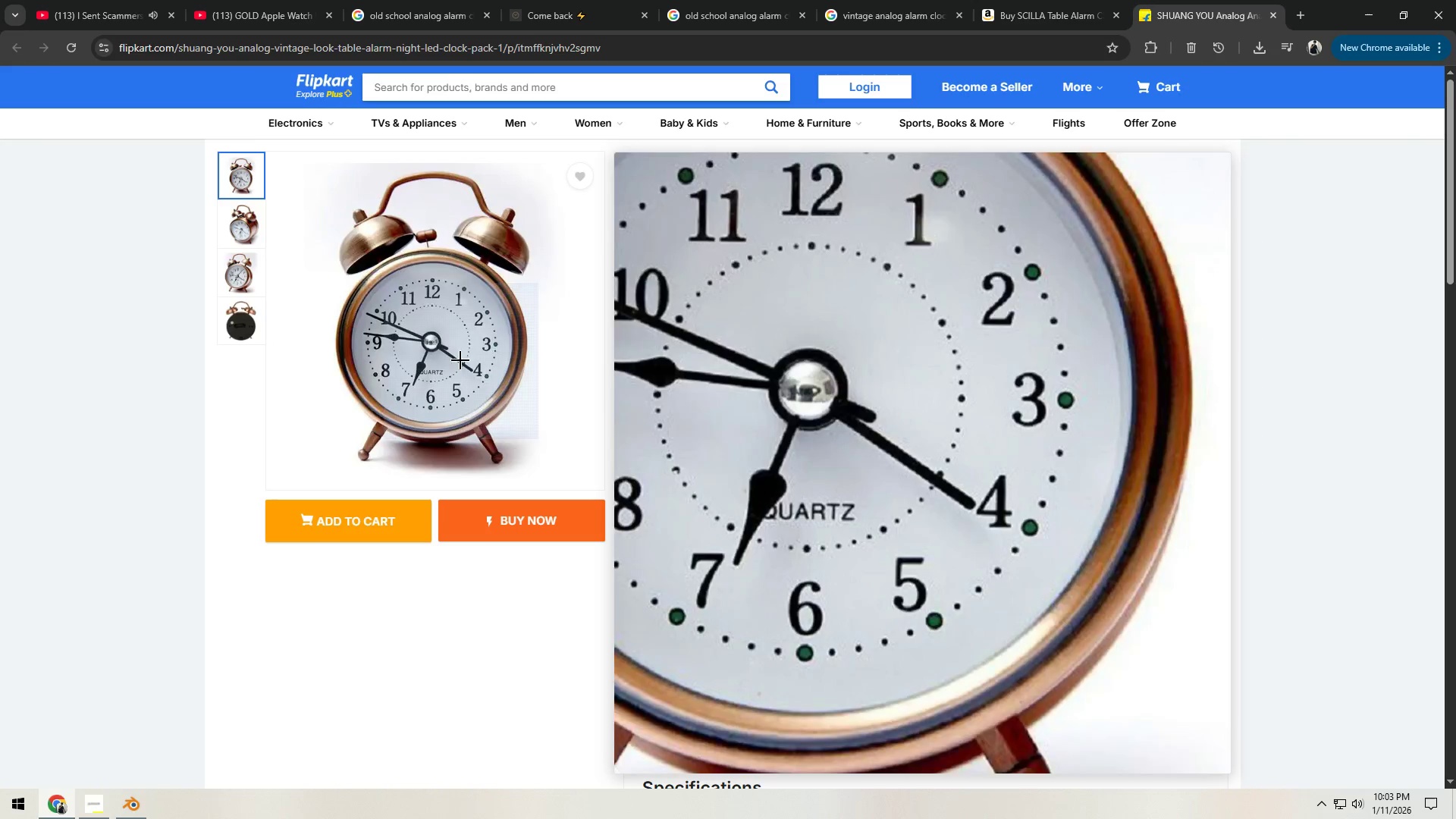 
left_click([448, 7])
 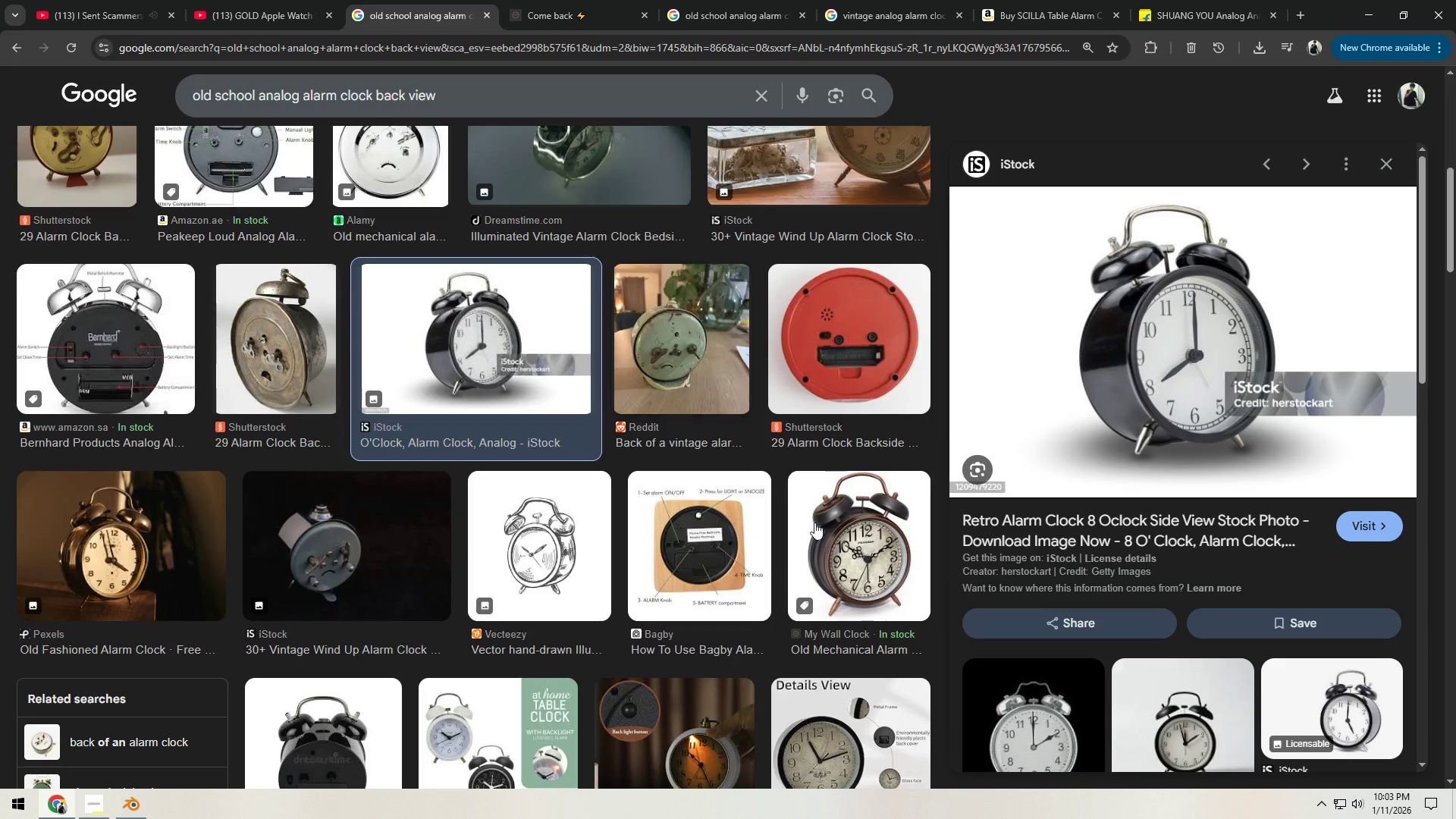 
left_click([861, 569])
 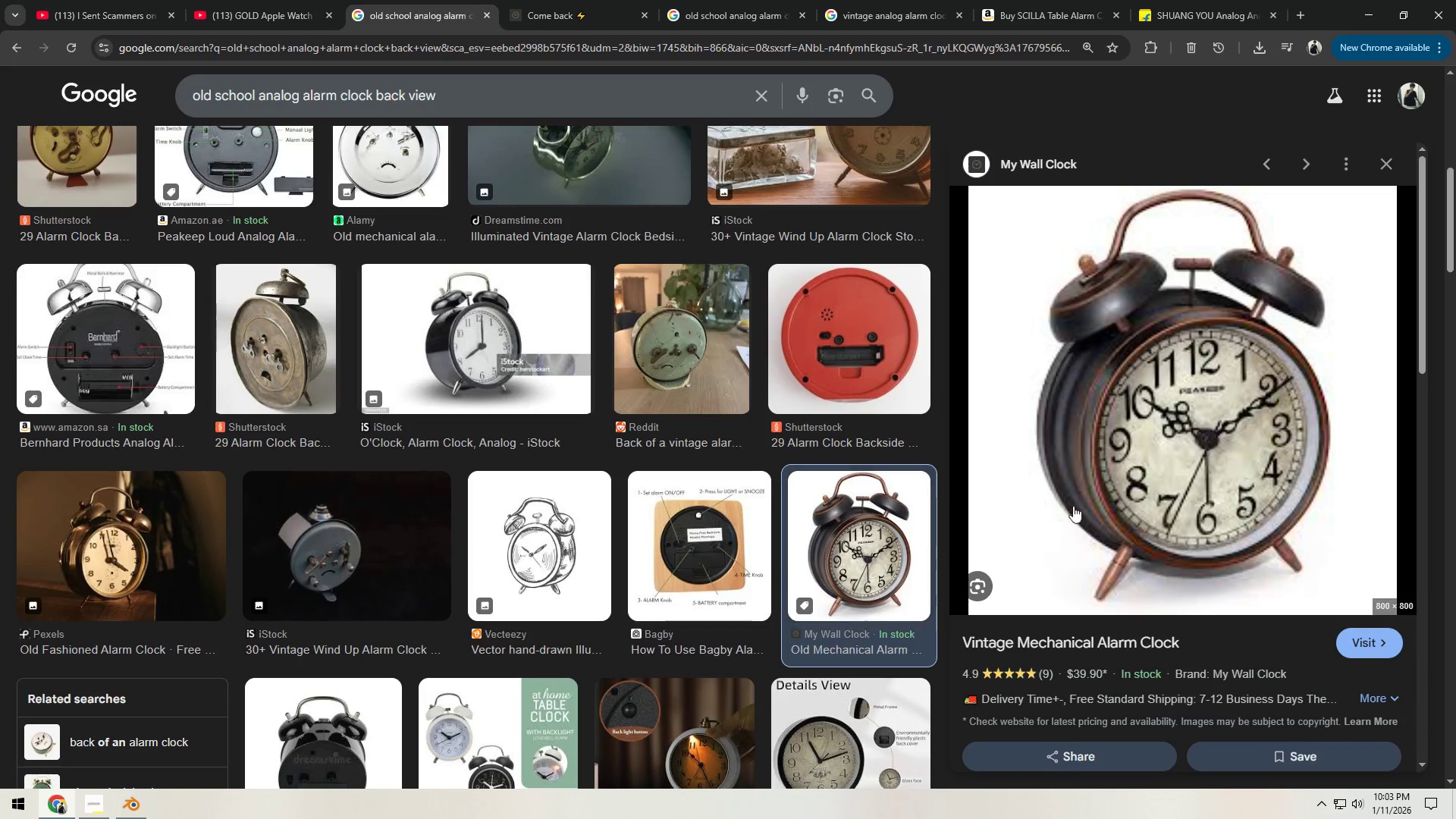 
left_click([1155, 441])
 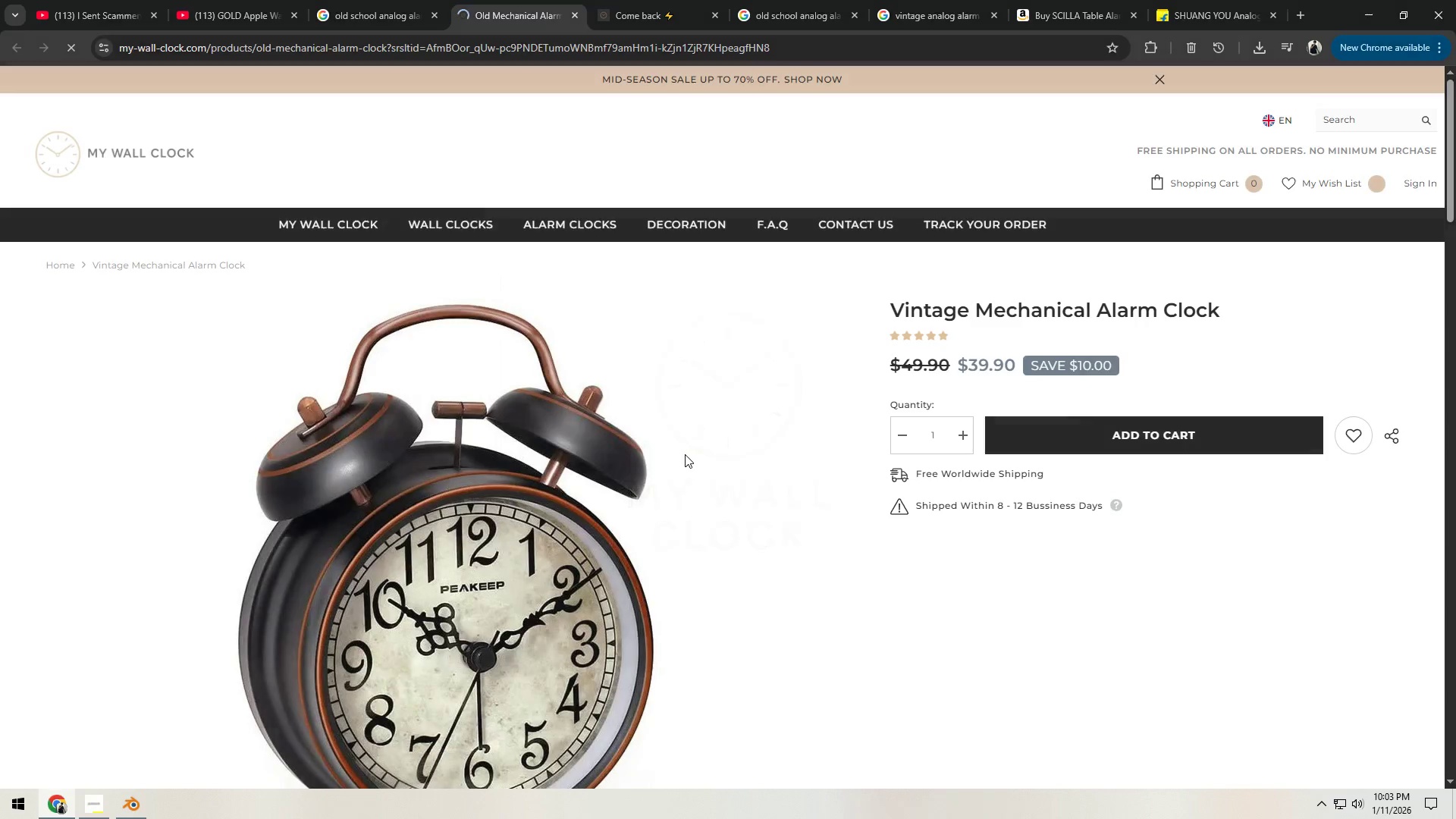 
scroll: coordinate [601, 664], scroll_direction: down, amount: 7.0
 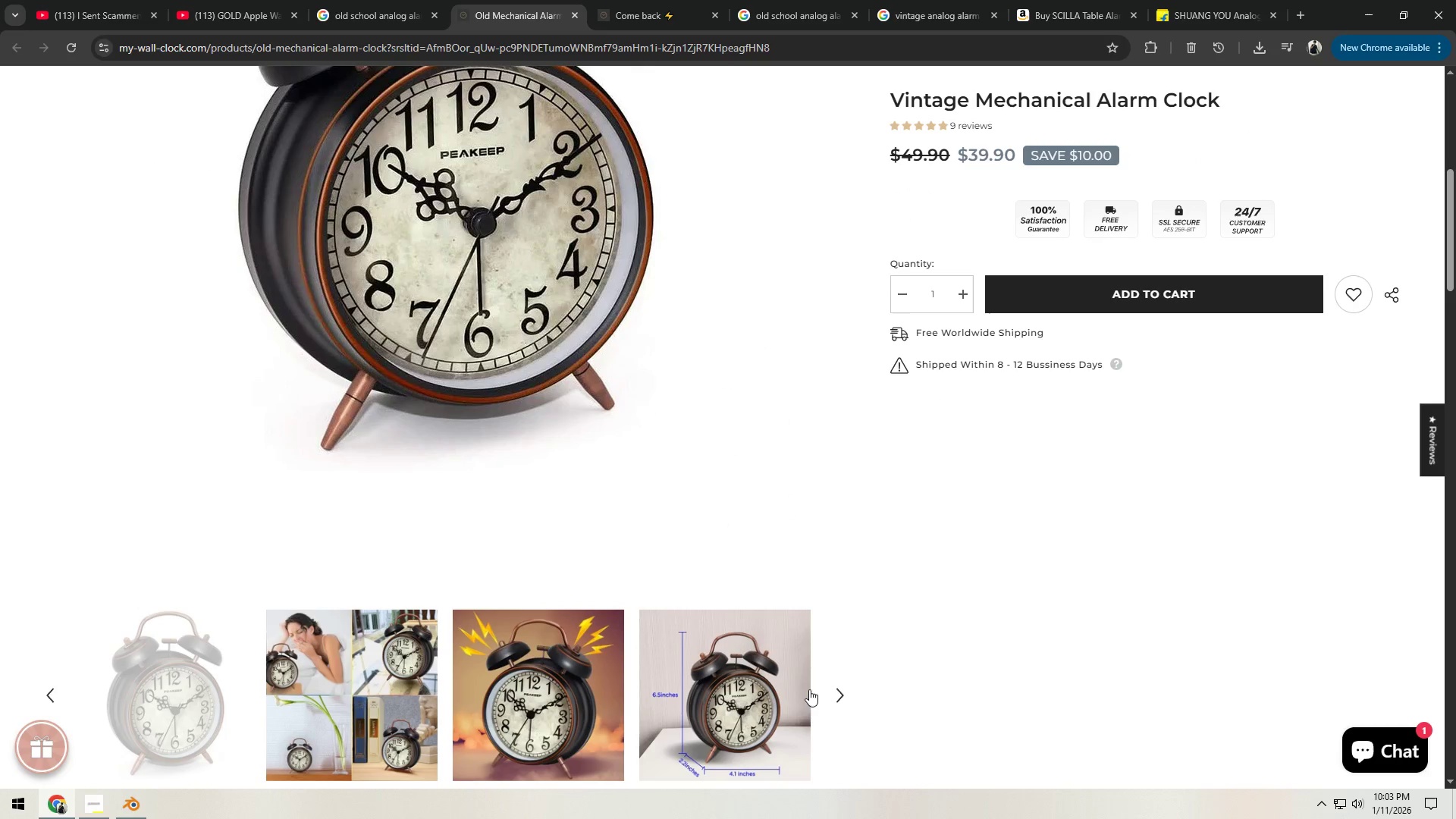 
left_click([837, 692])
 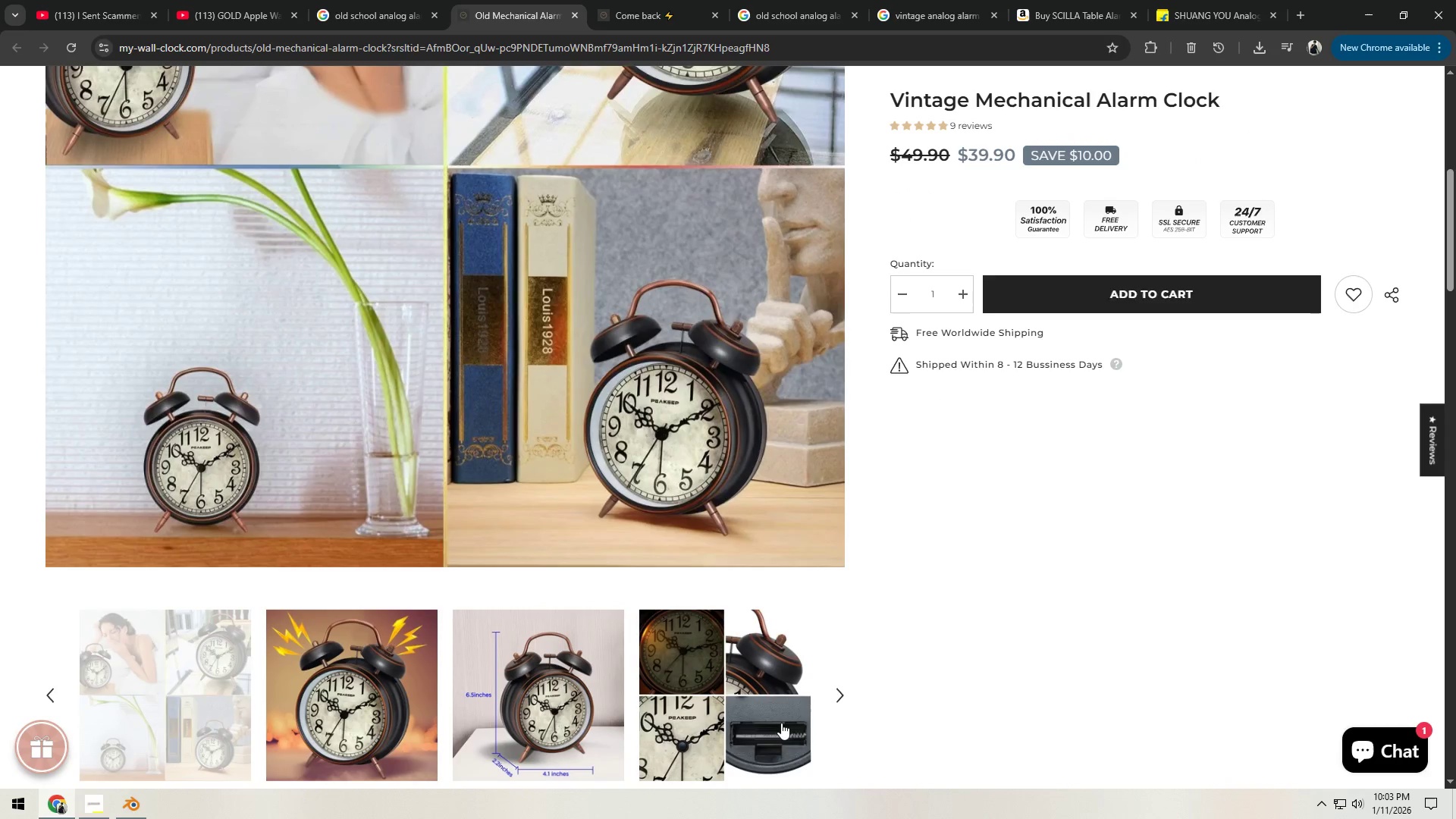 
left_click([843, 697])
 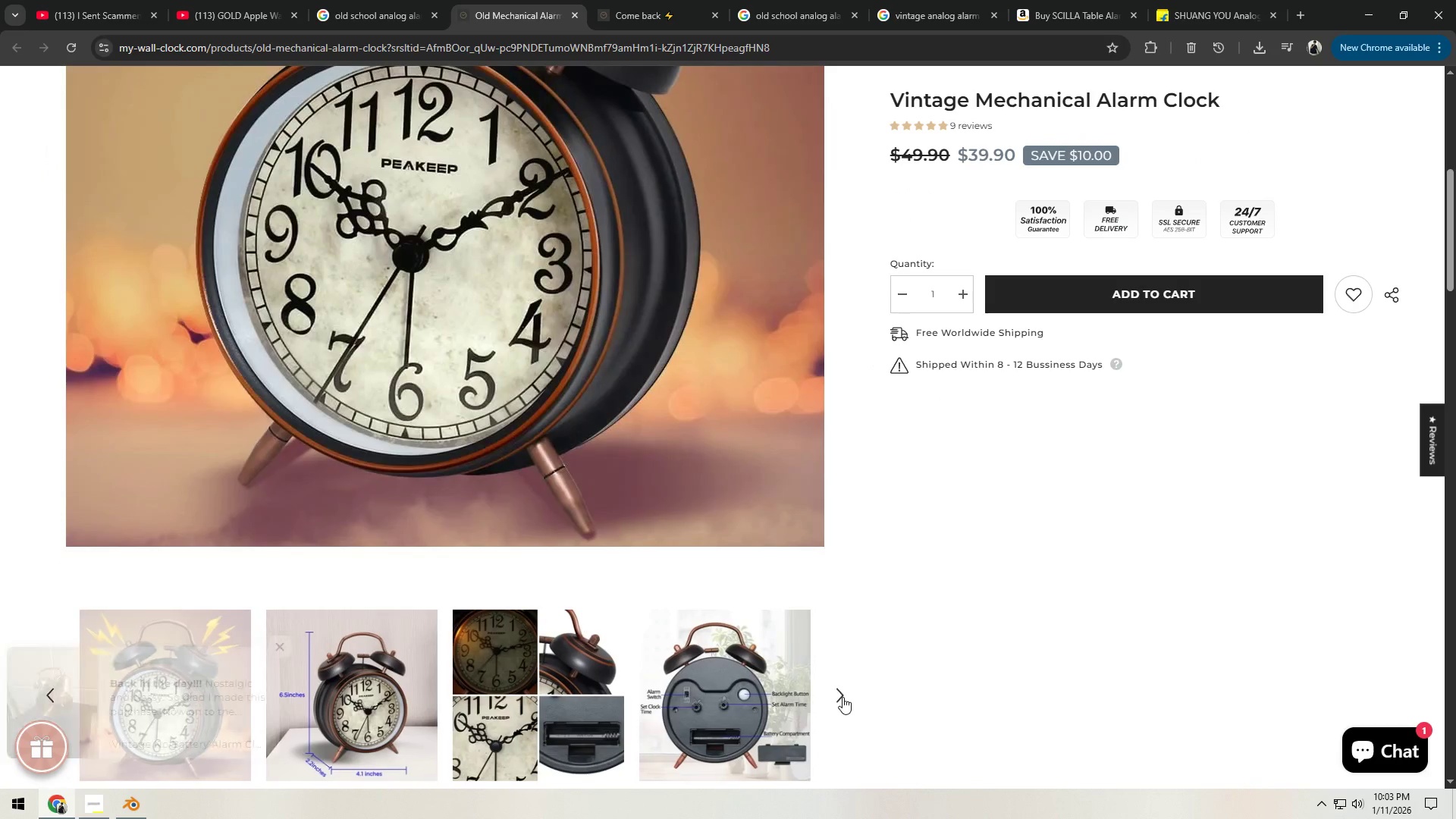 
left_click([754, 706])
 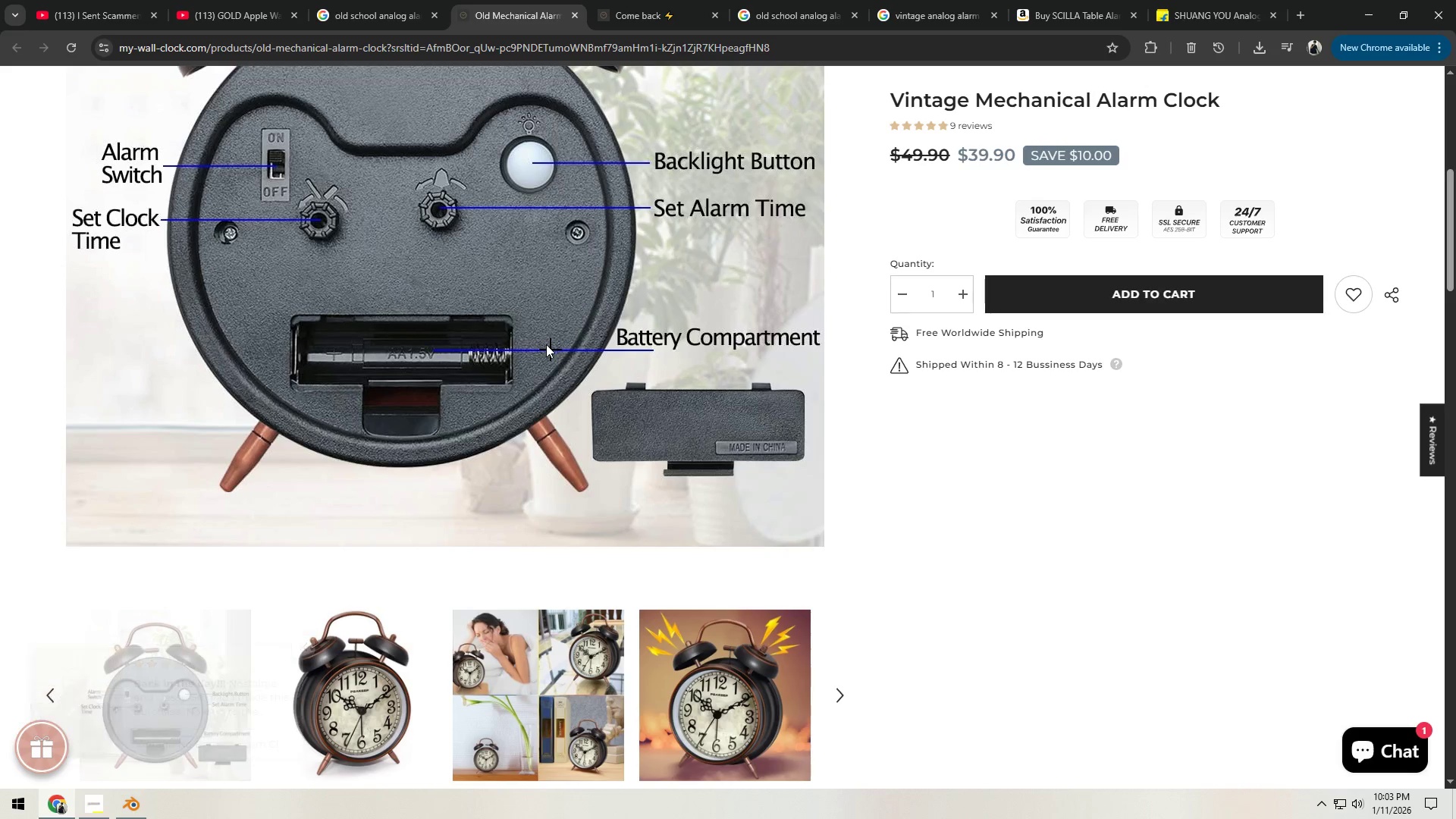 
wait(7.55)
 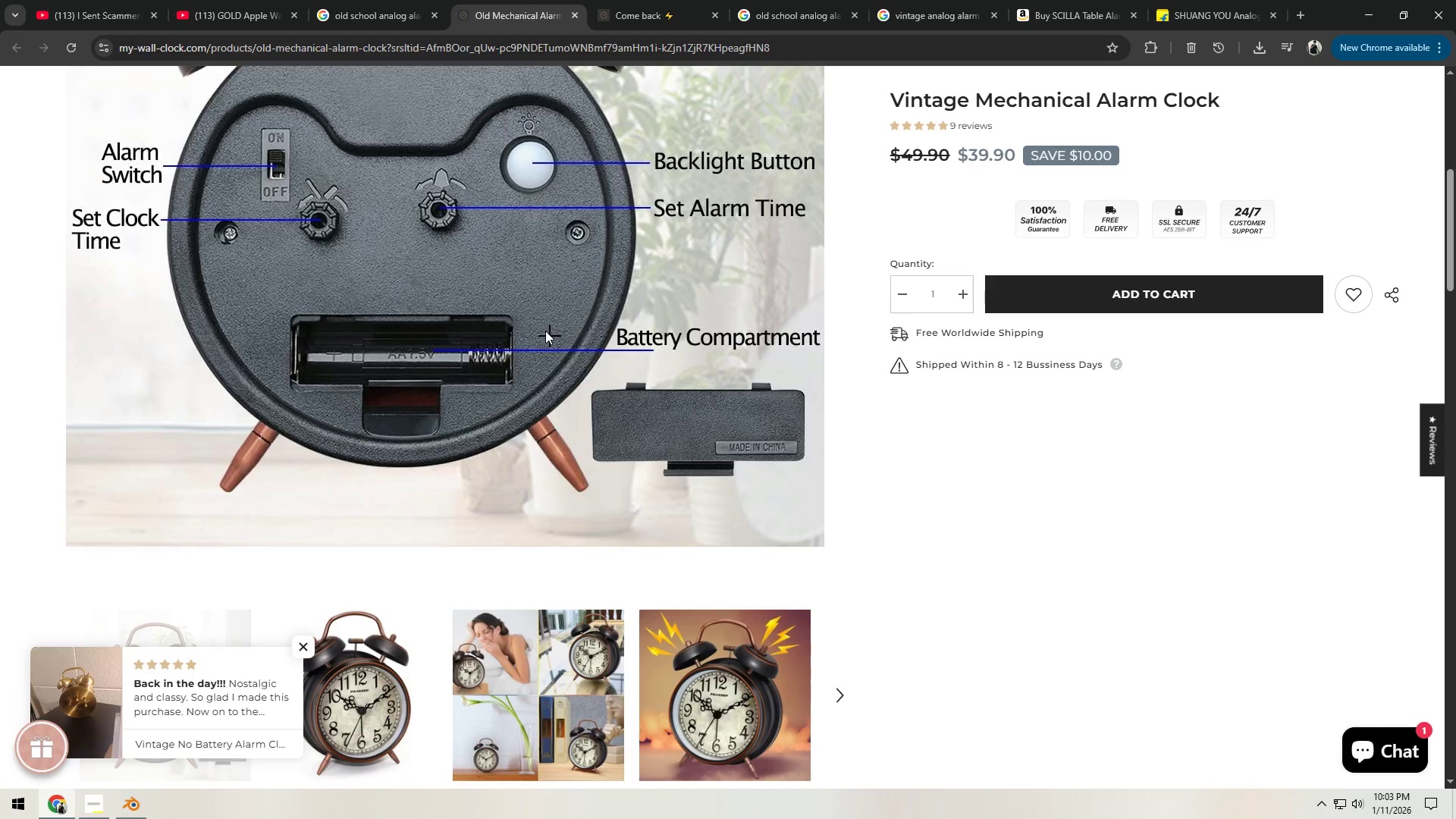 
scroll: coordinate [422, 298], scroll_direction: up, amount: 3.0
 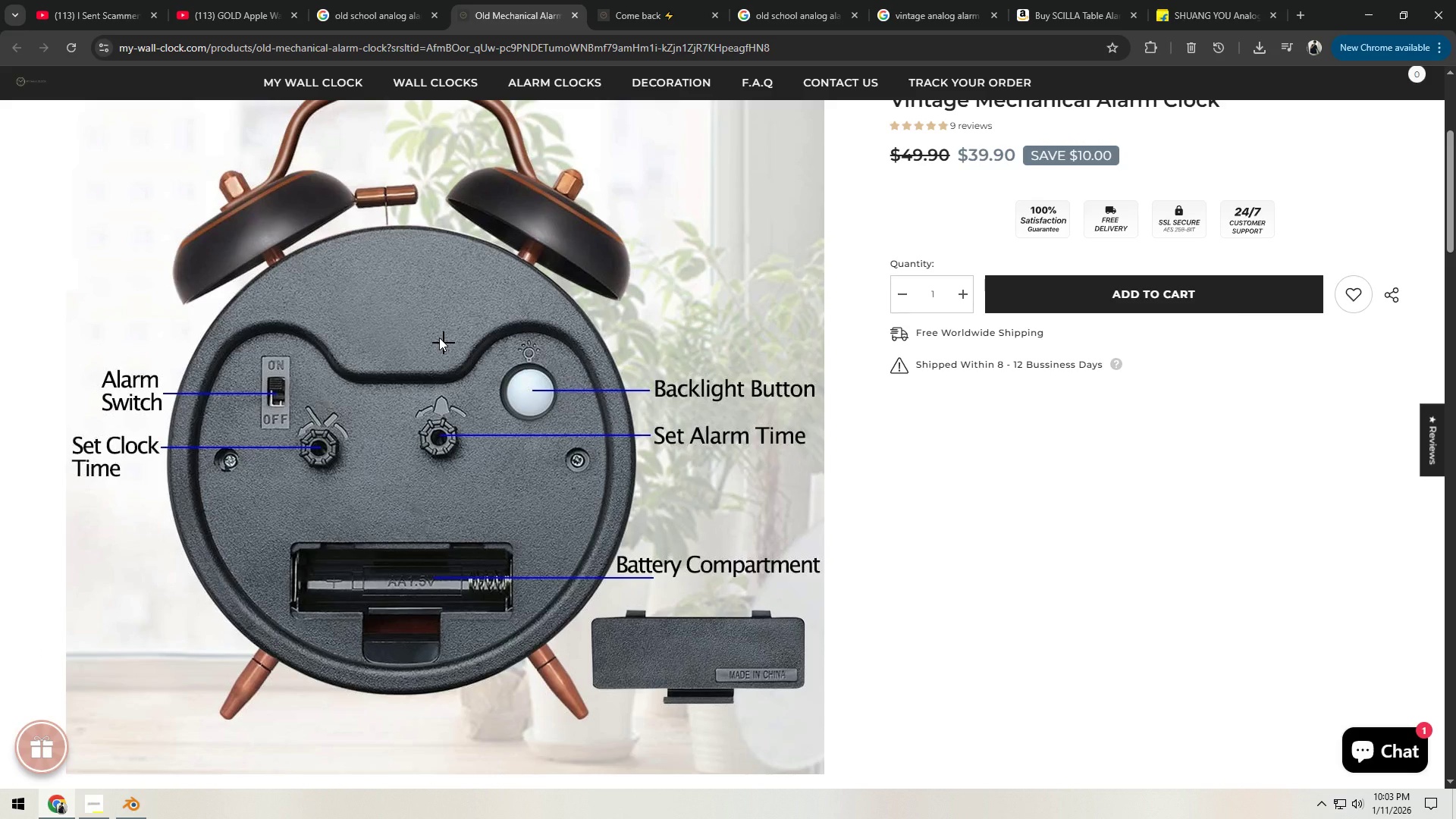 
wait(16.71)
 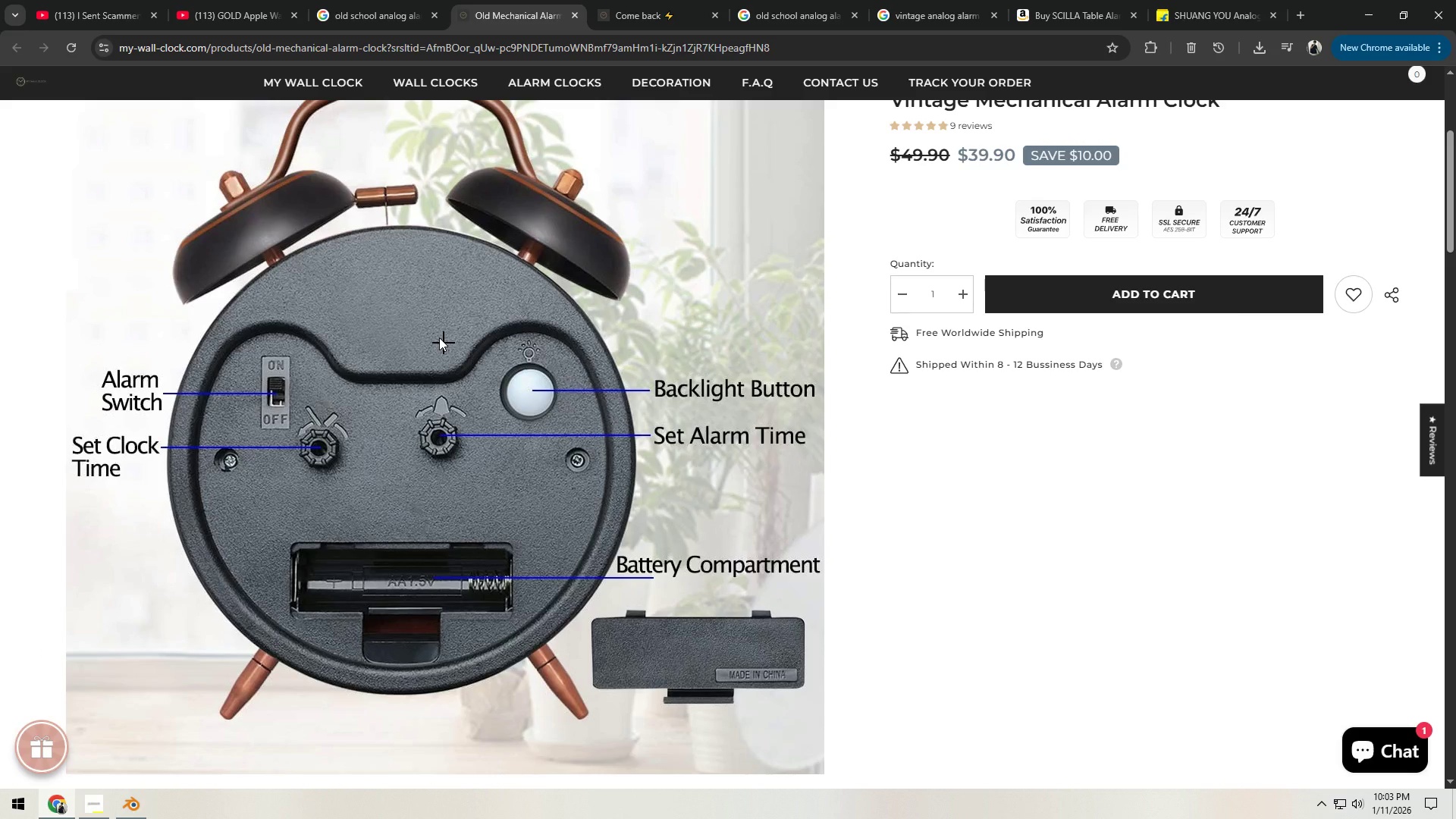 
left_click([130, 812])
 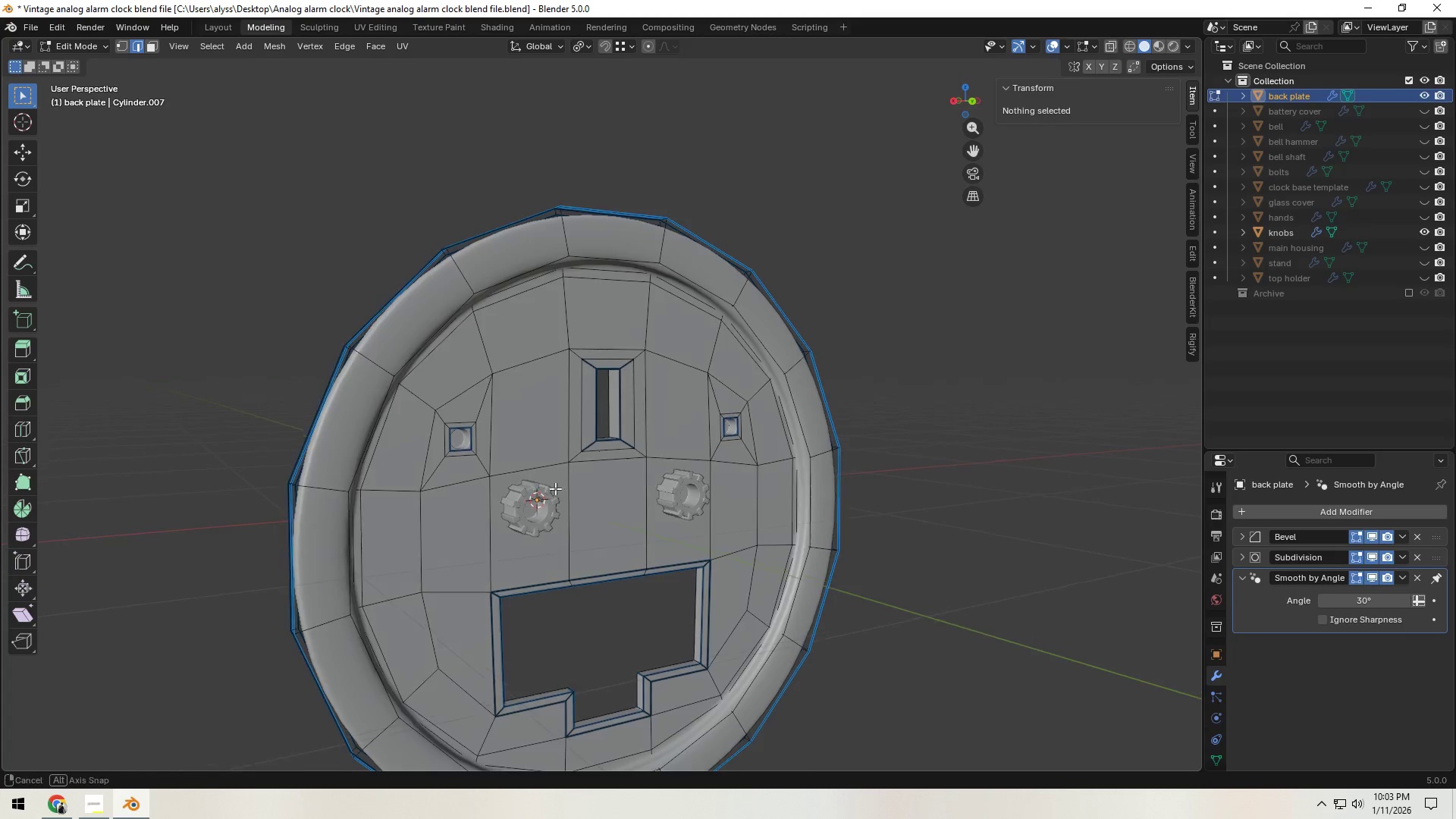 
scroll: coordinate [585, 508], scroll_direction: up, amount: 8.0
 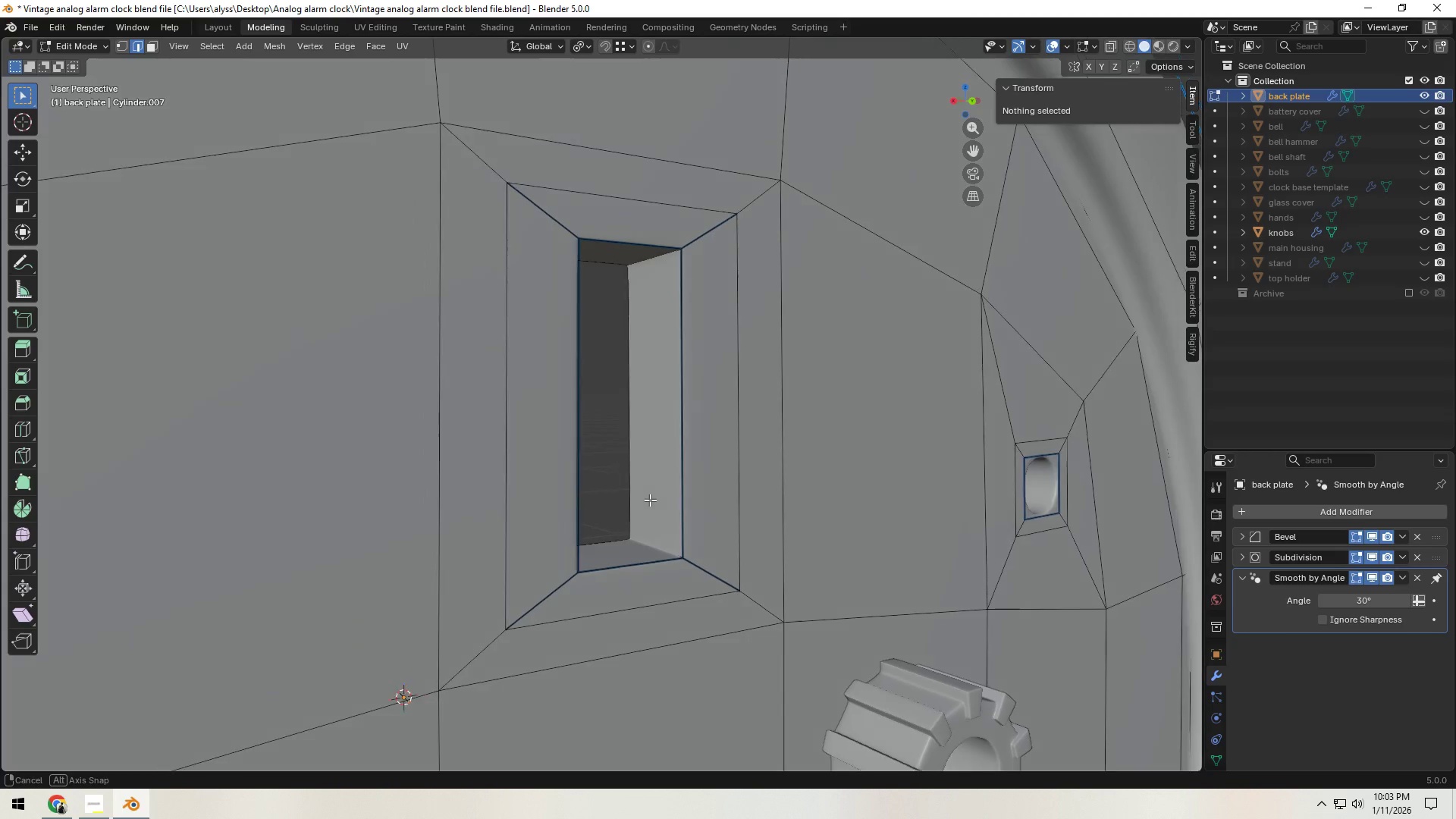 
hold_key(key=ShiftLeft, duration=0.36)
 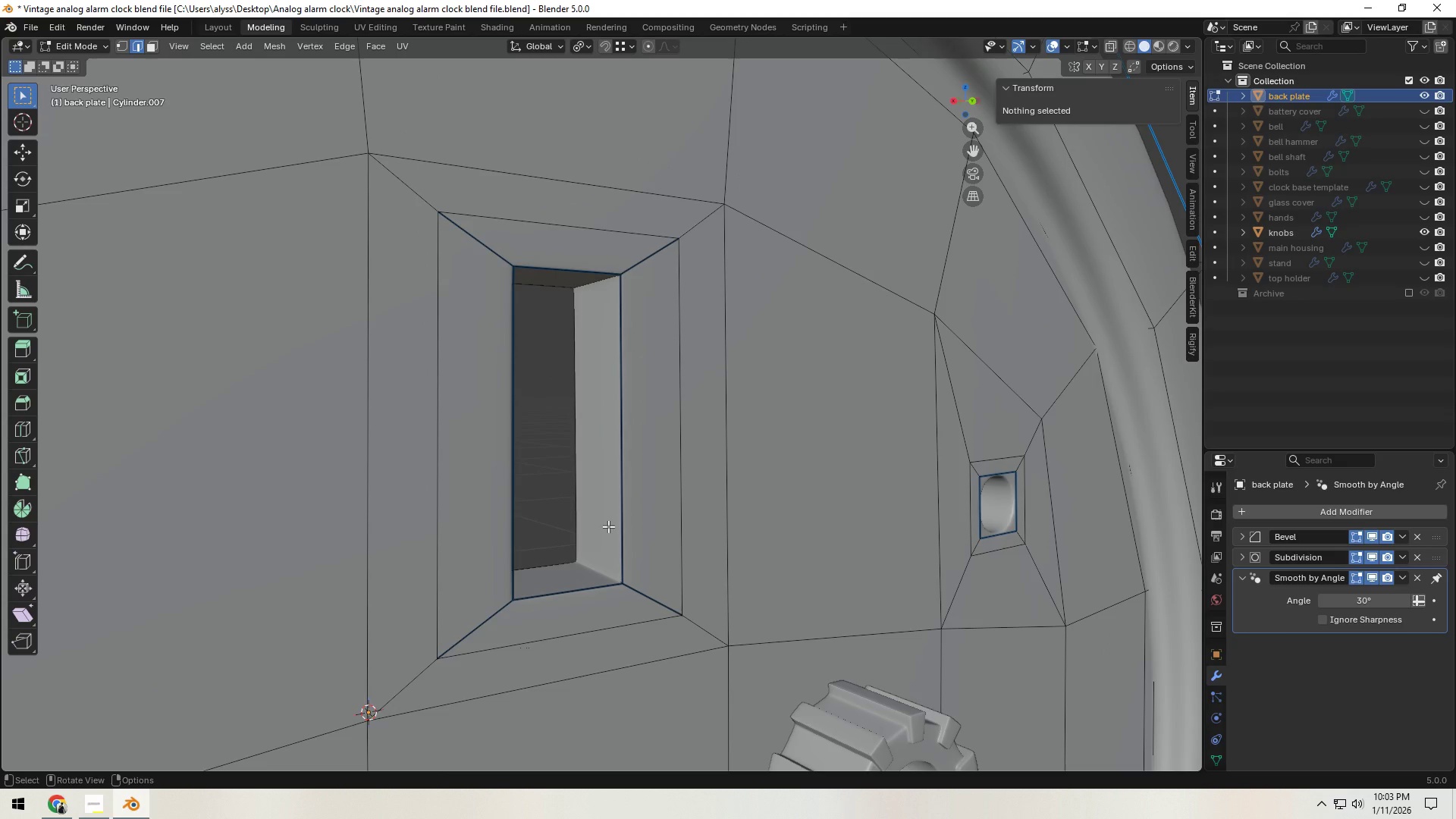 
wait(9.45)
 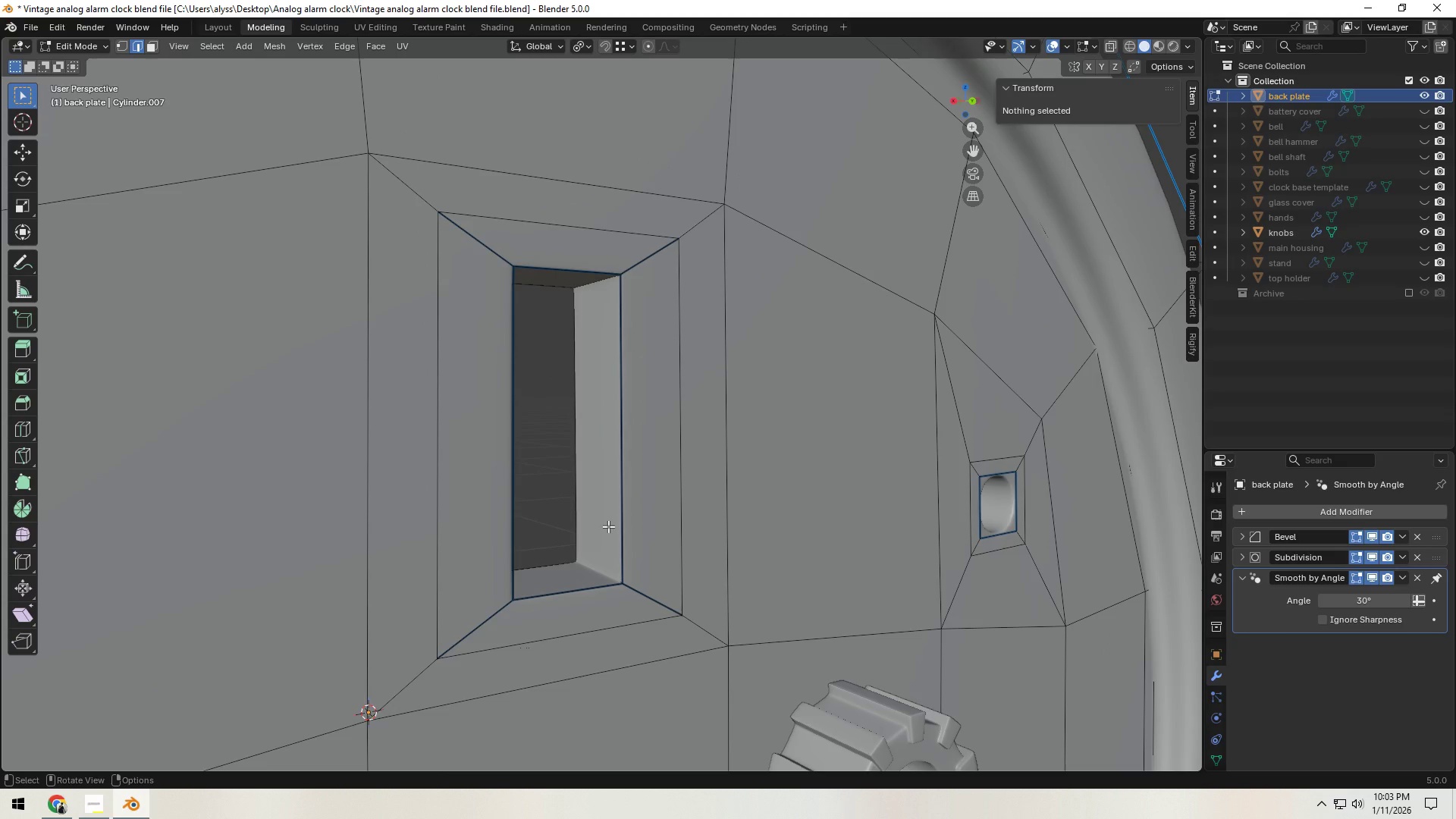 
hold_key(key=AltLeft, duration=0.48)
left_click([573, 491])
 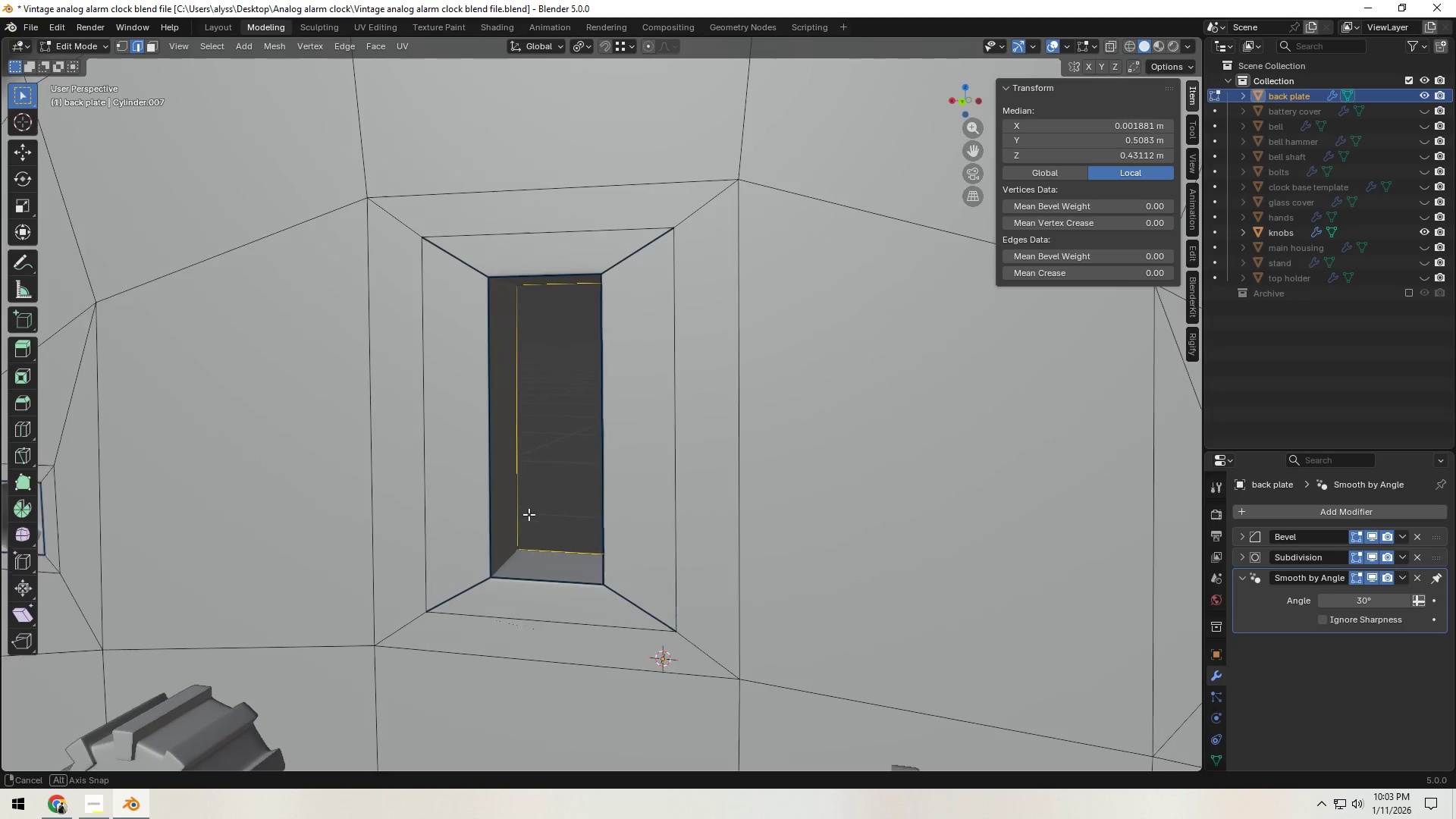 
type(gg)
 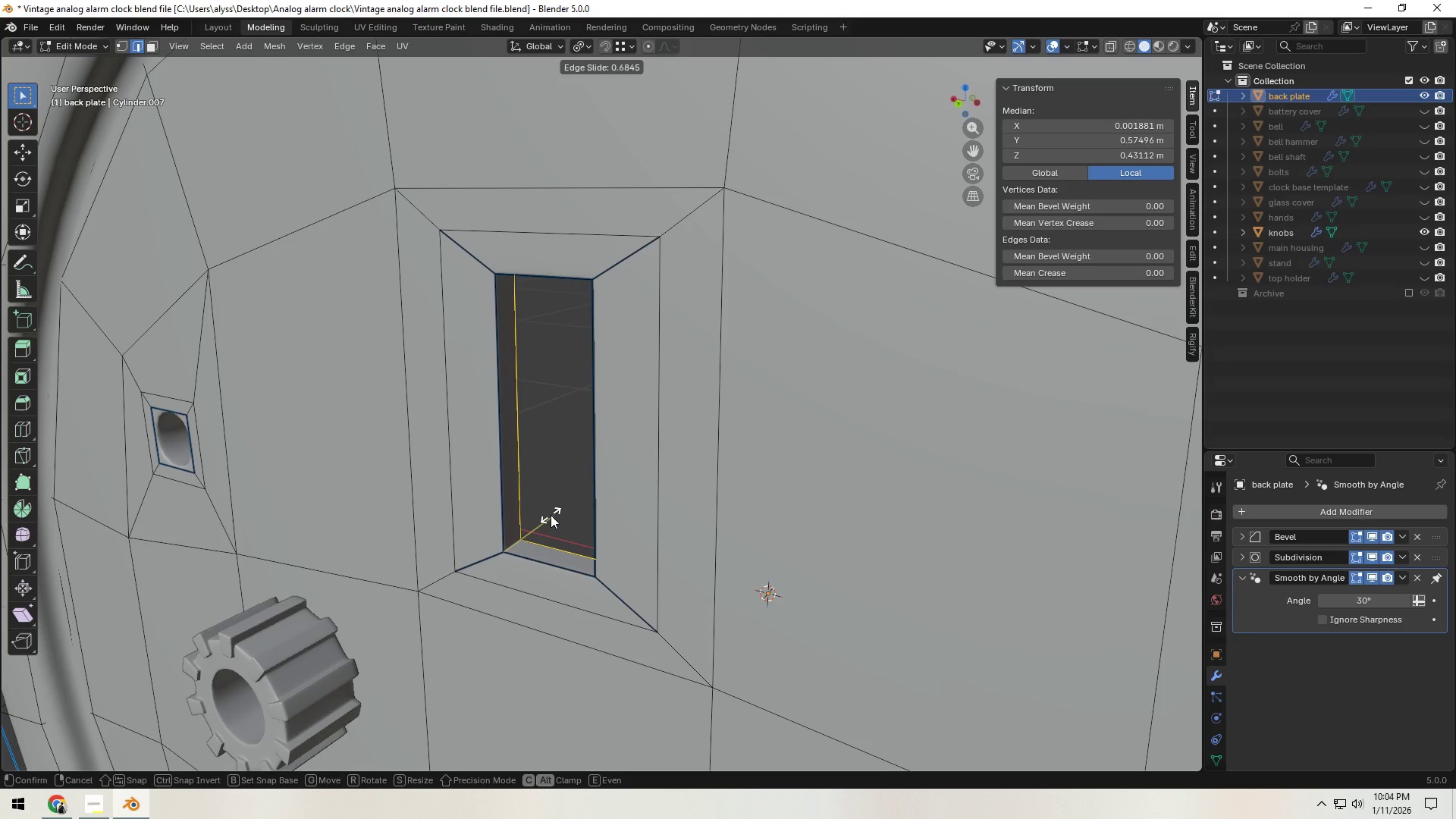 
left_click([551, 515])
 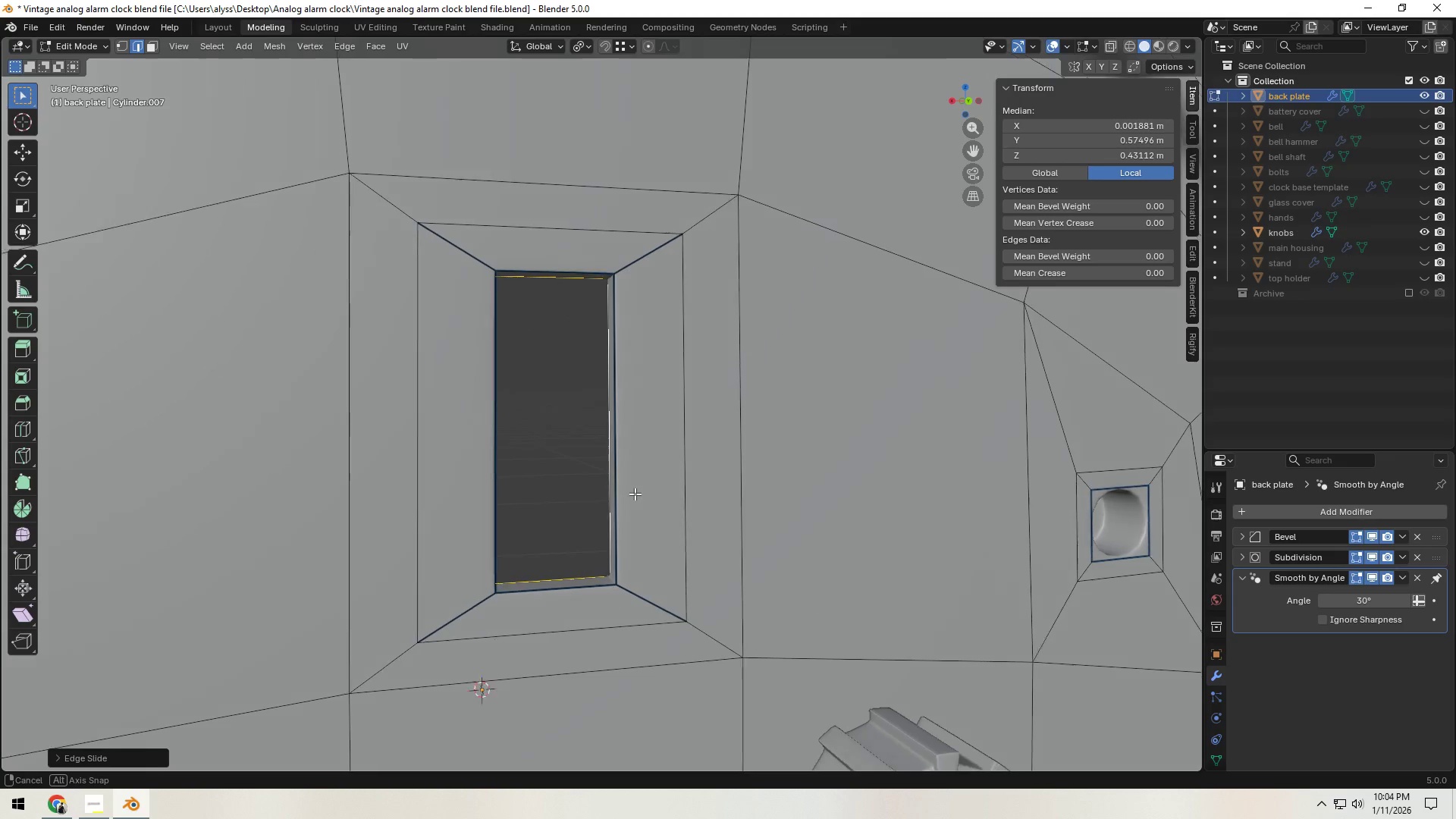 
key(Backquote)
 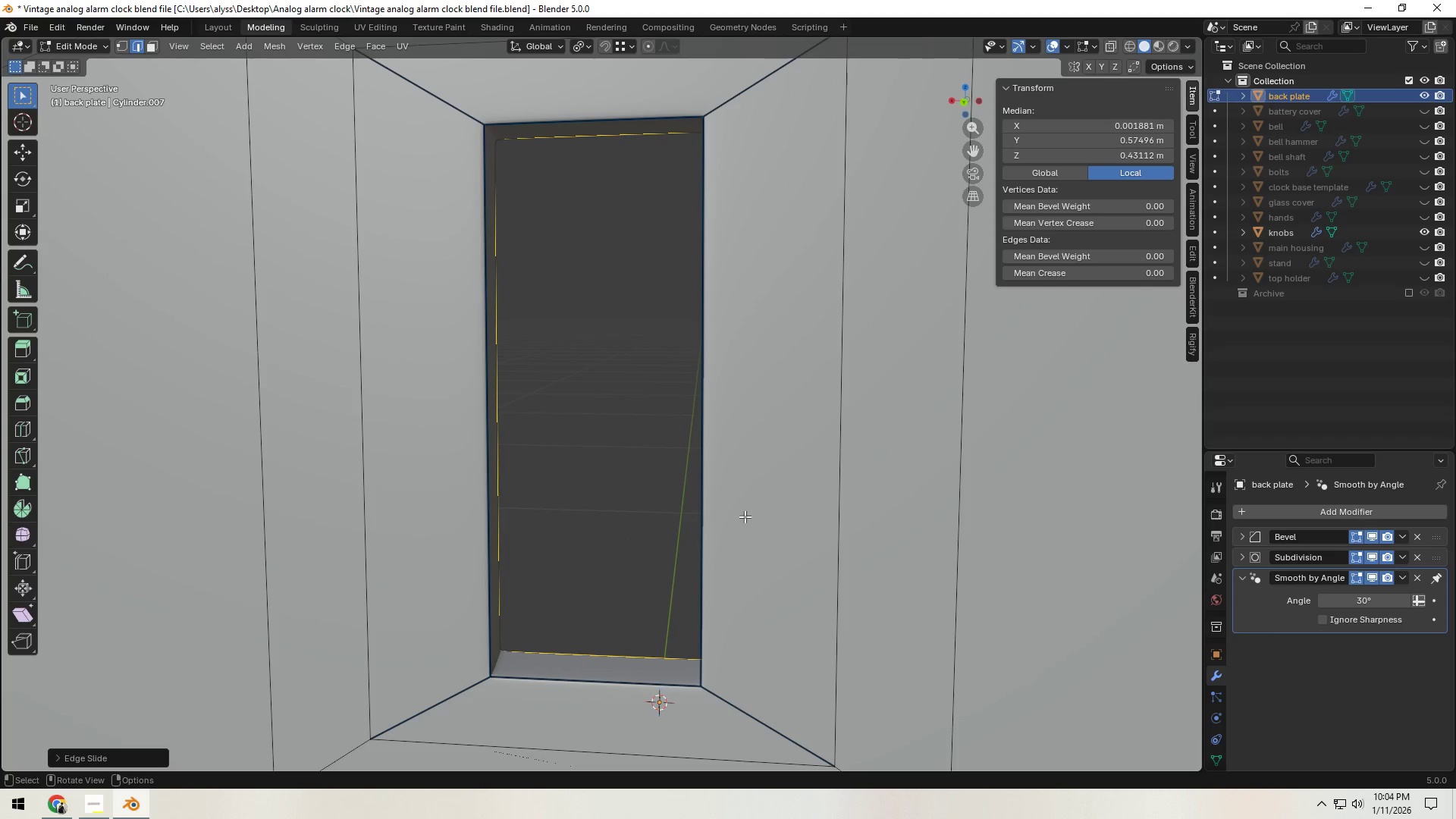 
key(E)
 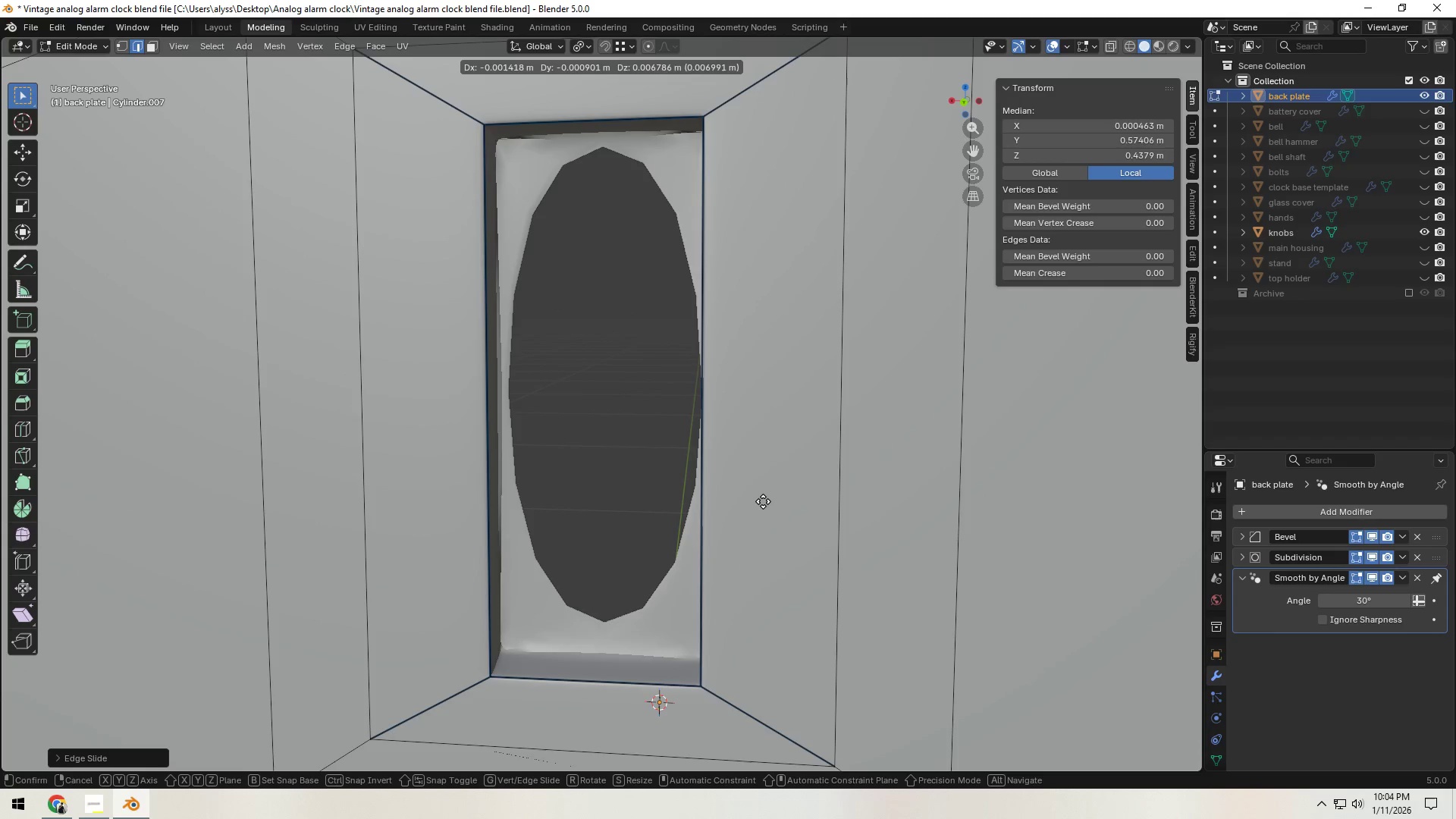 
right_click([763, 501])
 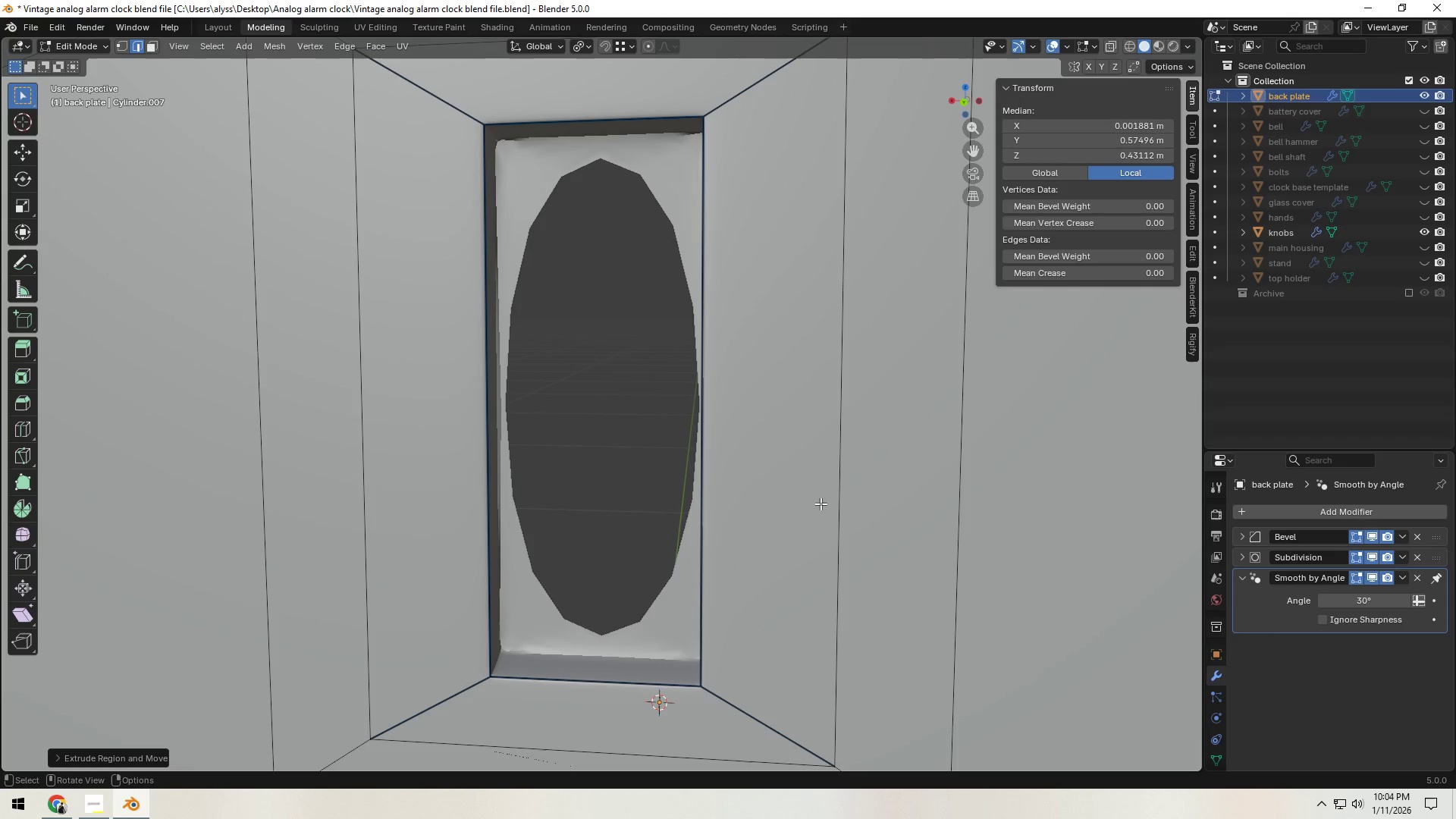 
key(S)
 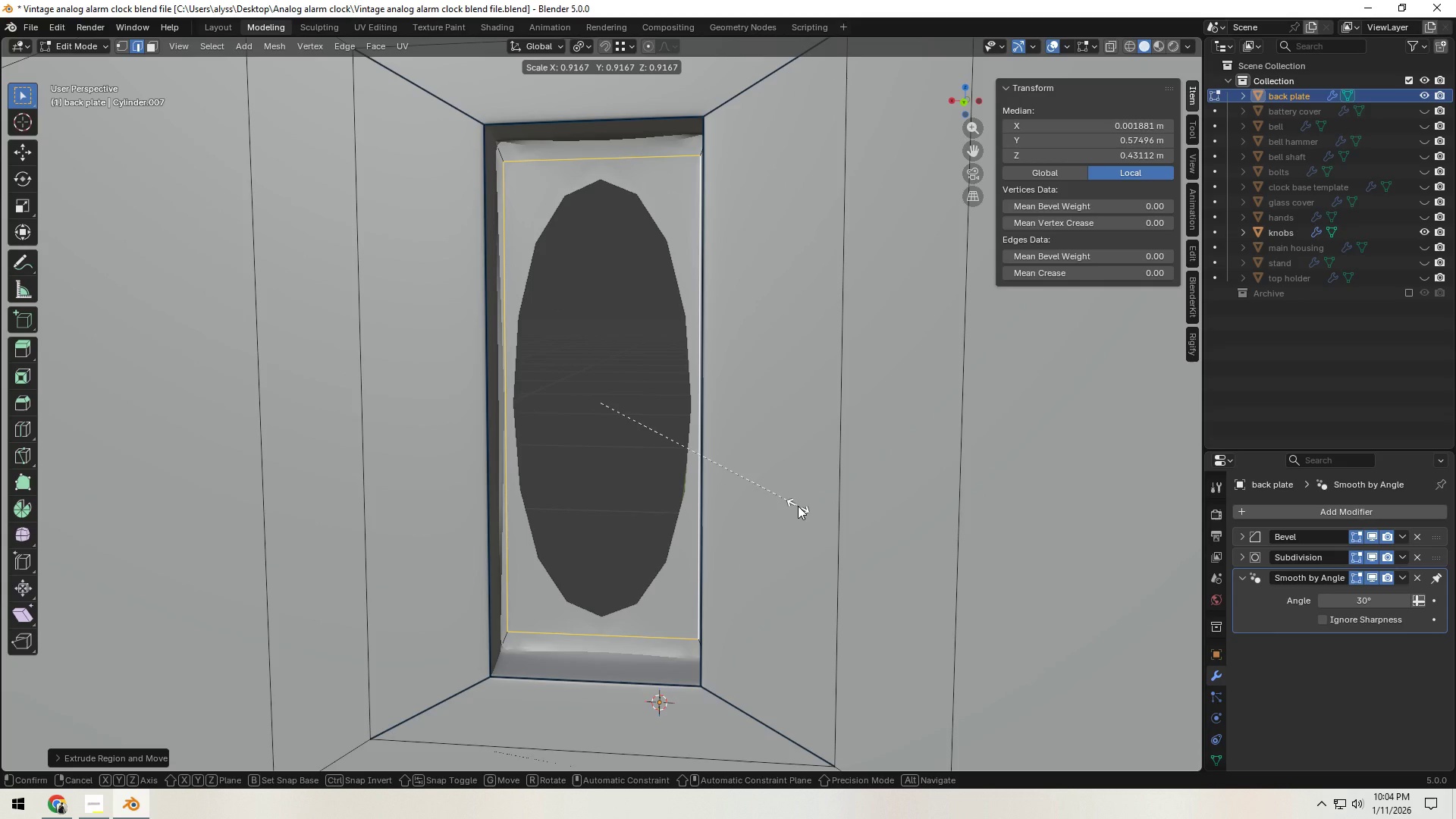 
wait(5.7)
 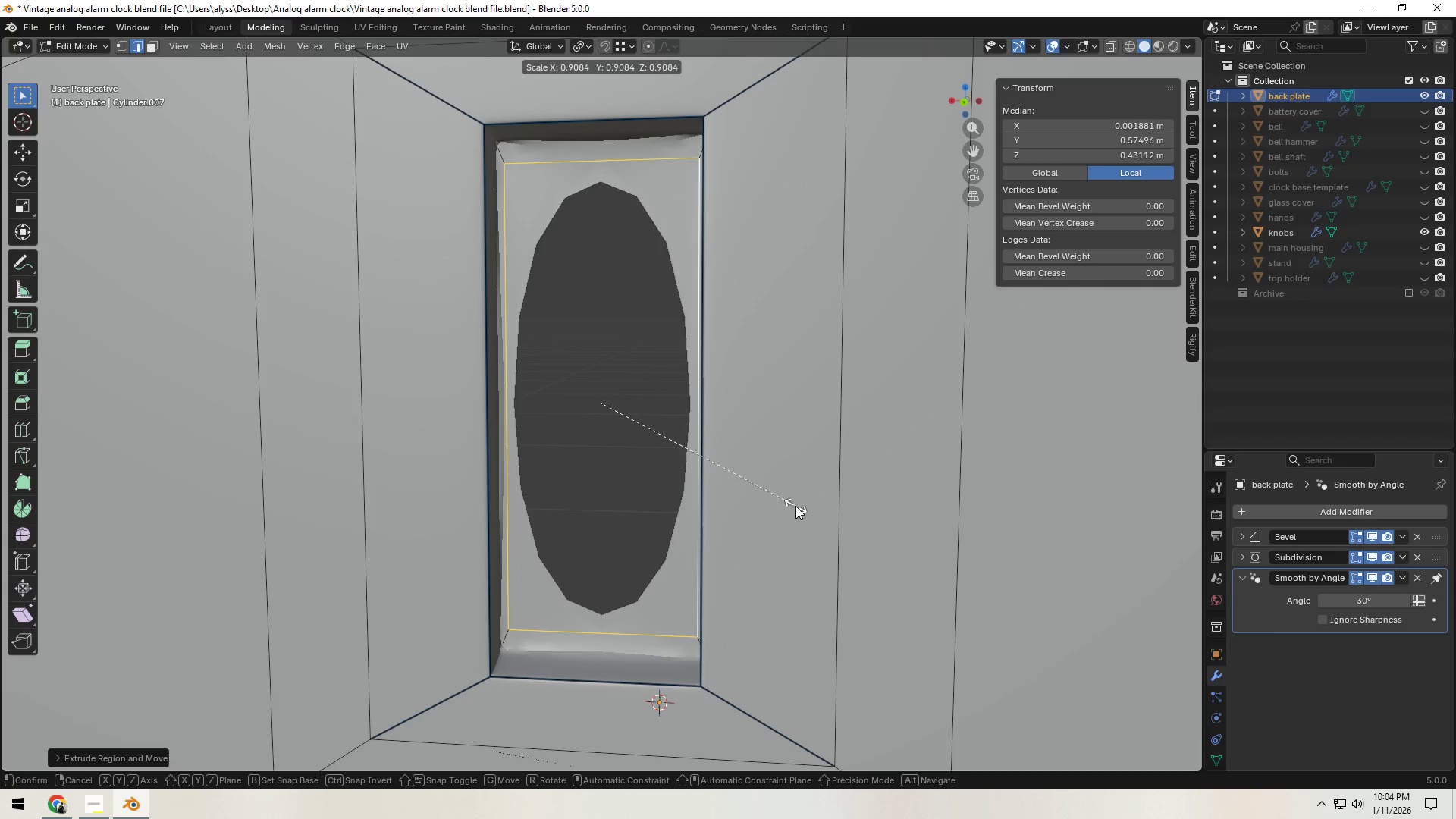 
left_click([798, 506])
 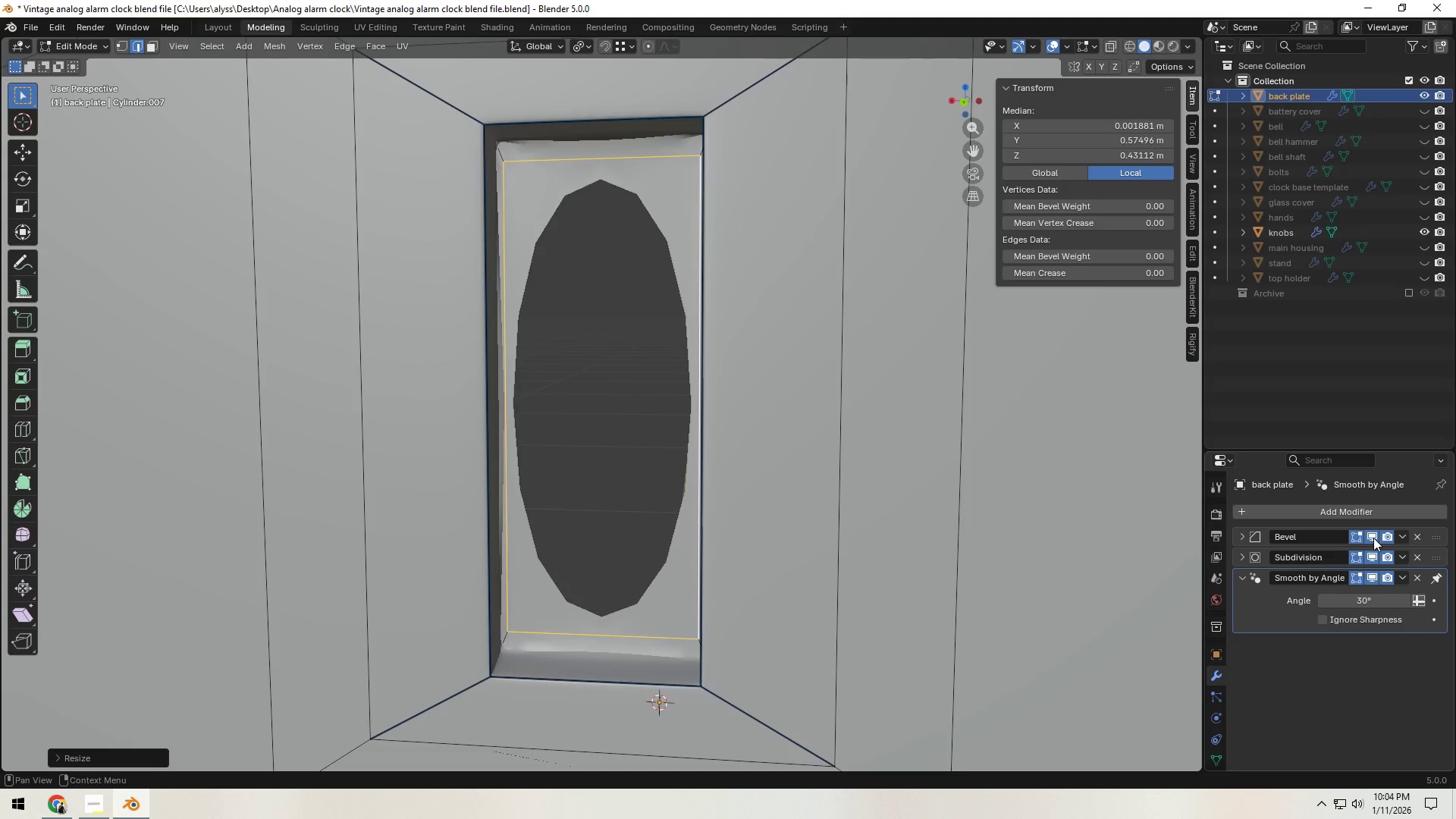 
double_click([1374, 551])
 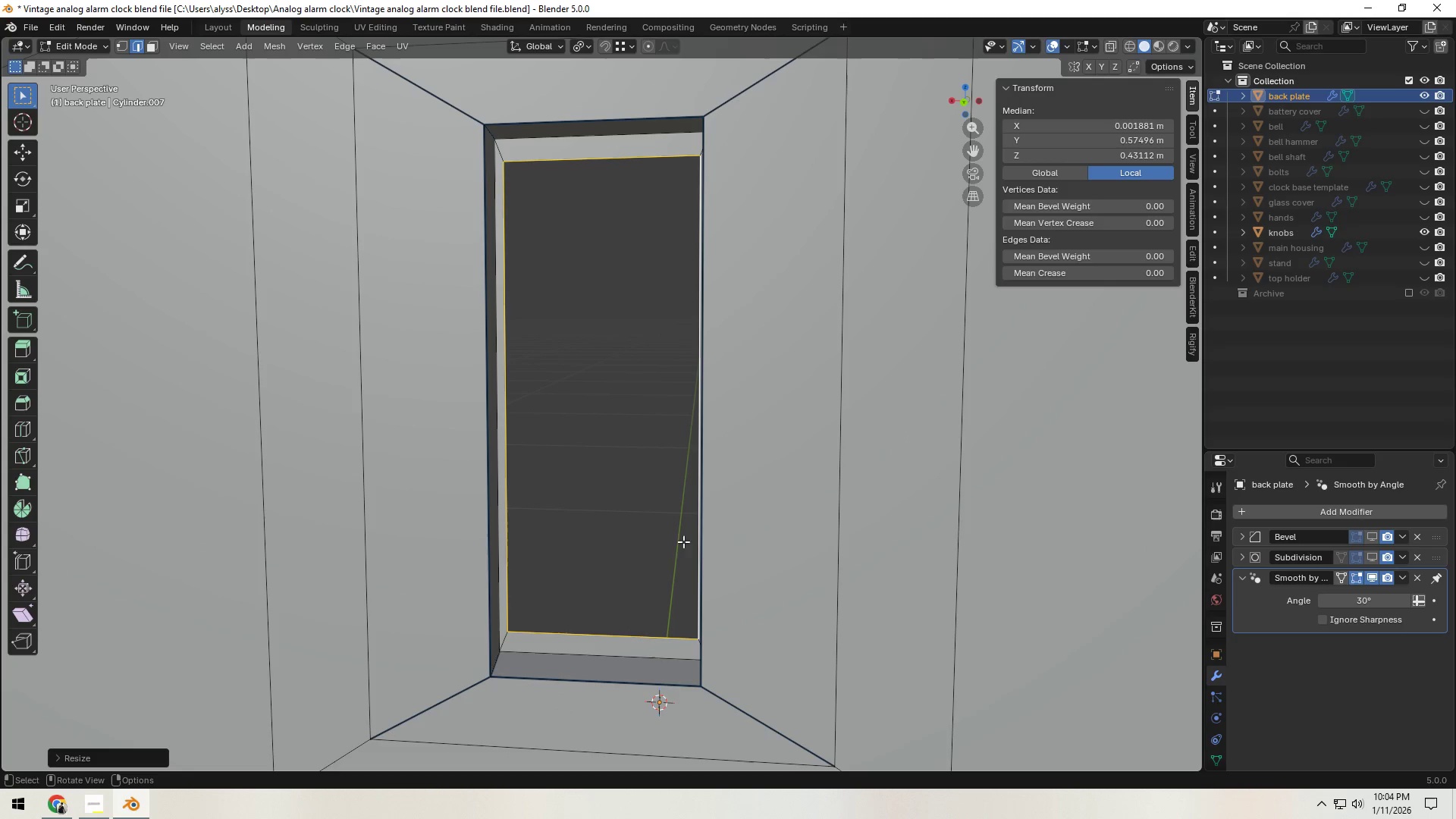 
type(sz)
 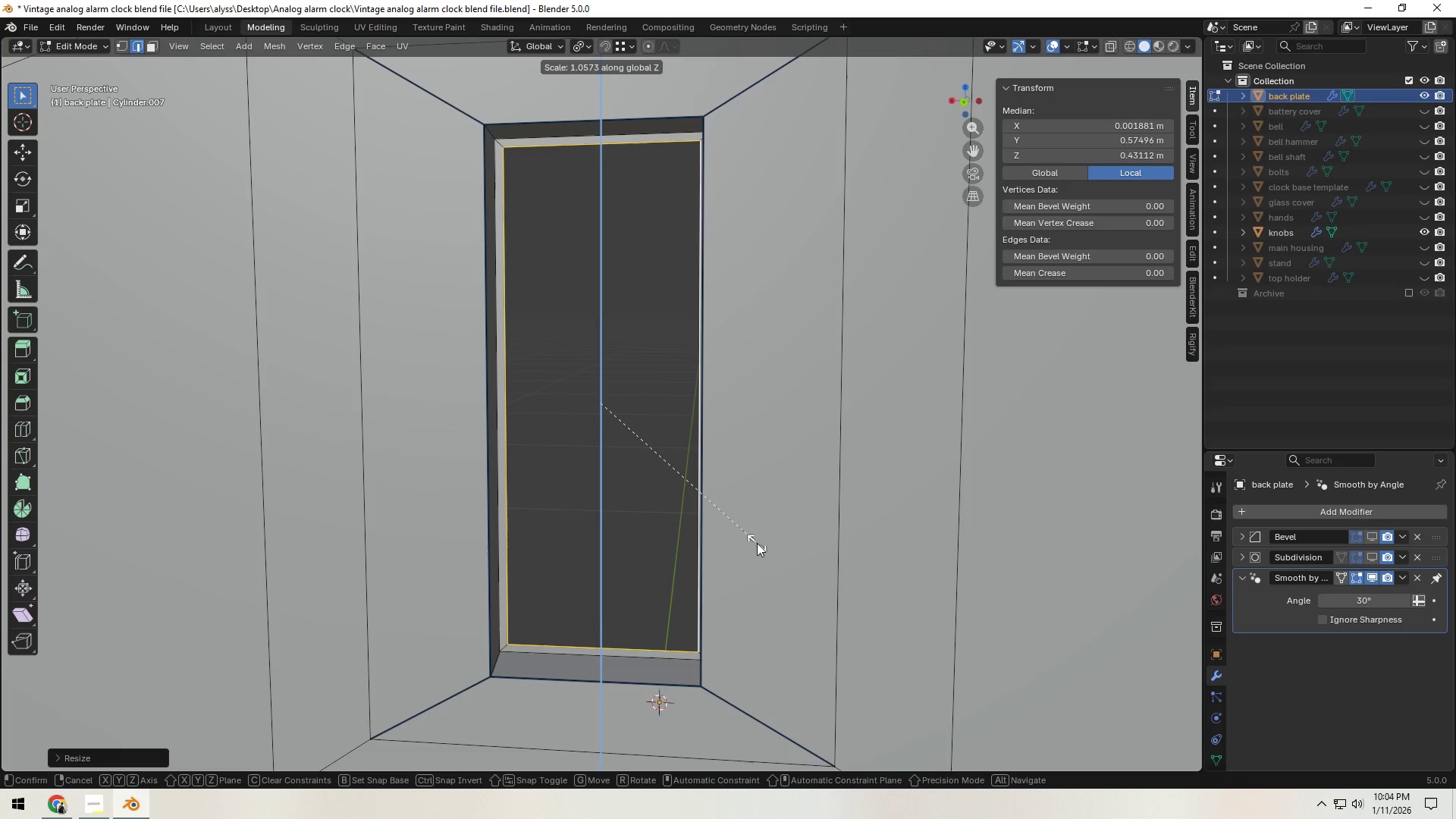 
wait(5.47)
 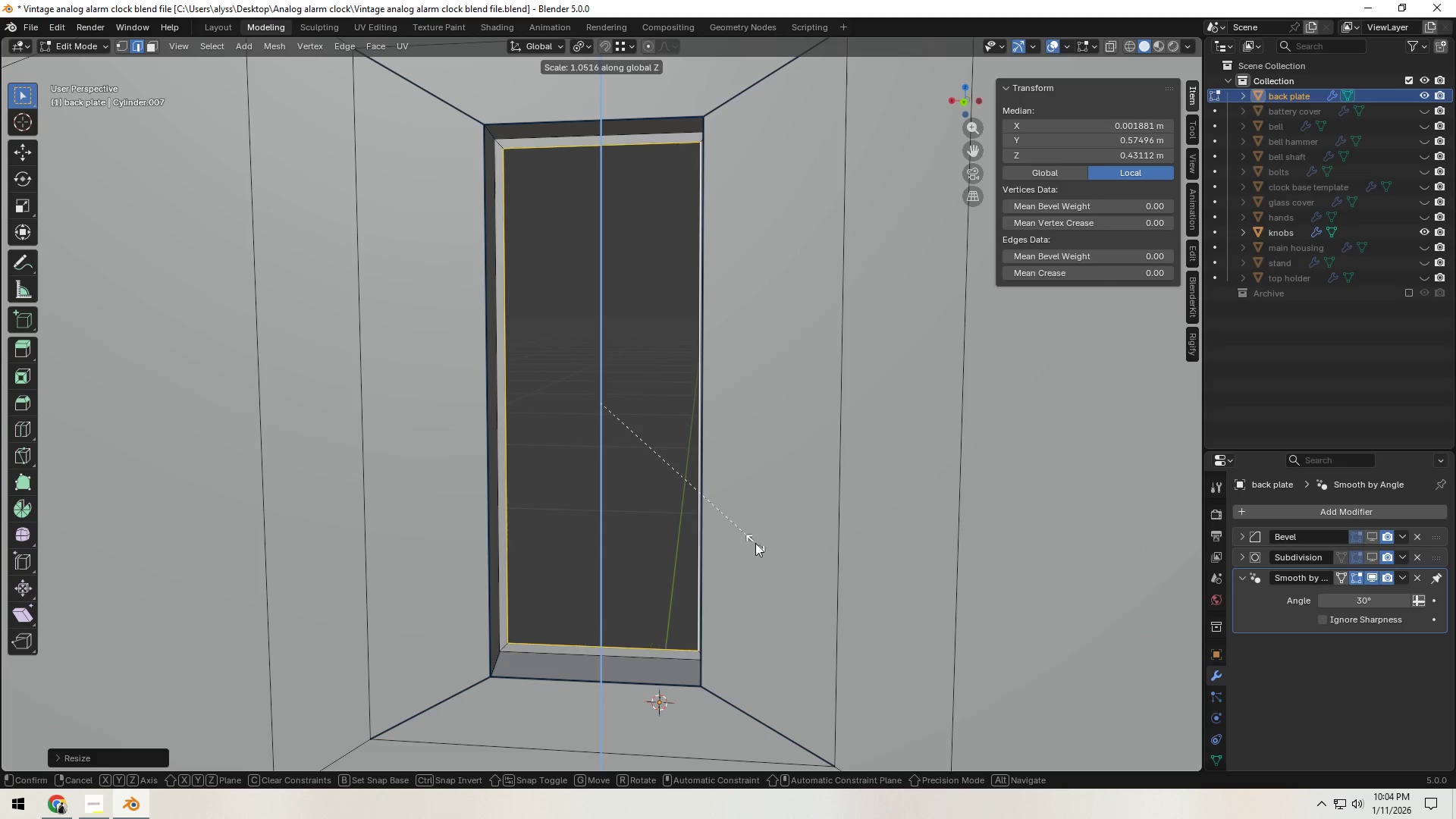 
left_click([758, 541])
 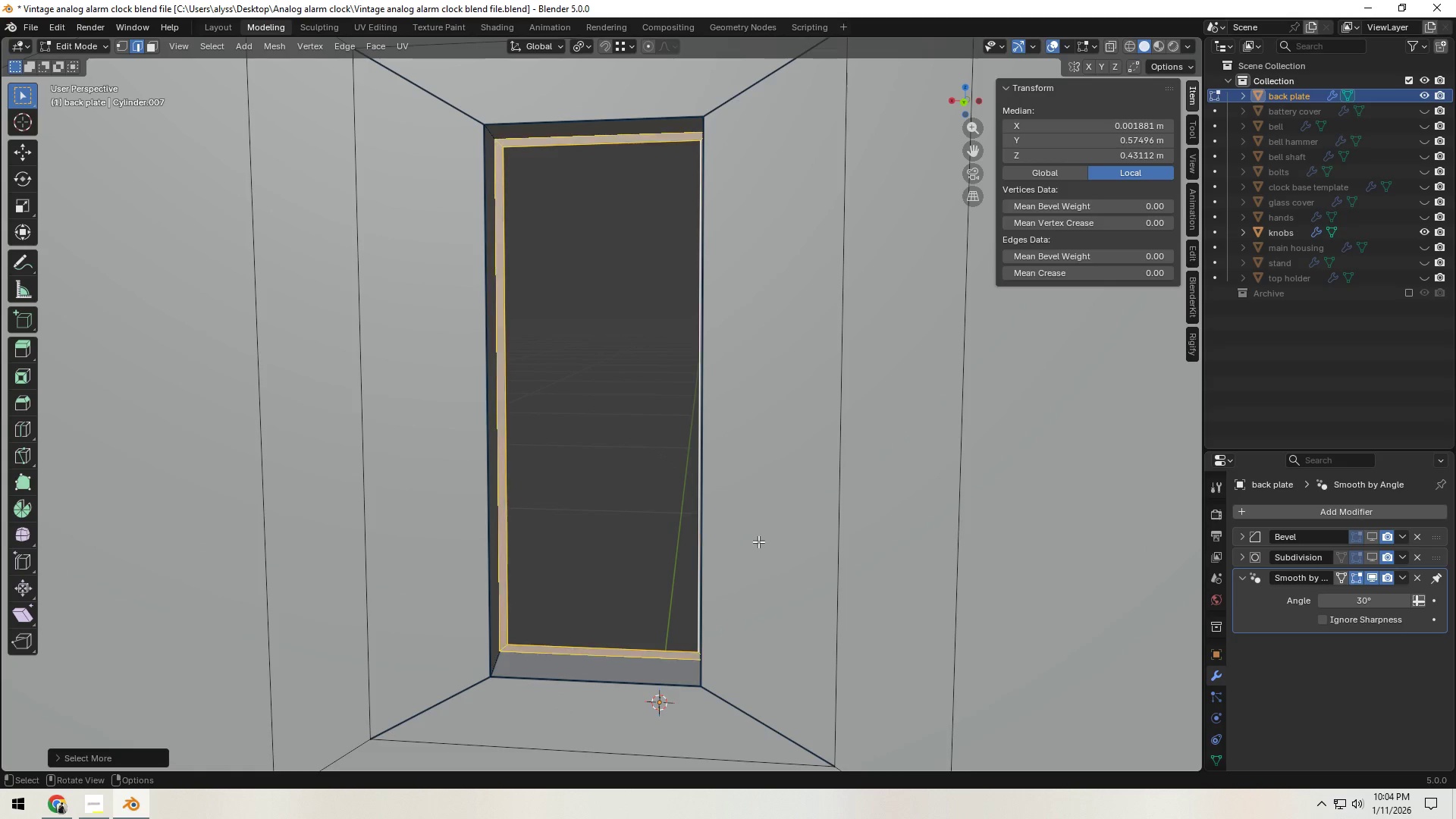 
 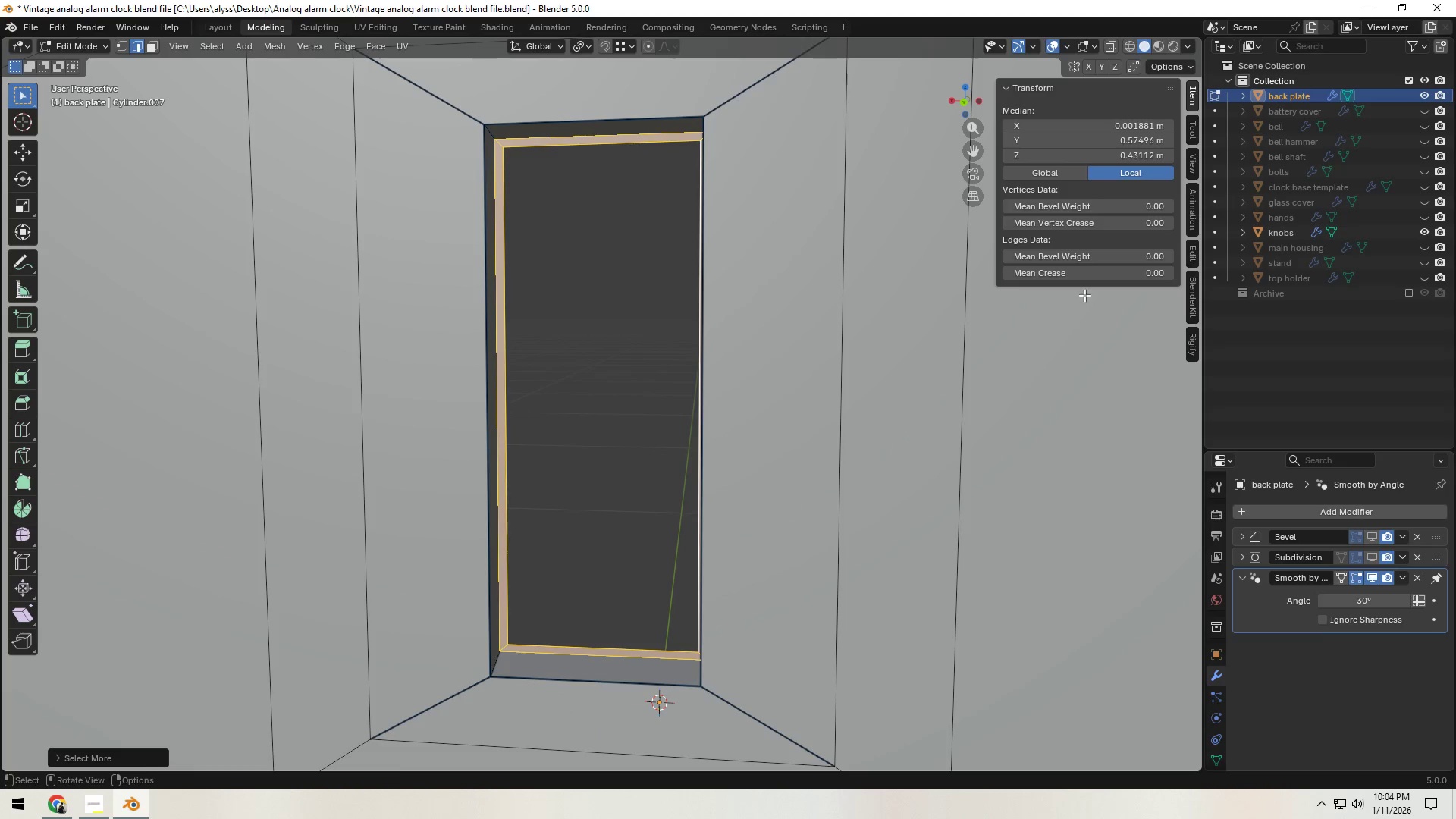 
left_click([1108, 261])
 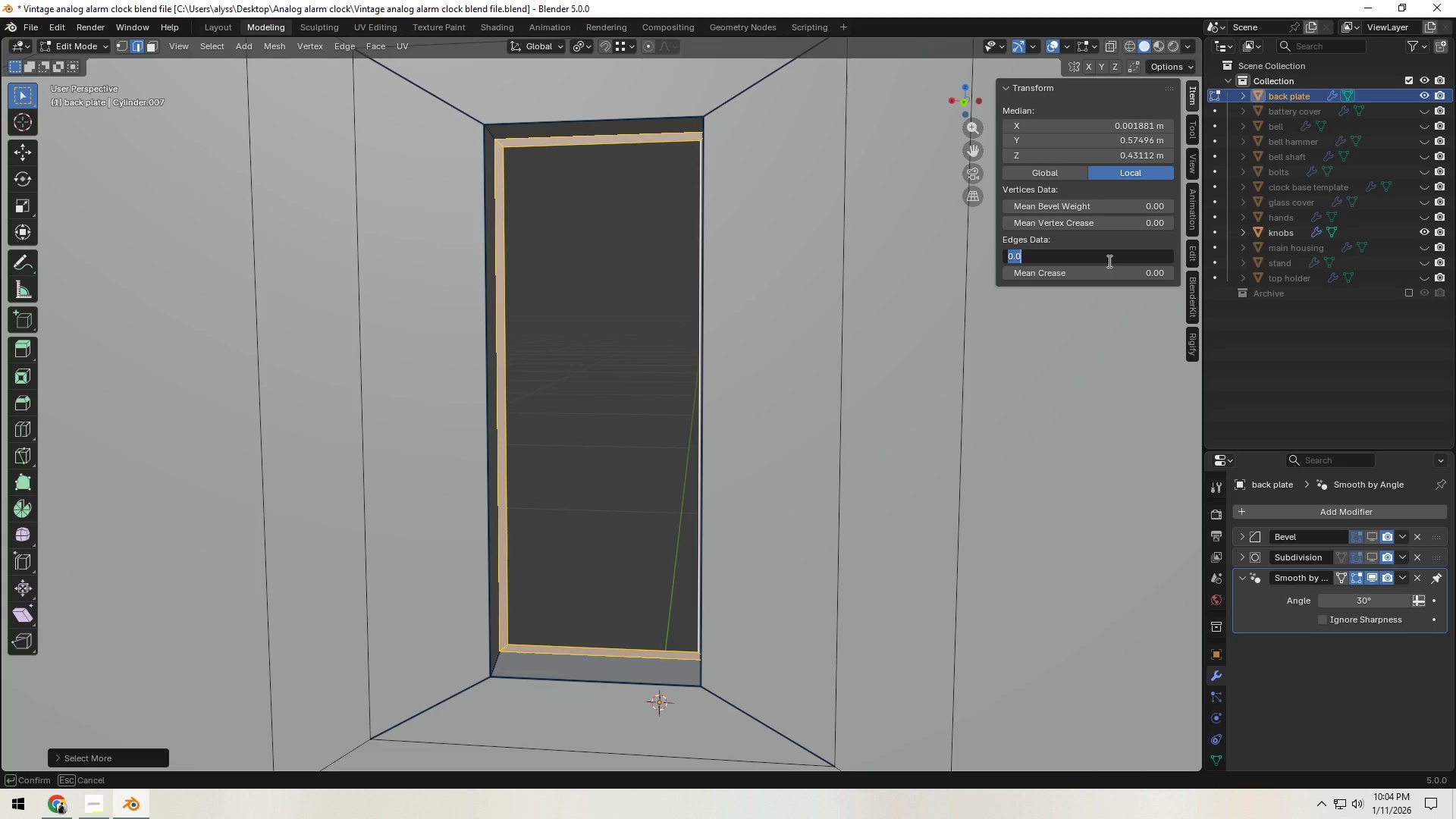 
key(NumpadDecimal)
 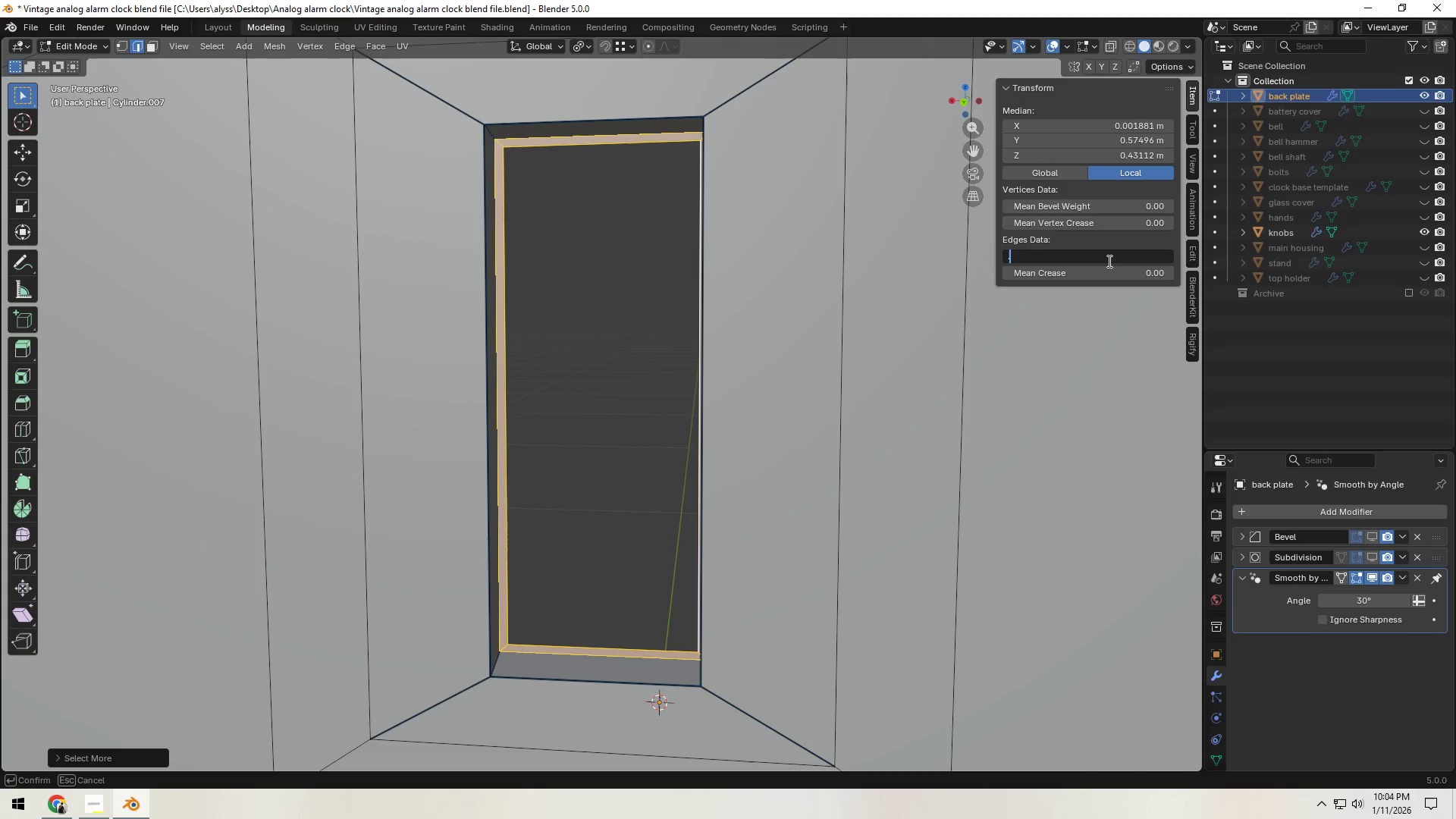 
key(Numpad1)
 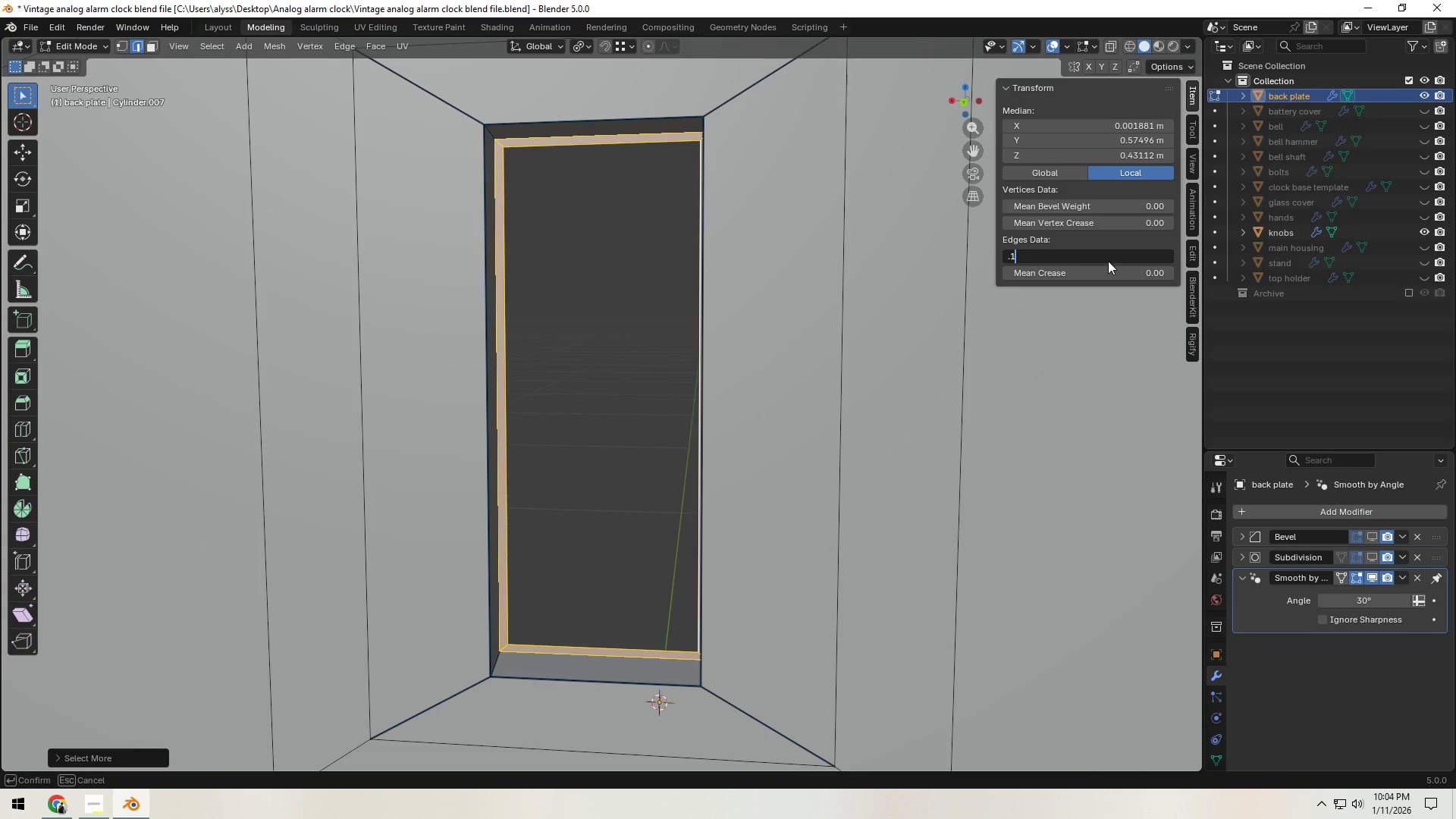 
key(NumpadEnter)
 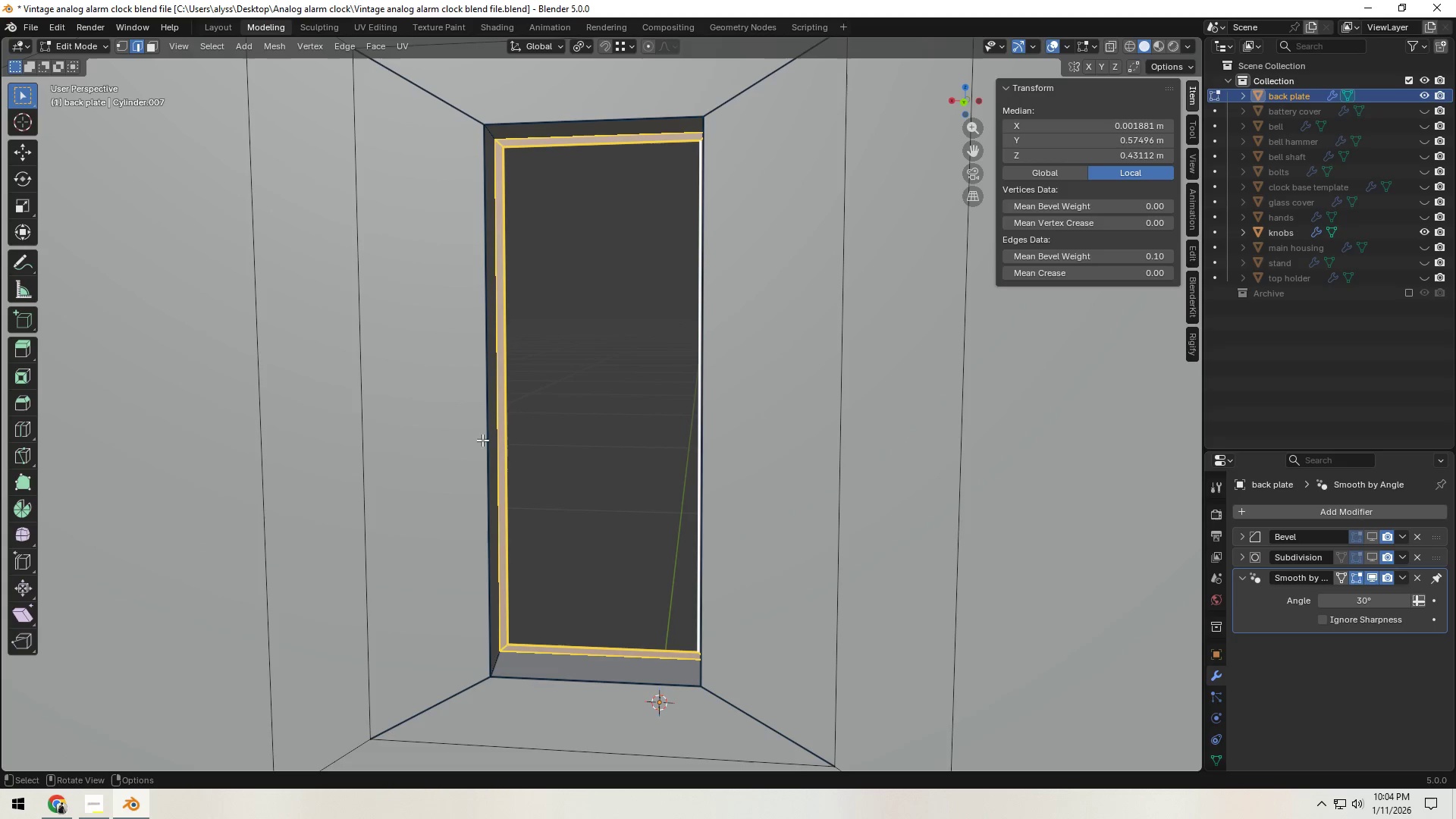 
hold_key(key=AltLeft, duration=0.64)
left_click([508, 427])
 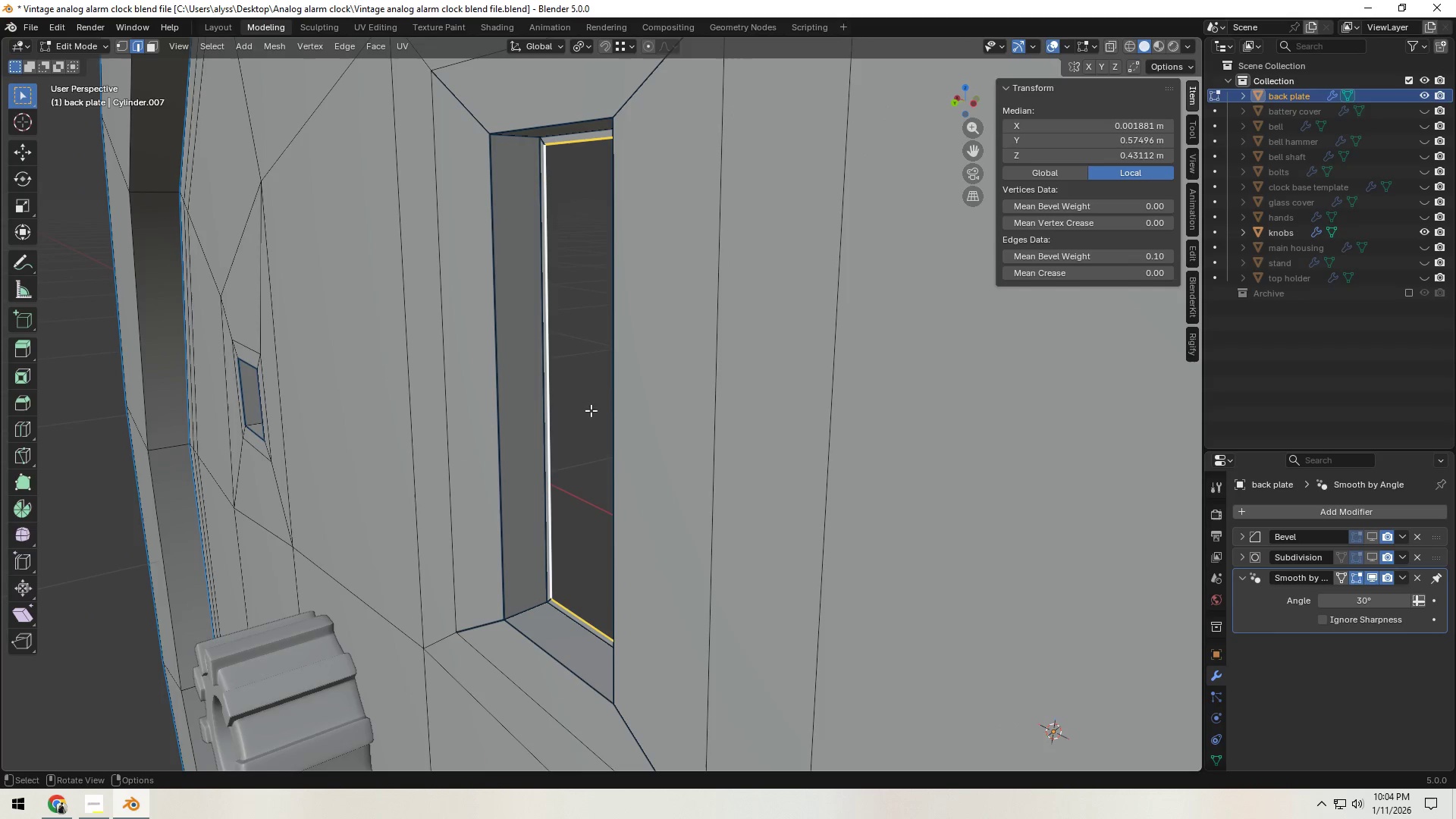 
type(ey)
 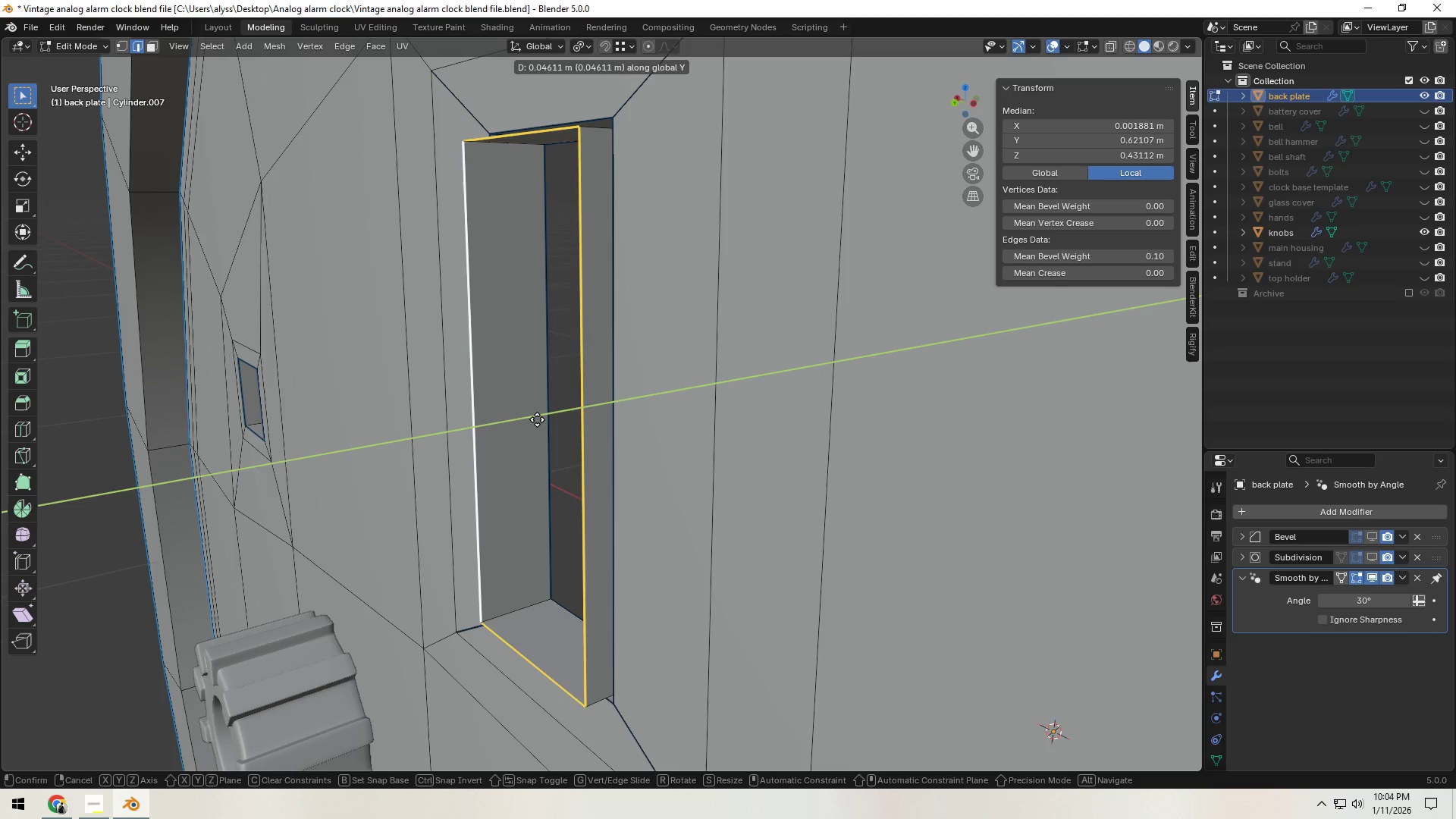 
wait(6.59)
 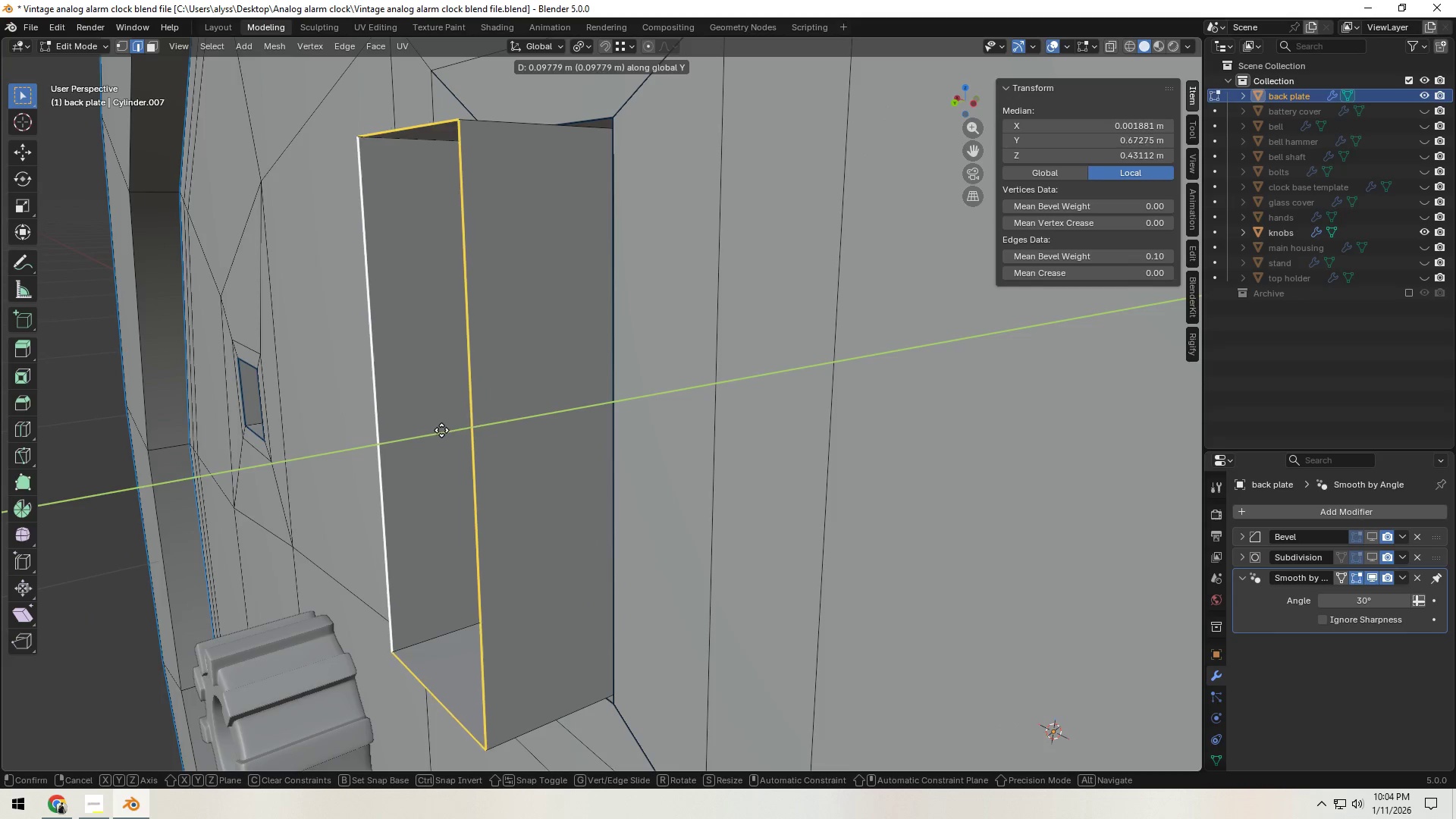 
left_click([548, 417])
 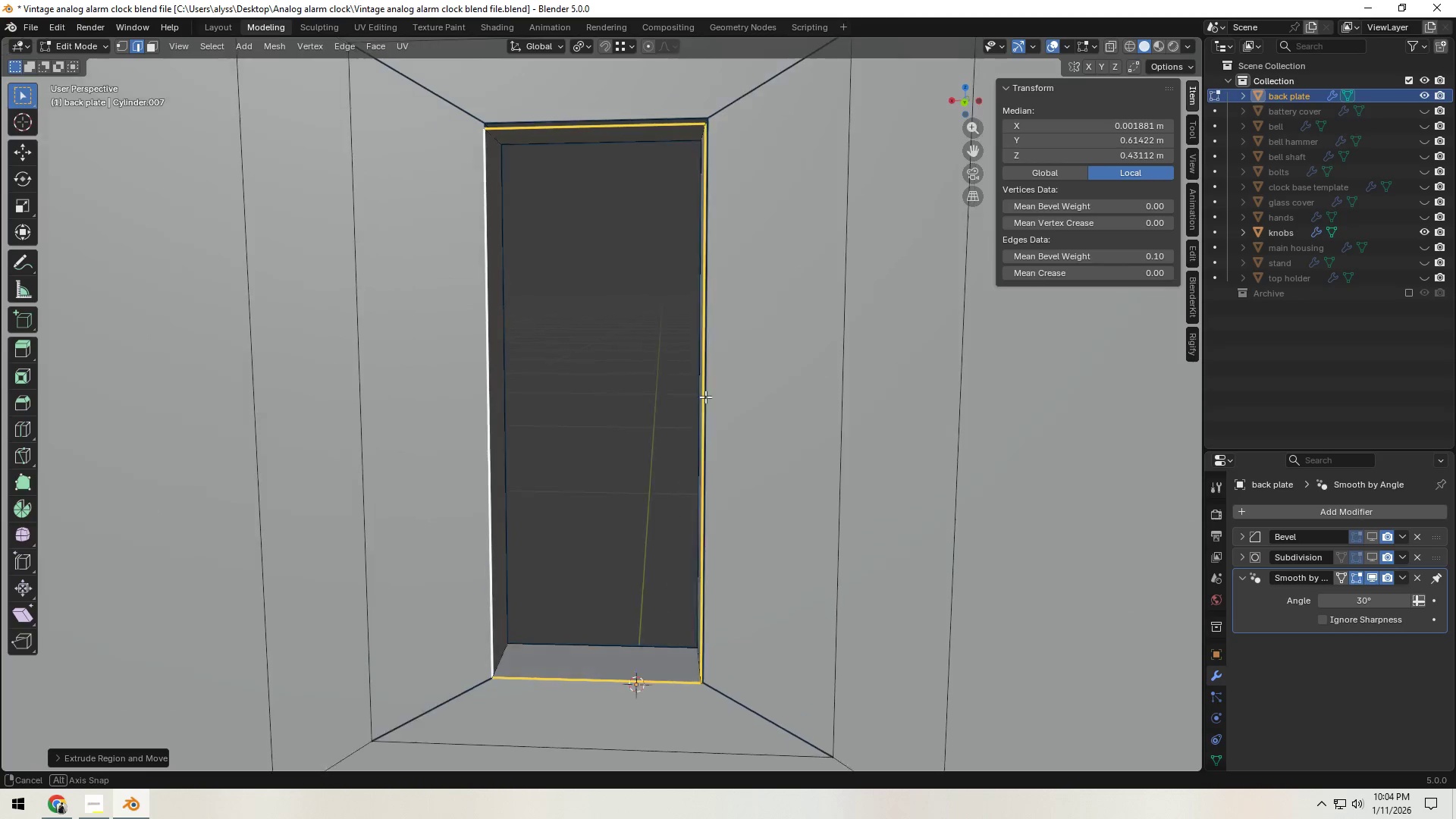 
key(E)
 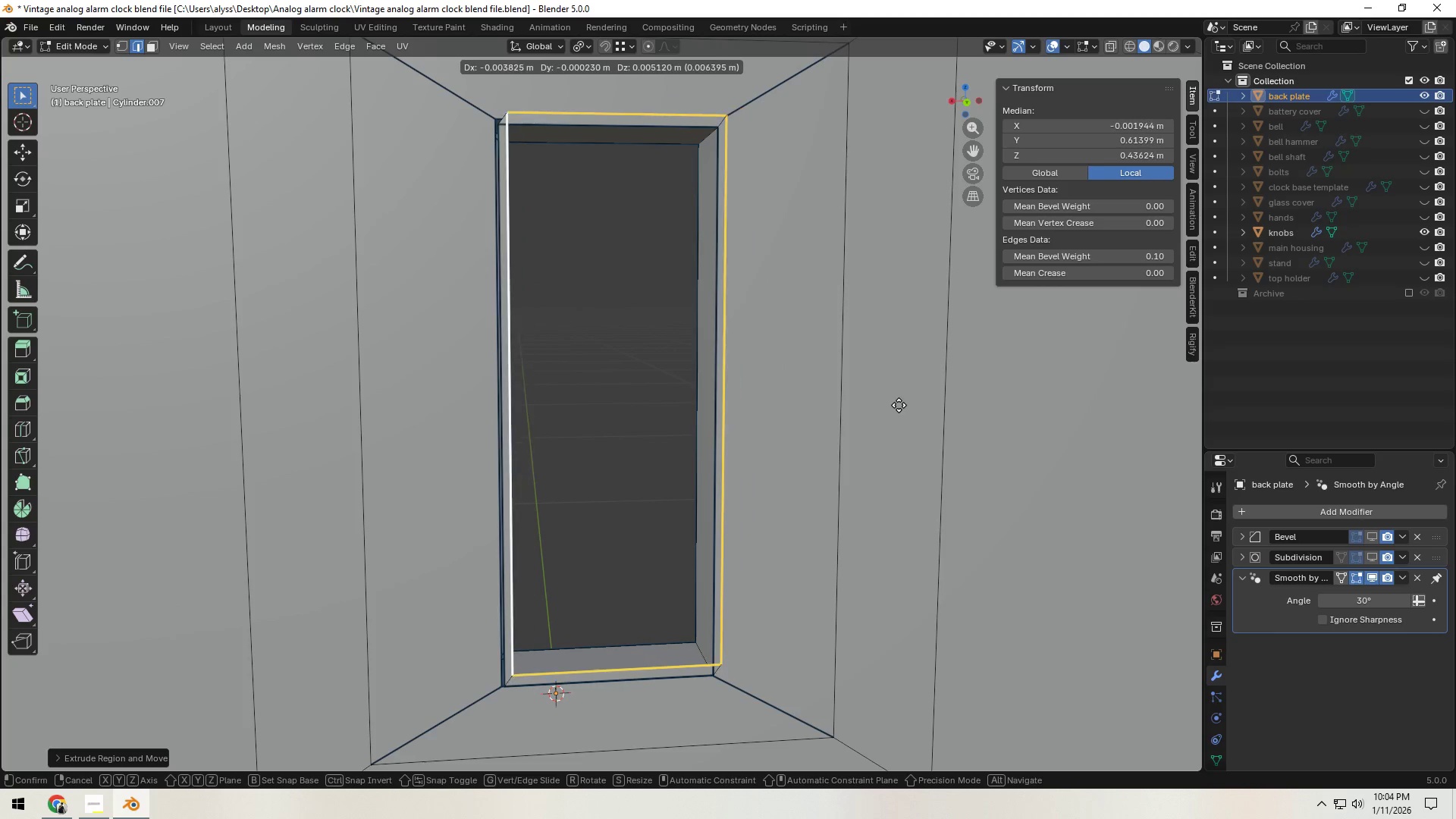 
right_click([899, 405])
 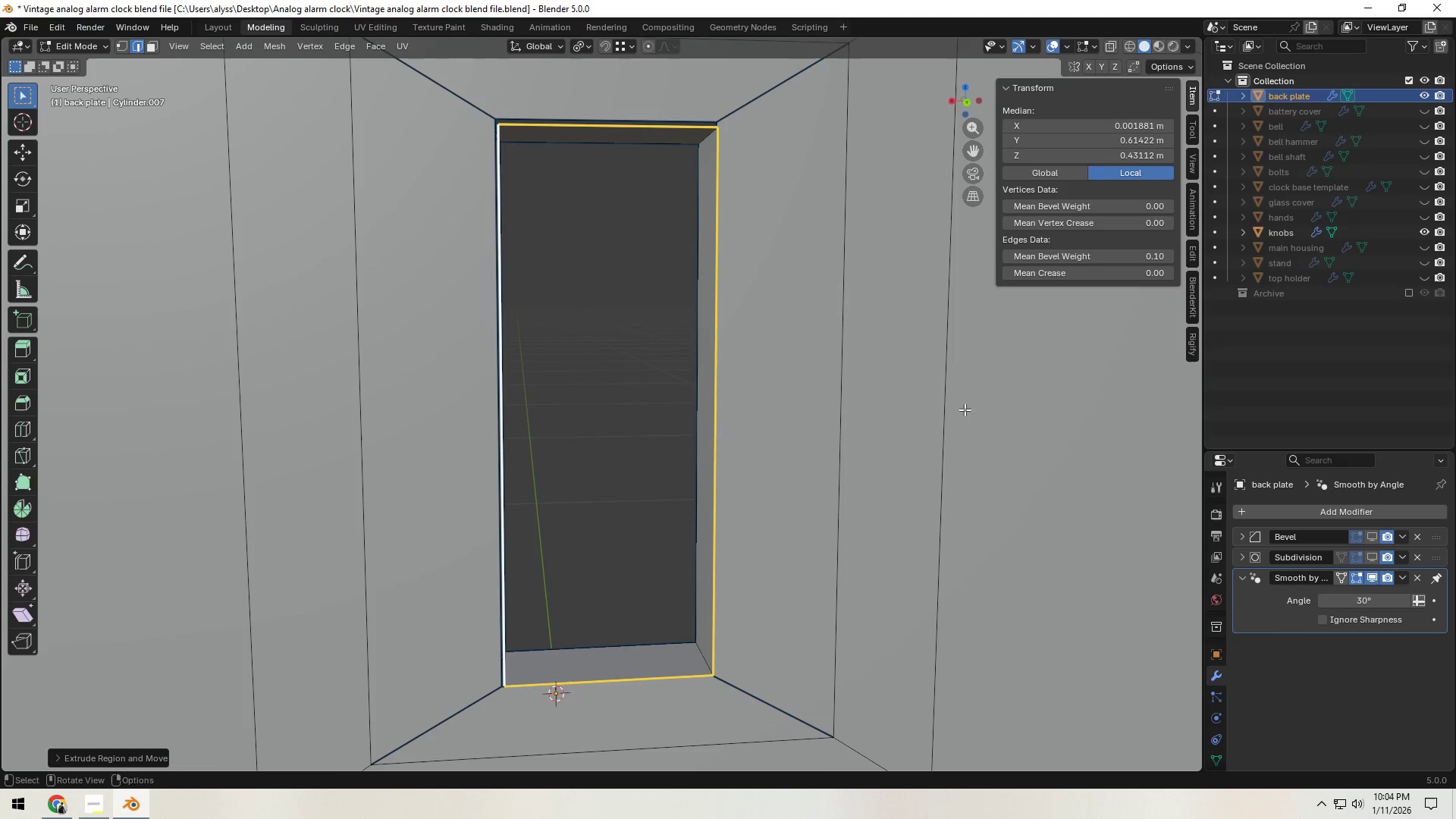 
key(S)
 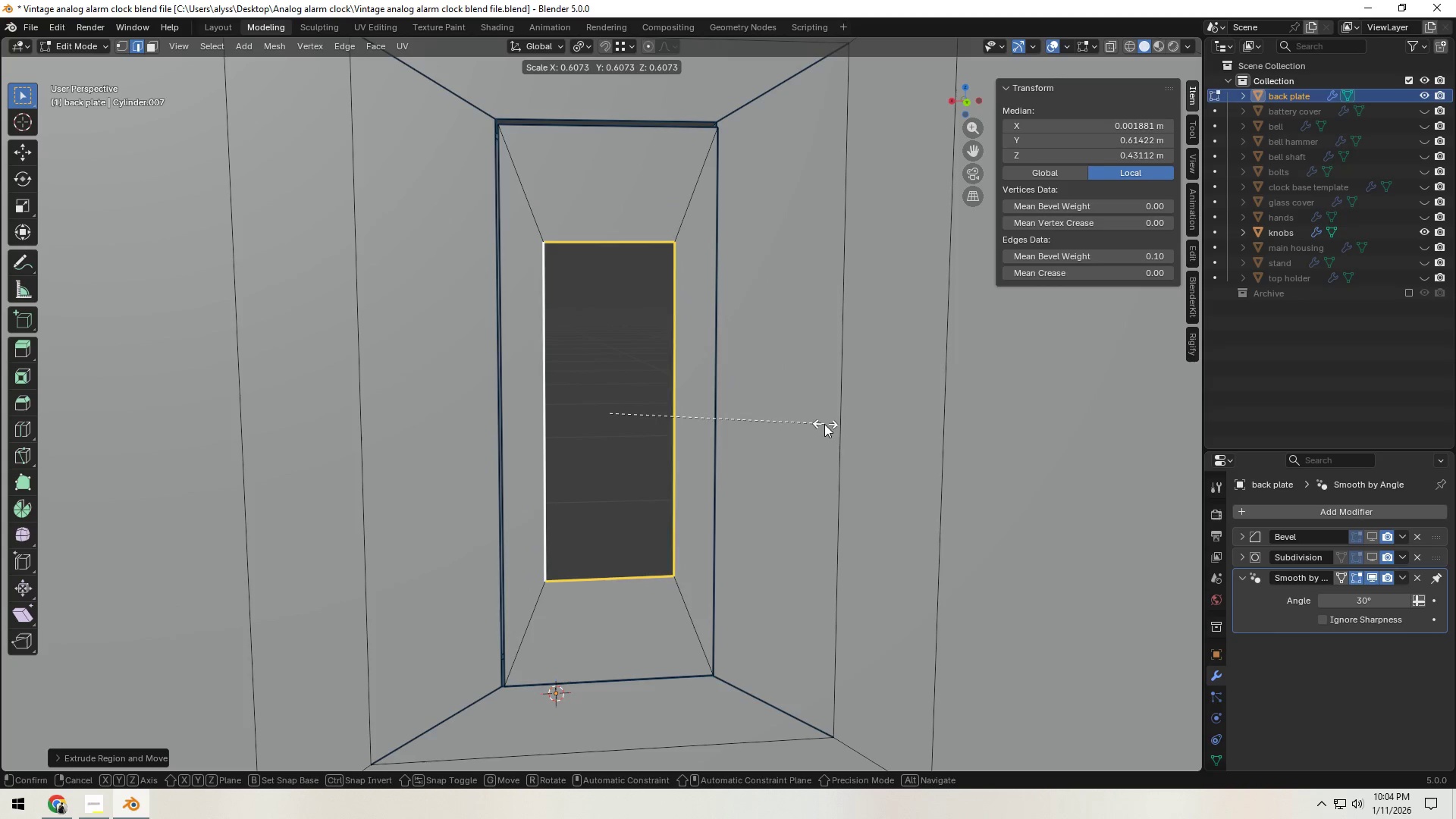 
left_click([792, 431])
 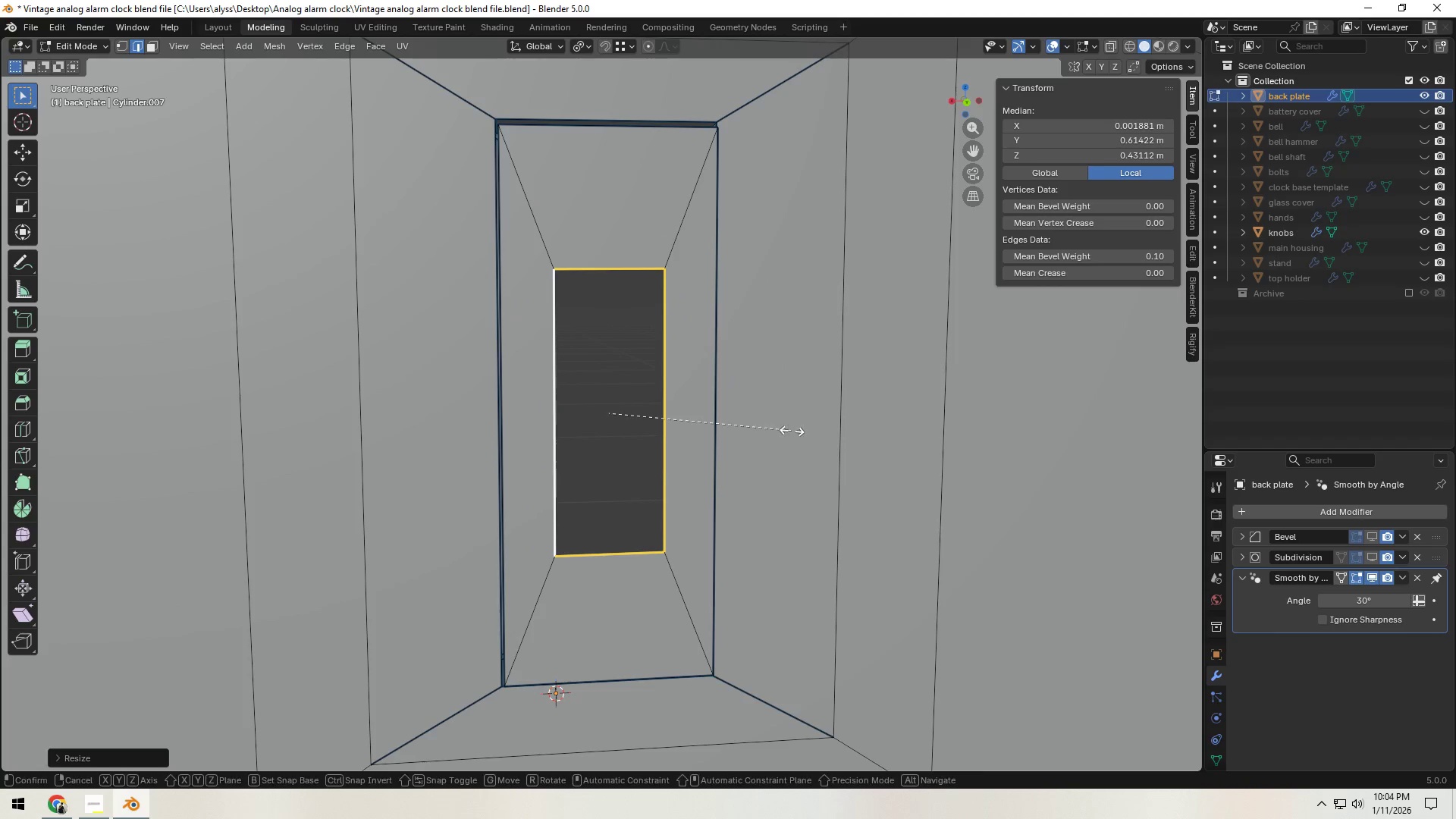 
type(sz)
 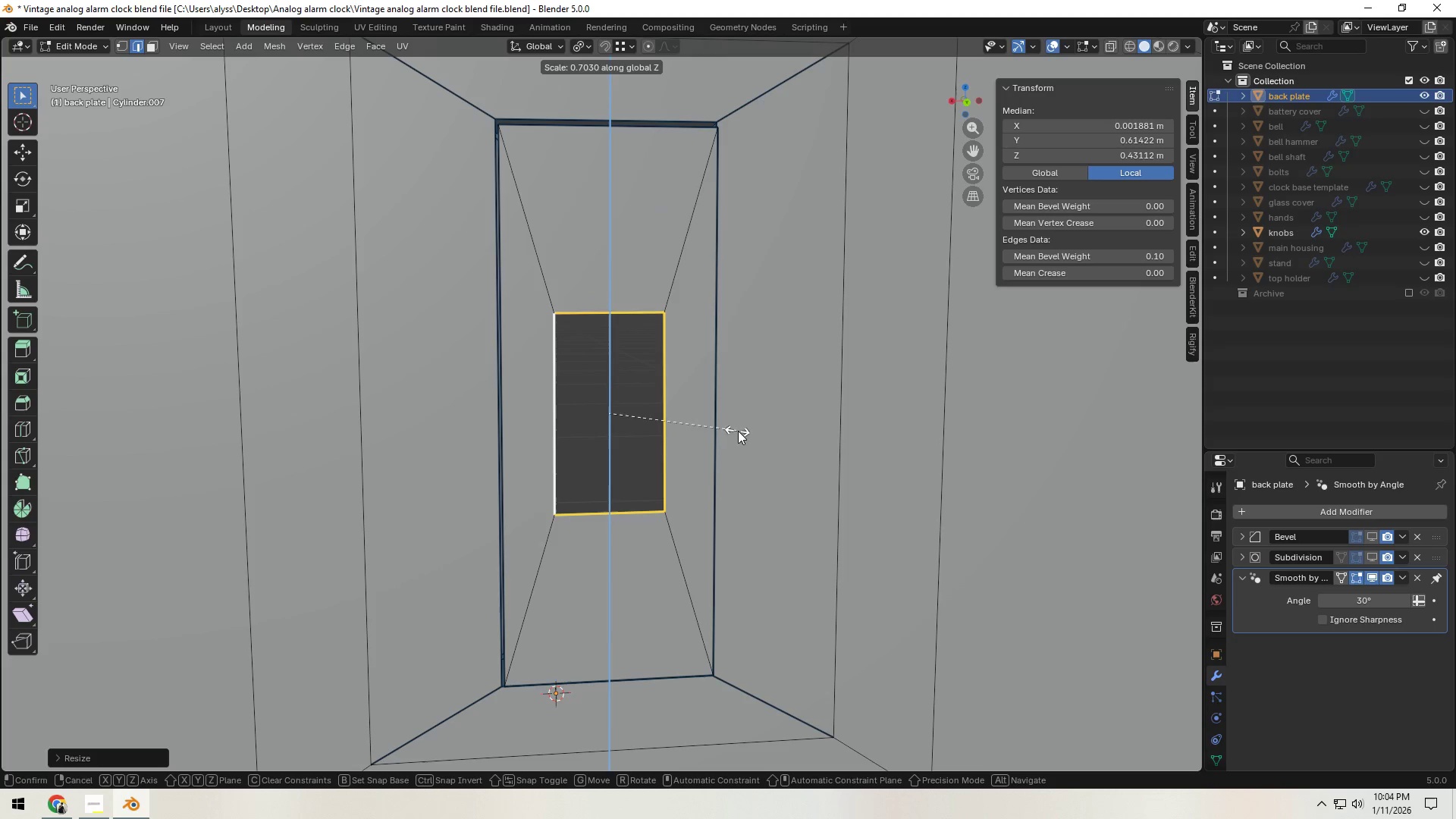 
left_click([745, 432])
 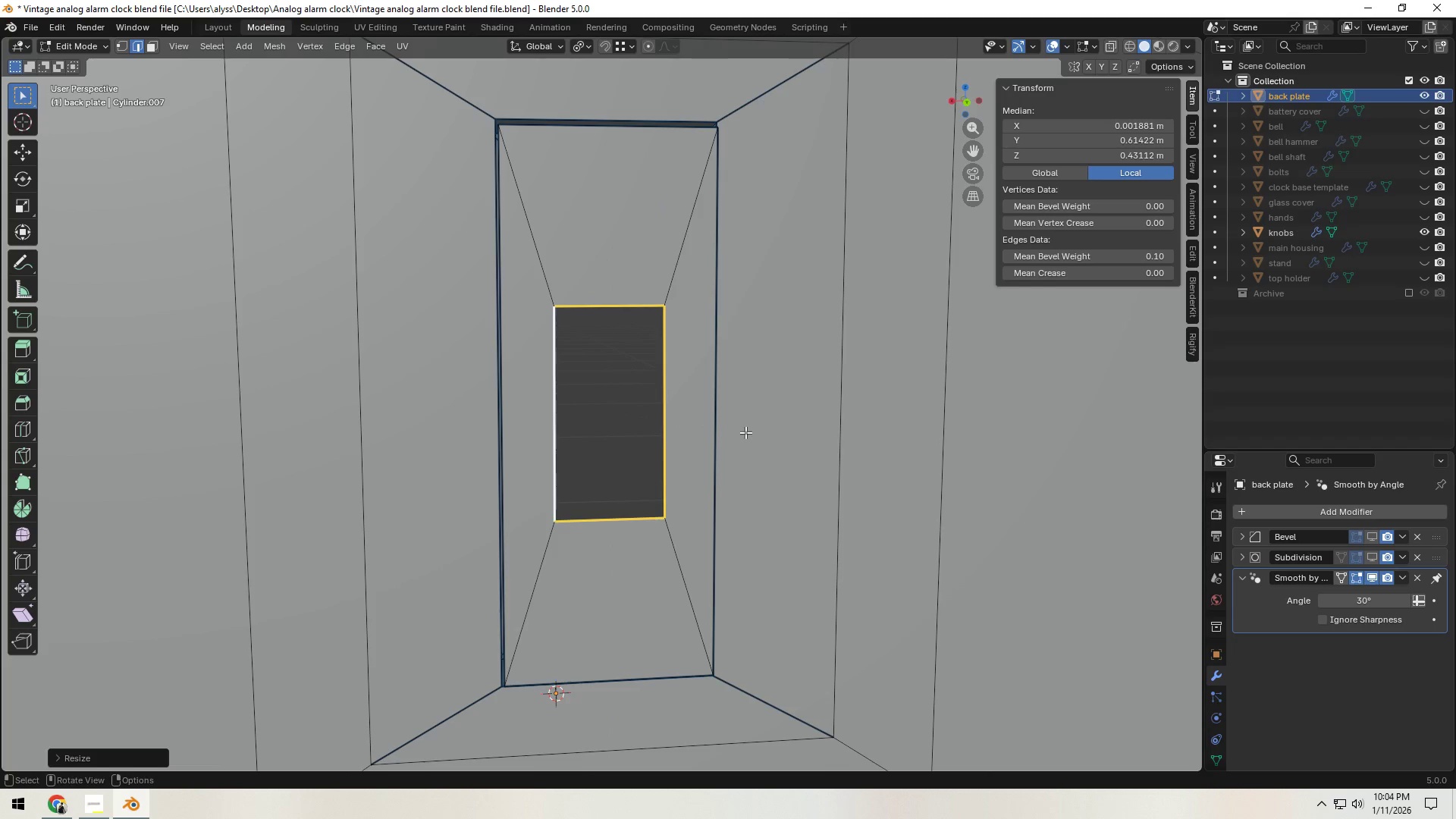 
type(sx)
 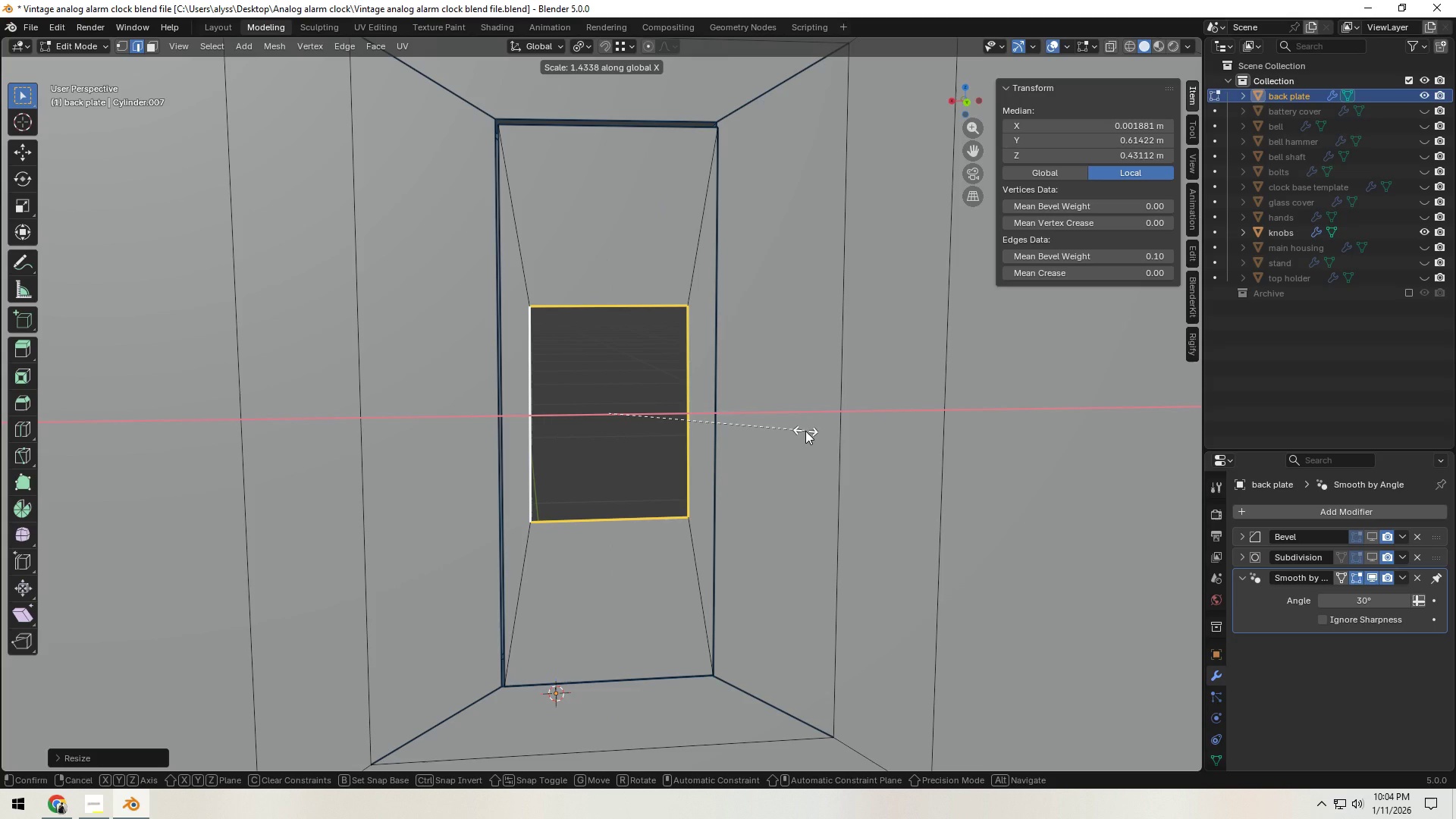 
left_click([805, 431])
 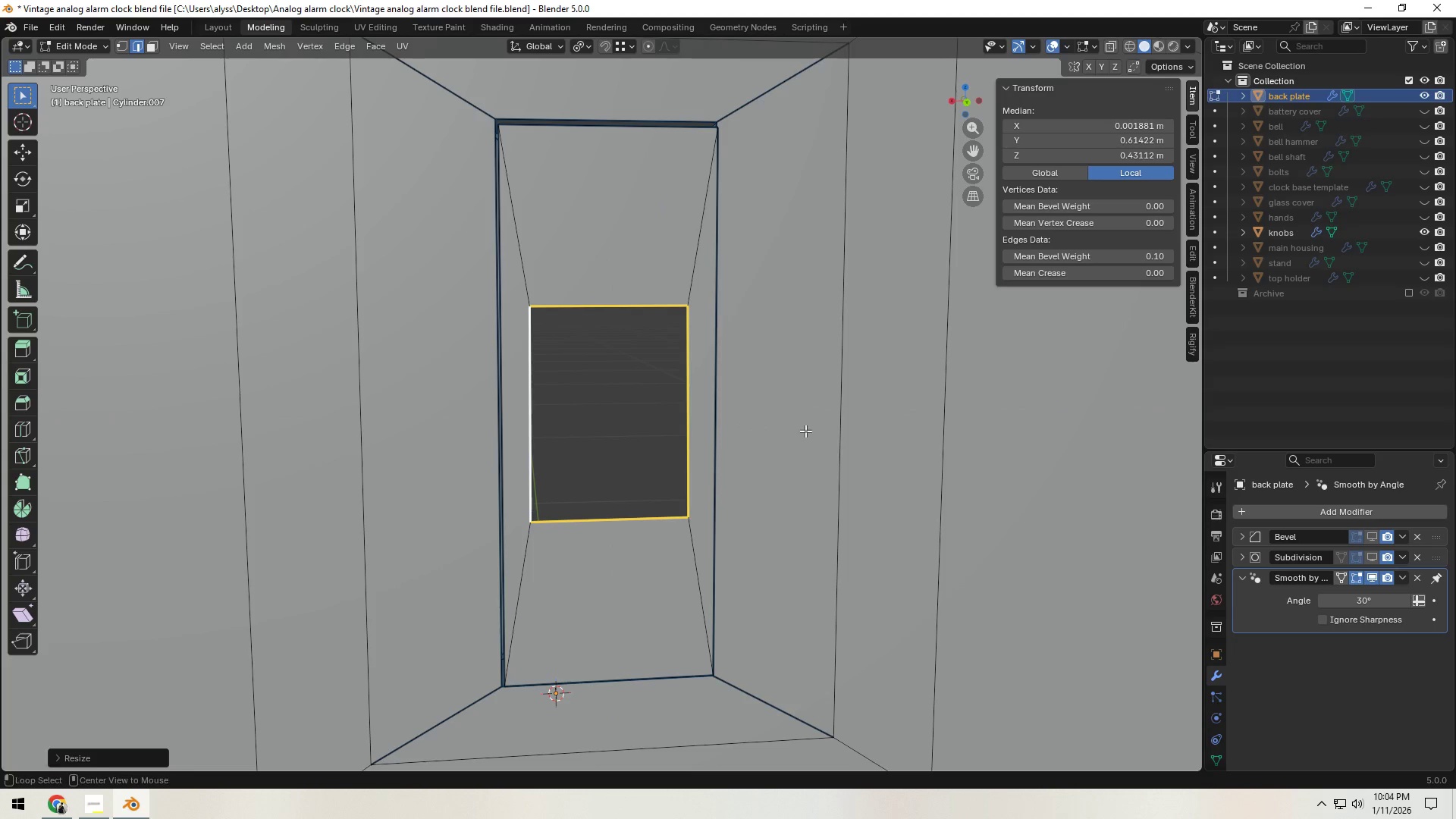 
key(Alt+AltLeft)
 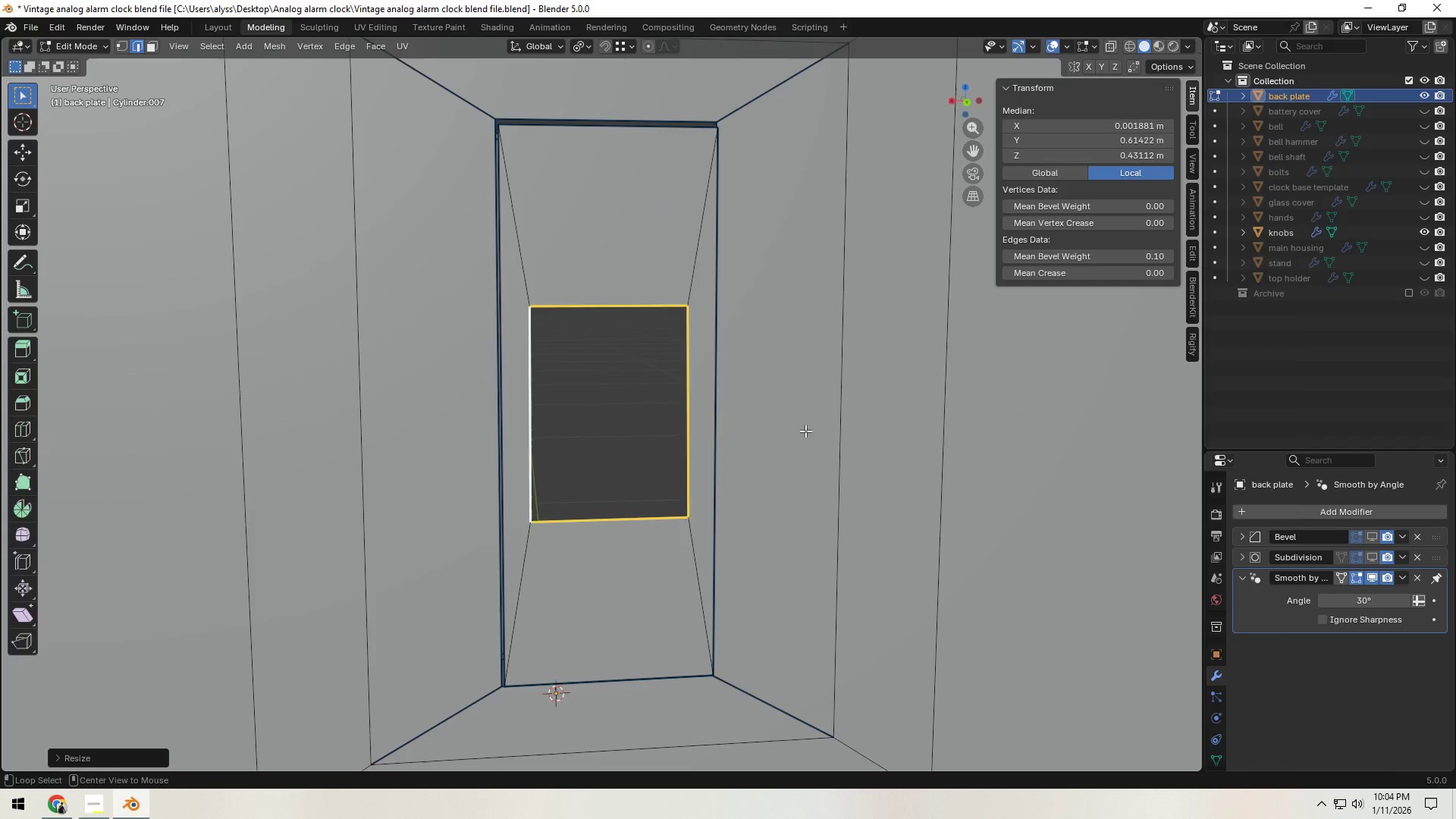 
key(Alt+Tab)
 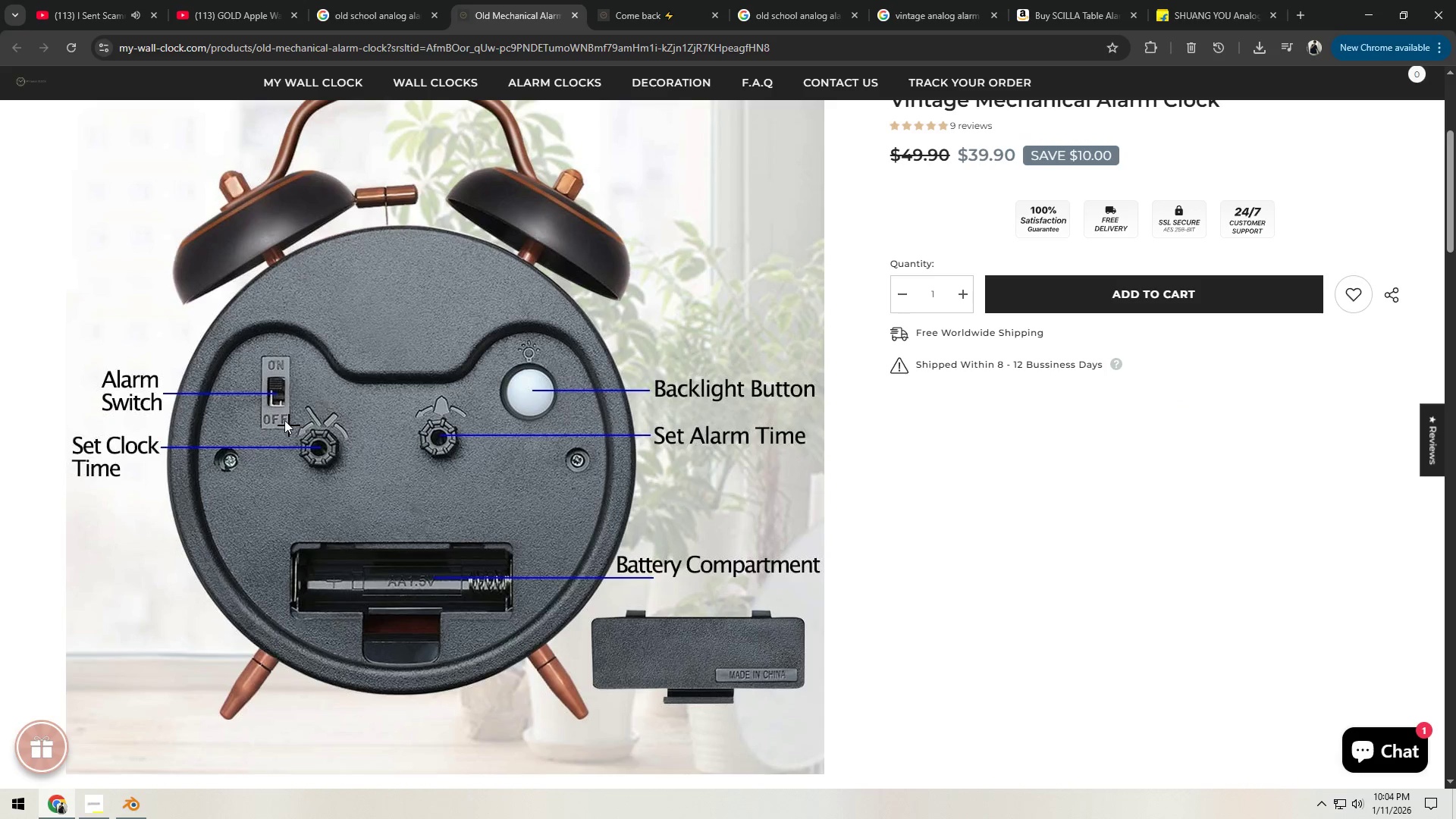 
key(Alt+AltLeft)
 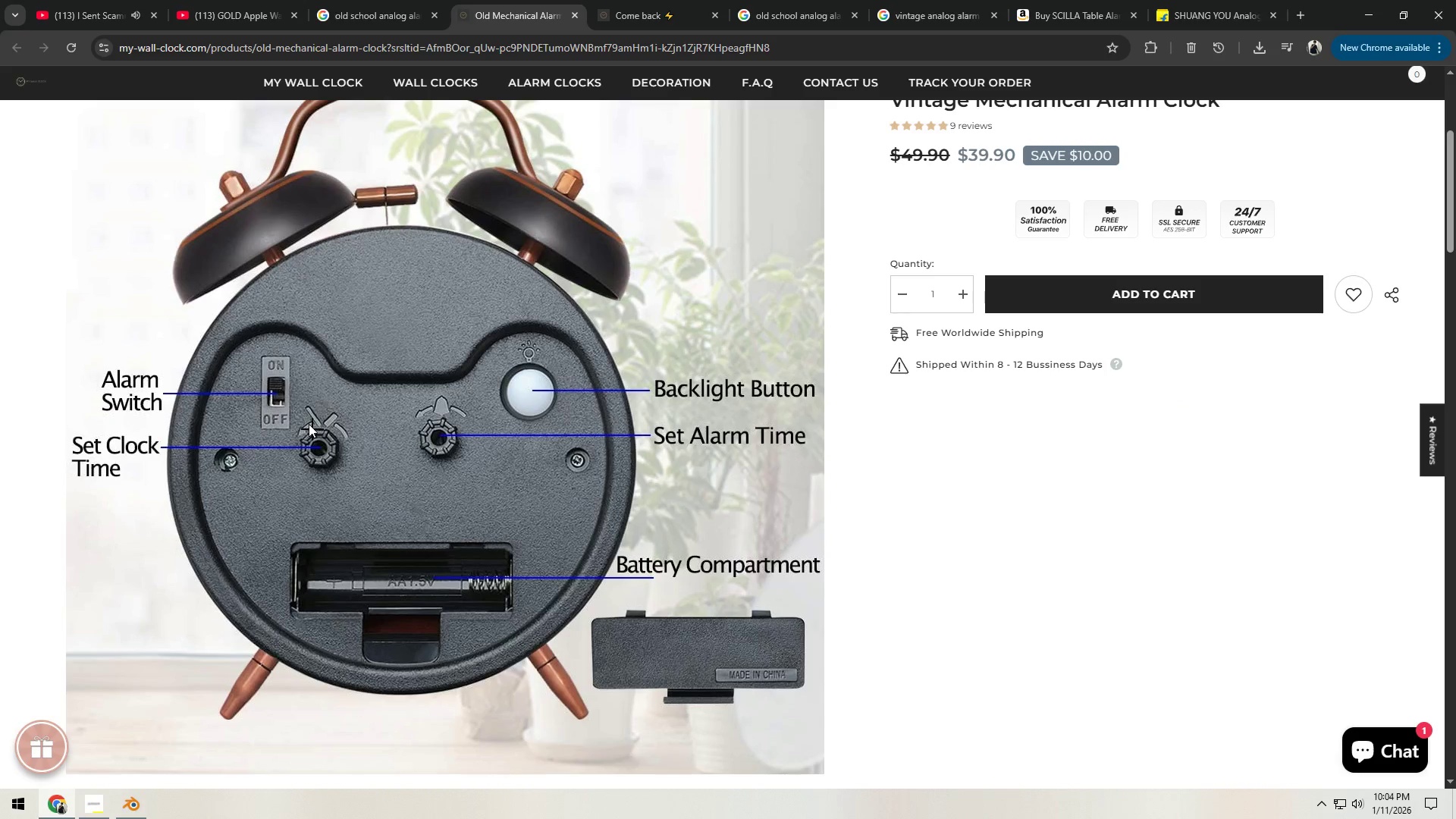 
key(Alt+Tab)
 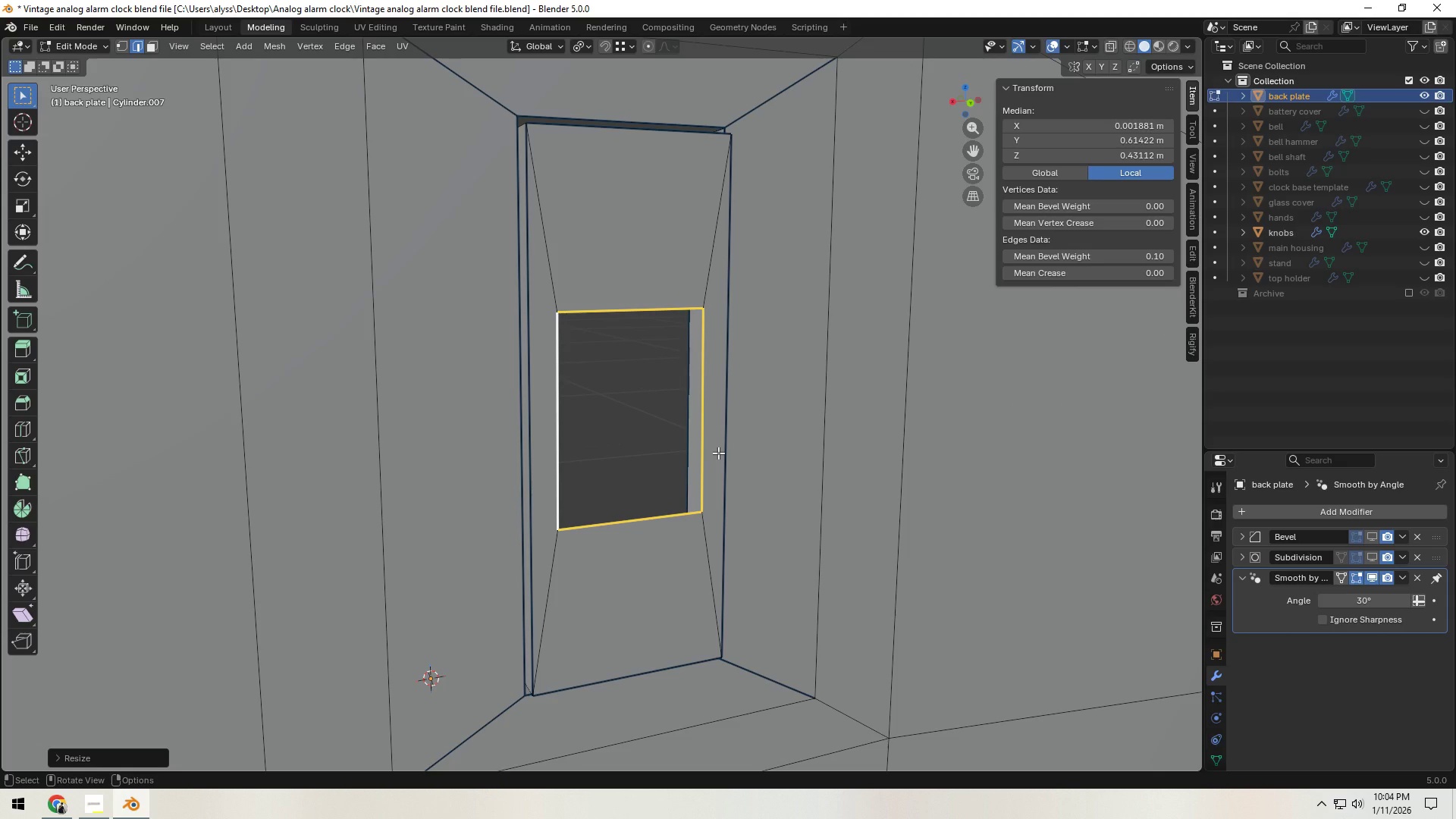 
wait(7.44)
 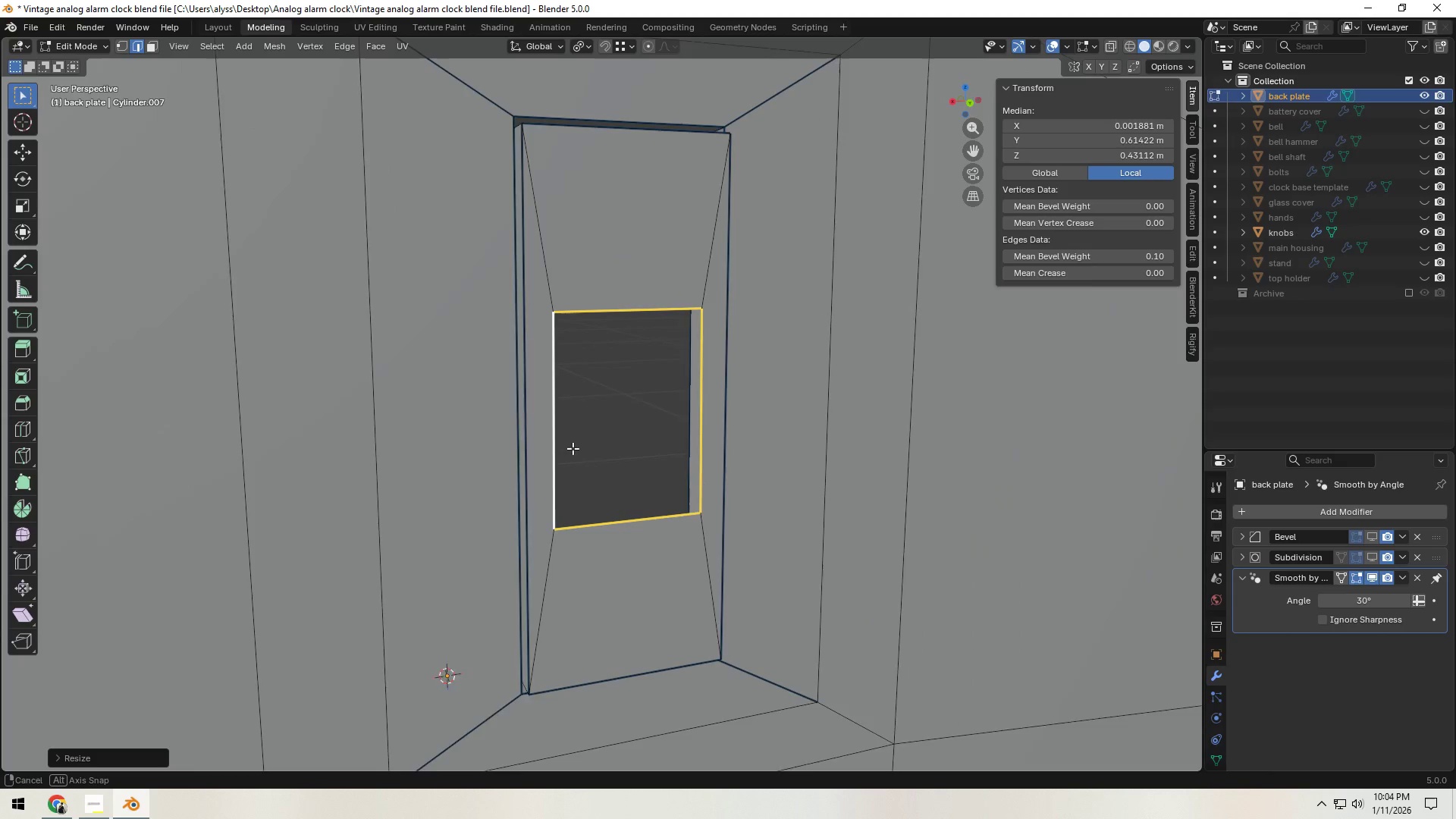 
type(ey)
 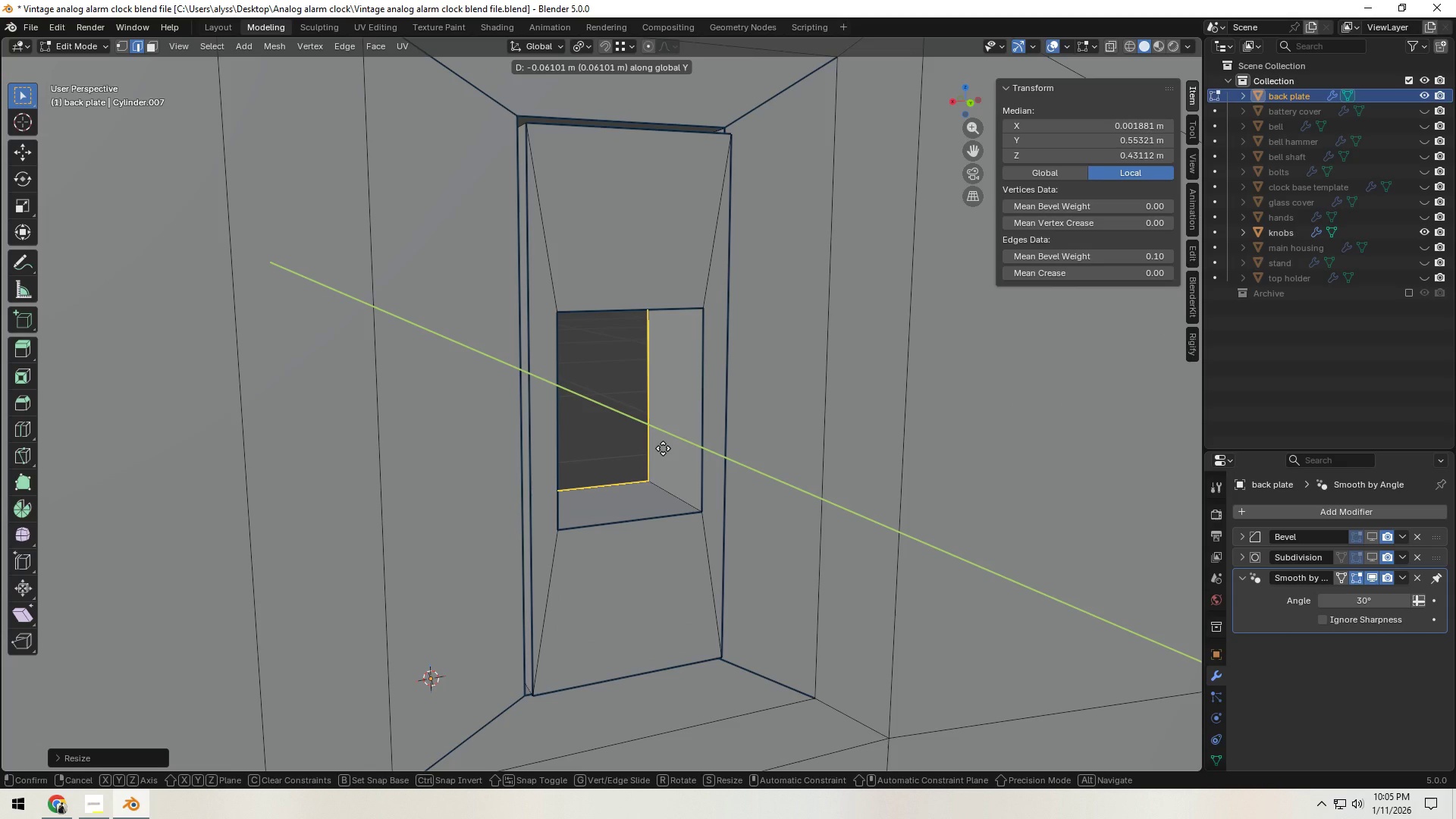 
left_click([663, 448])
 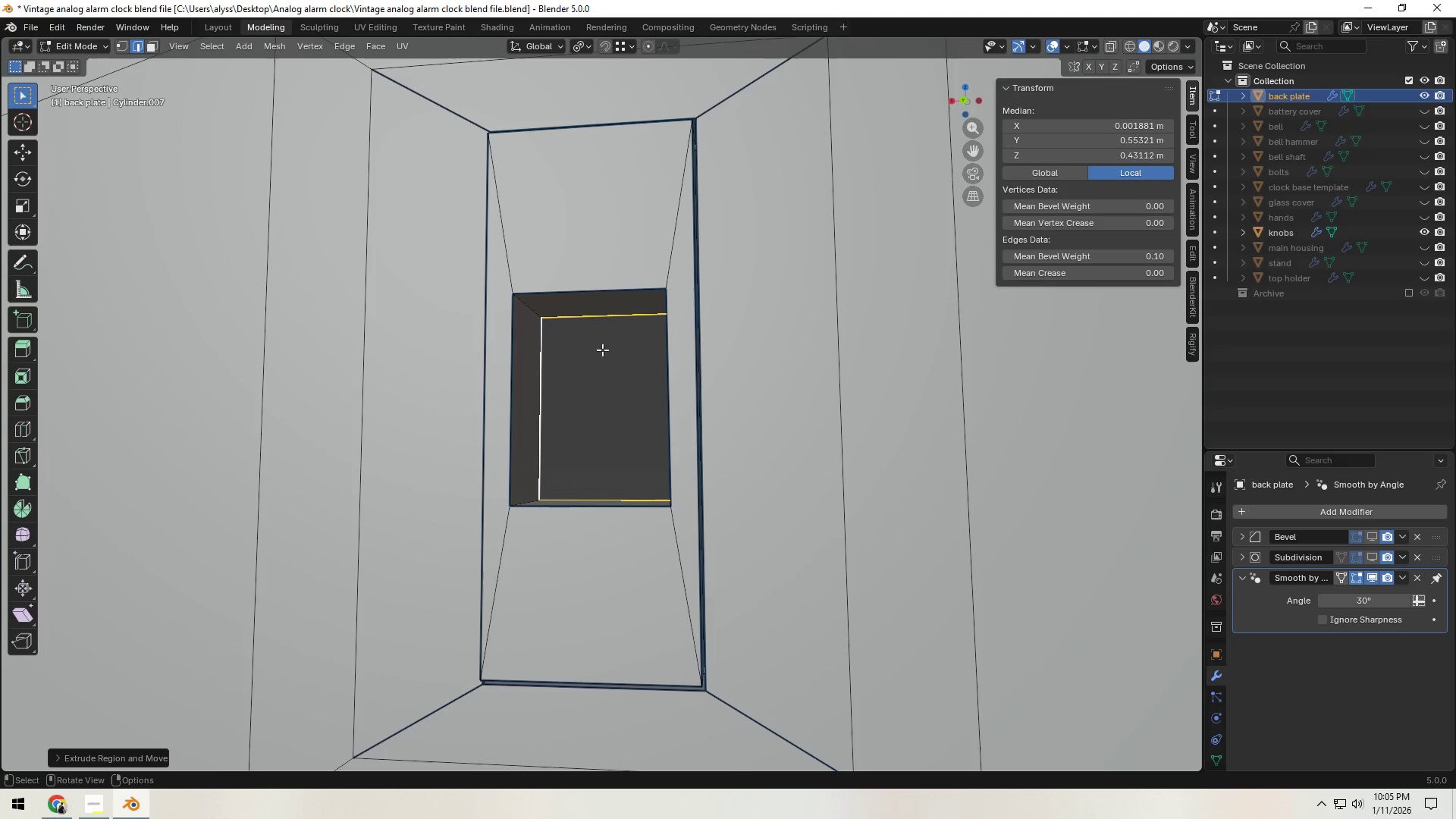 
type(gz)
 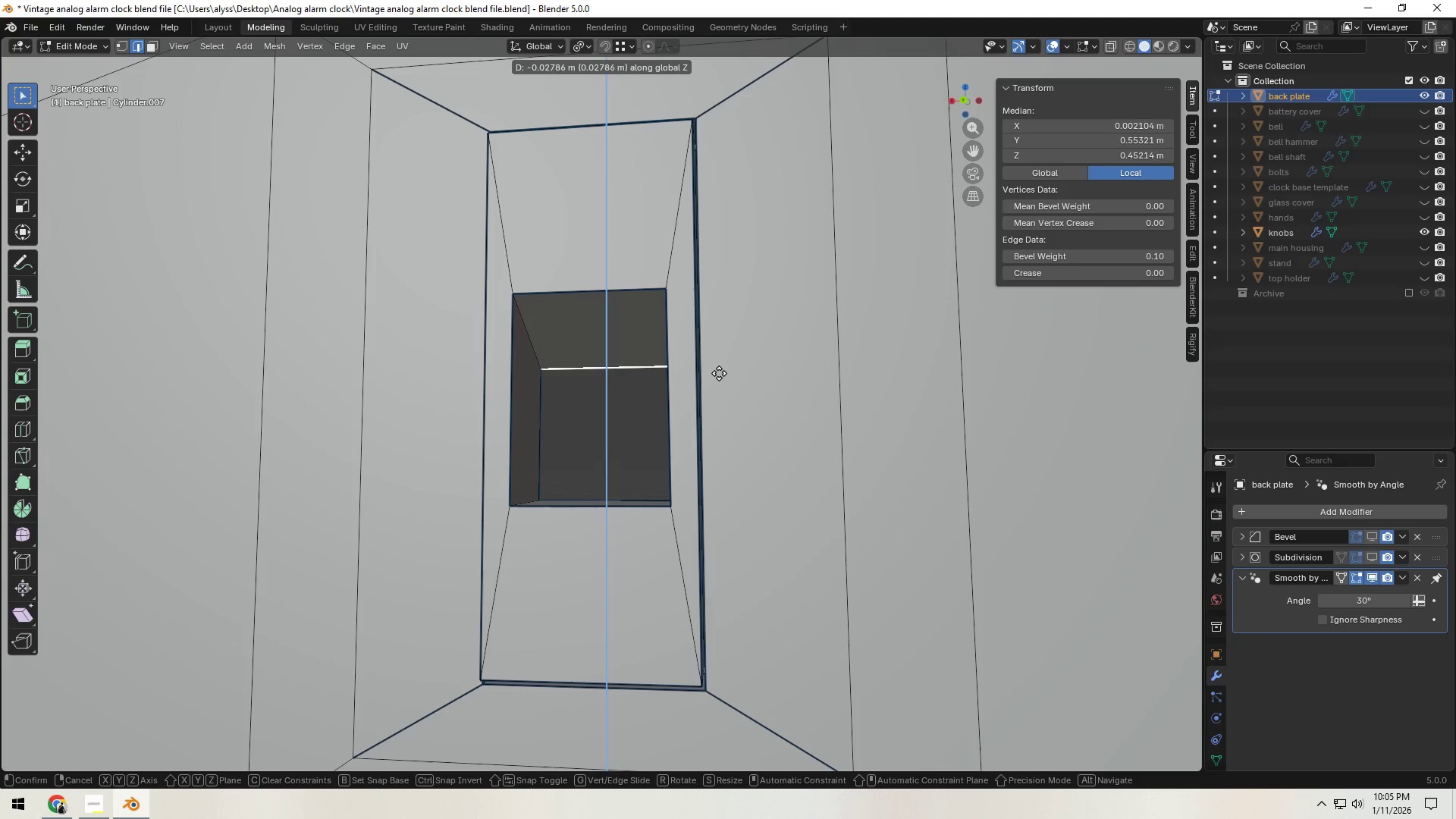 
left_click([720, 370])
 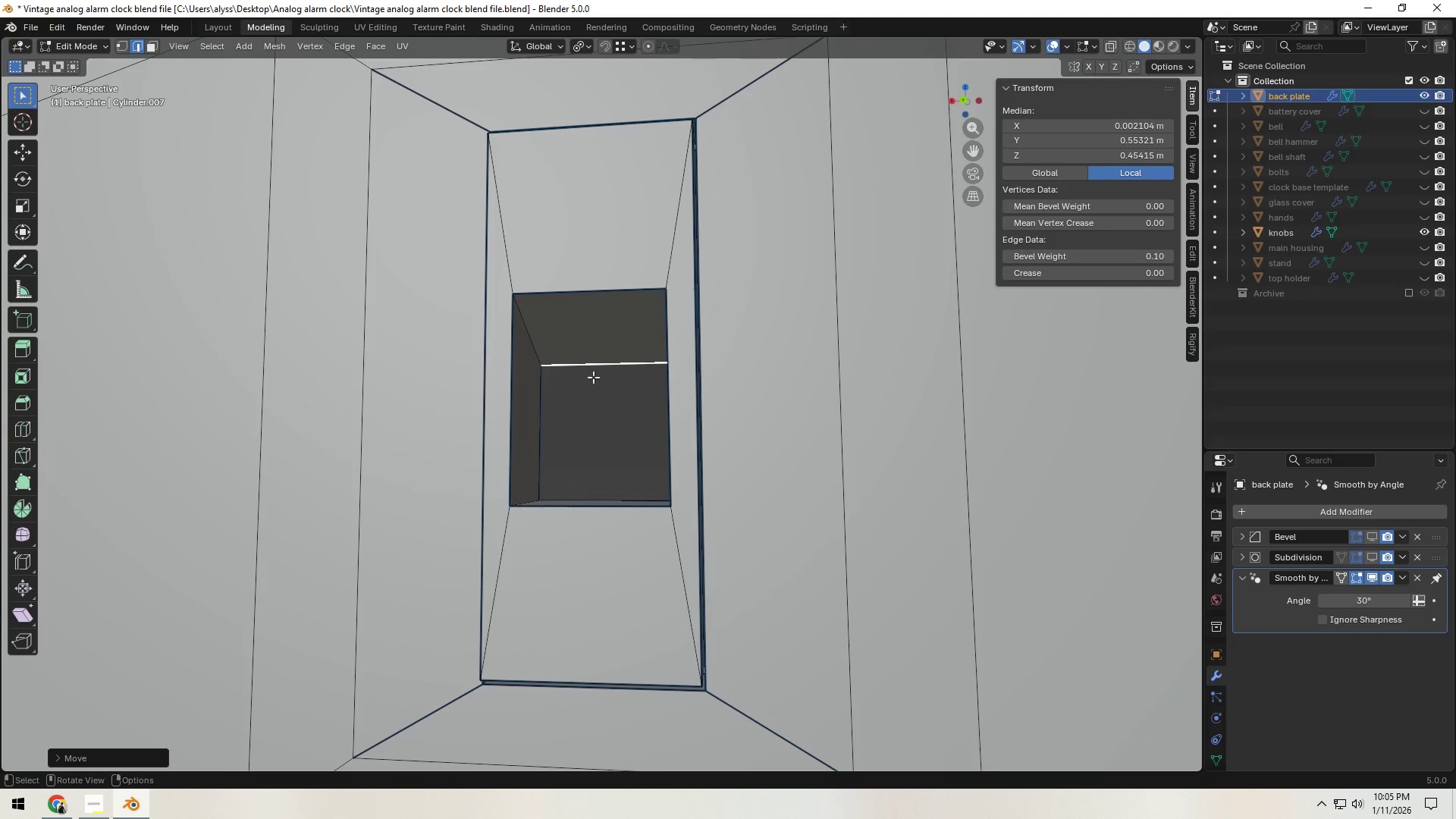 
hold_key(key=AltLeft, duration=0.38)
left_click([593, 369])
 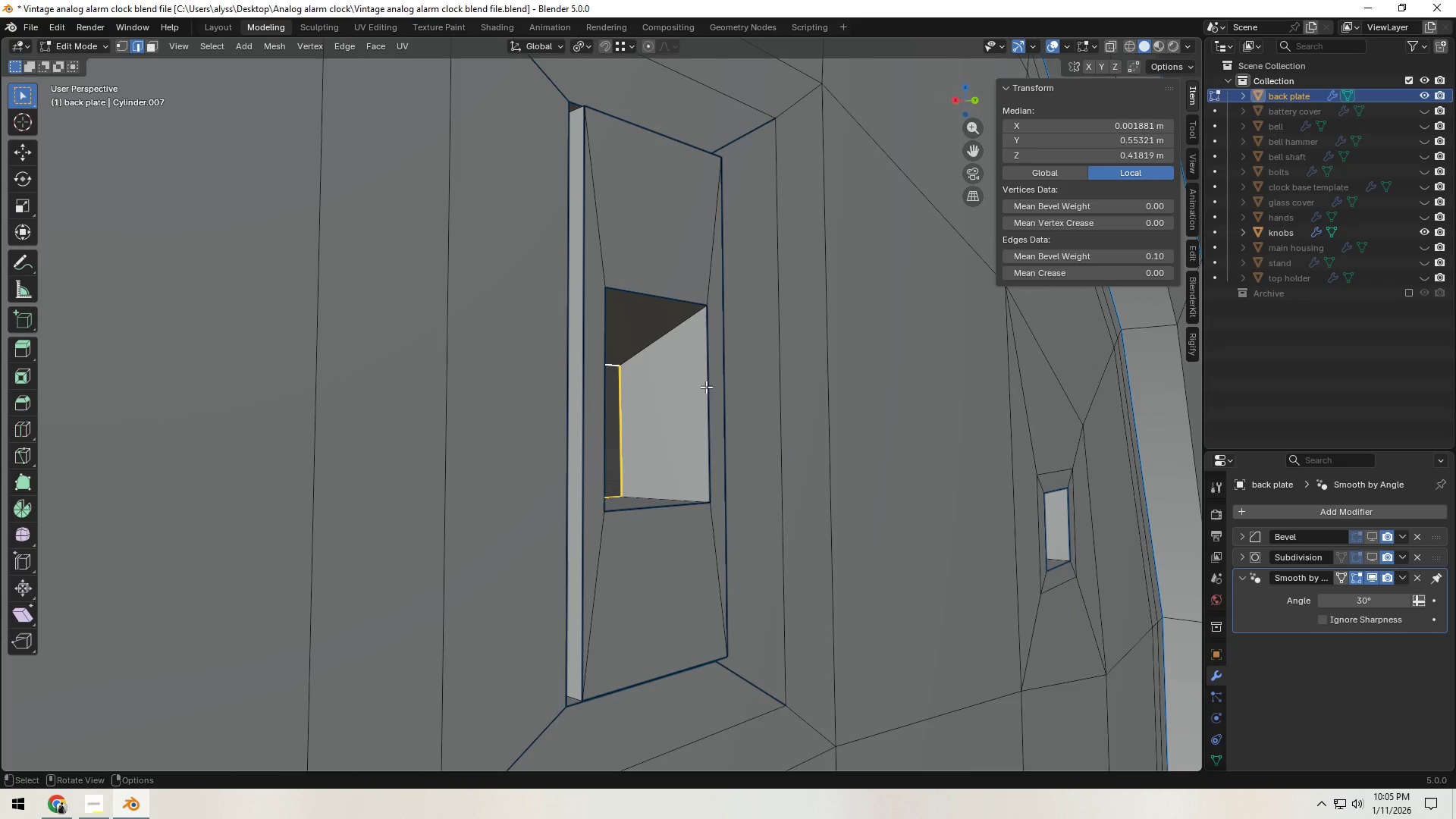 
type(ey)
 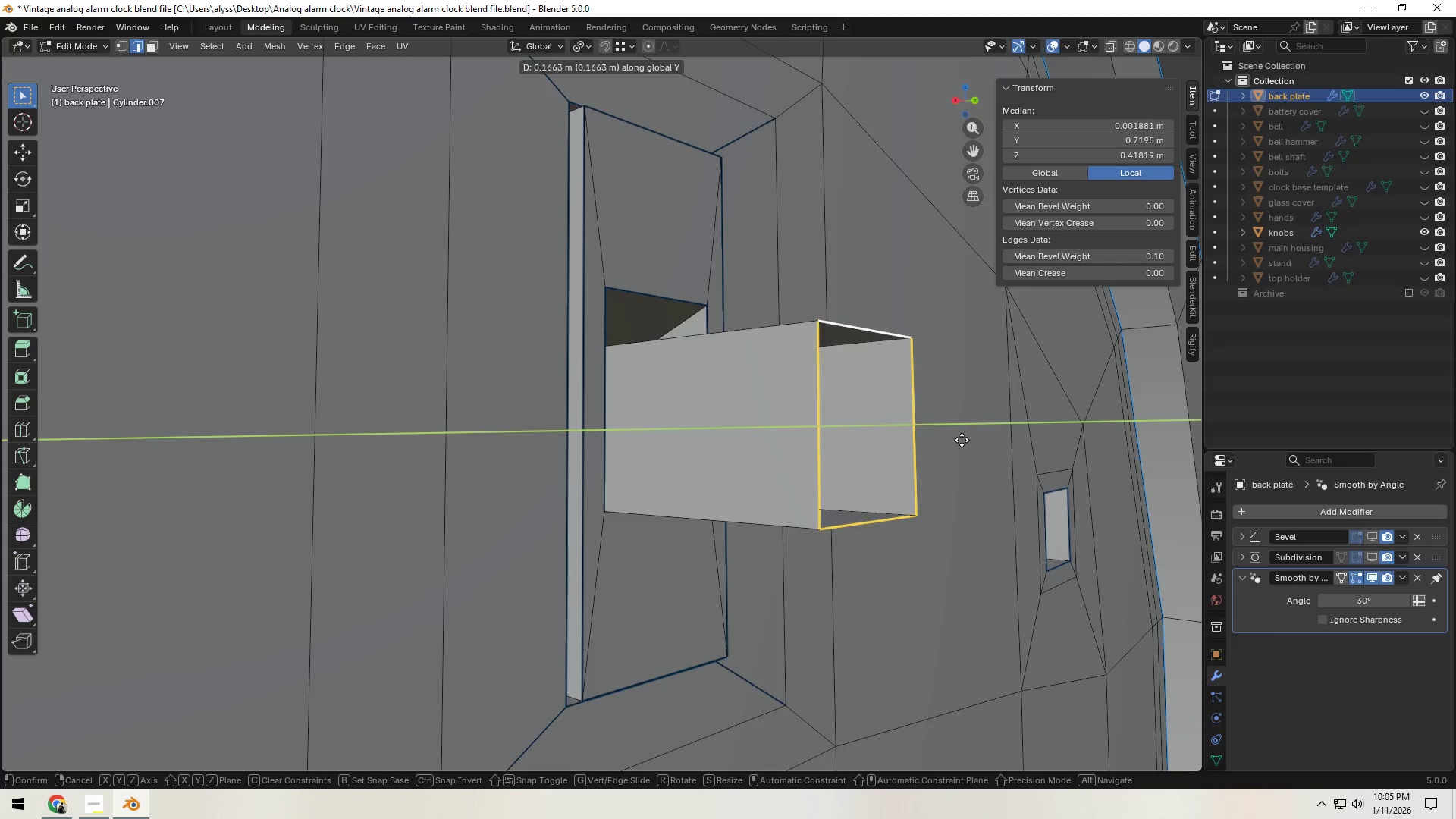 
left_click([973, 444])
 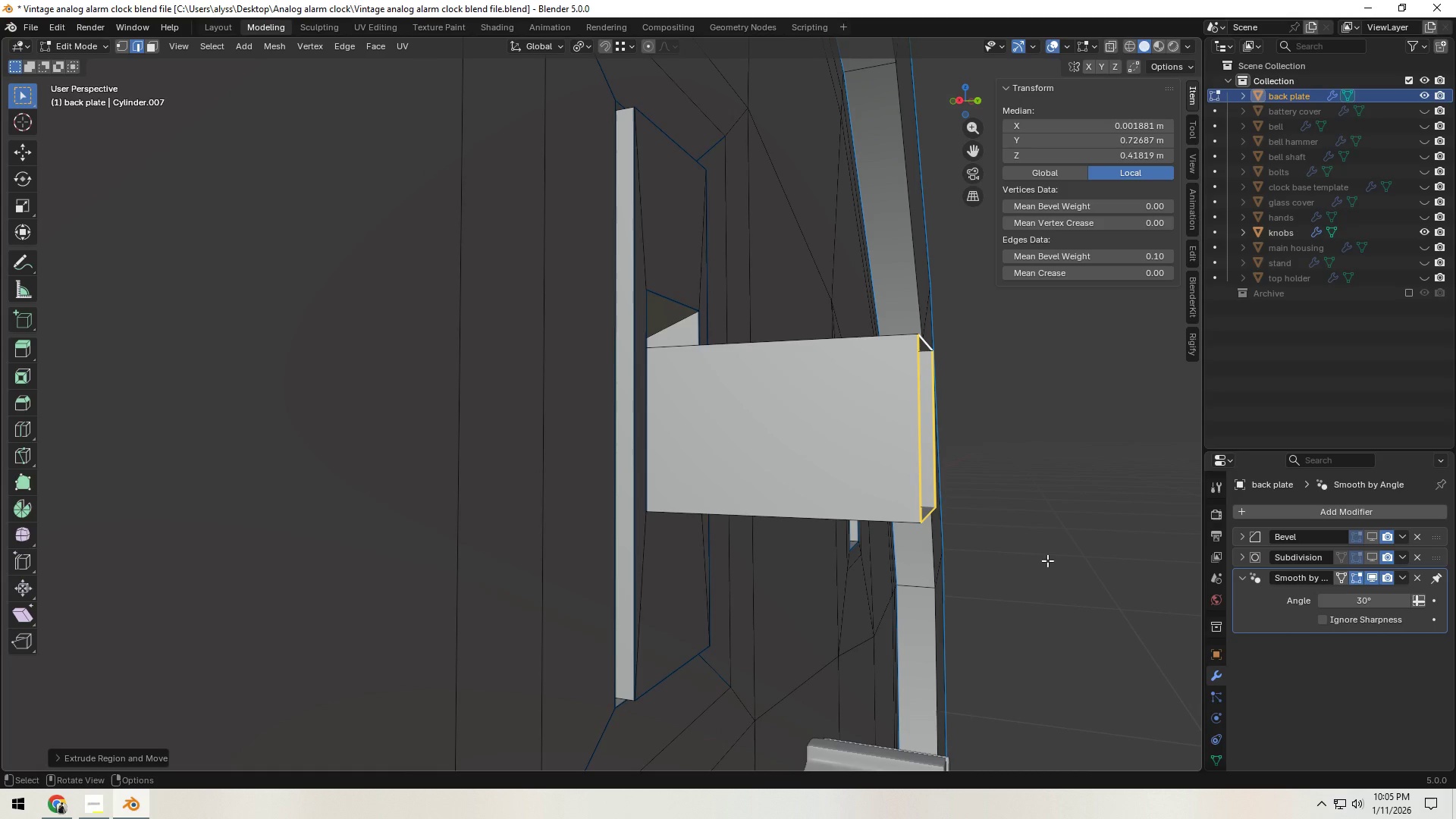 
type(gz)
 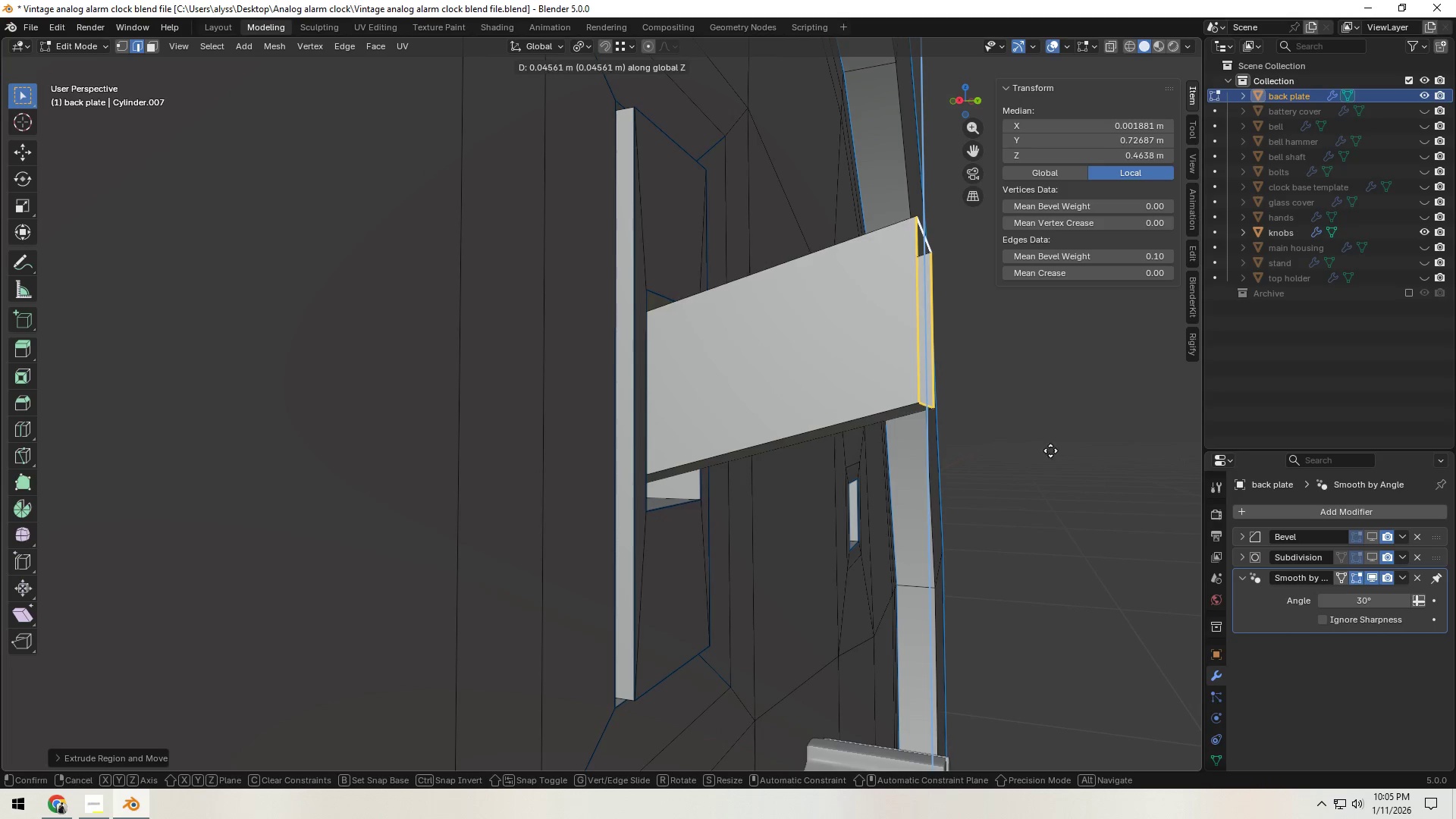 
left_click([1051, 443])
 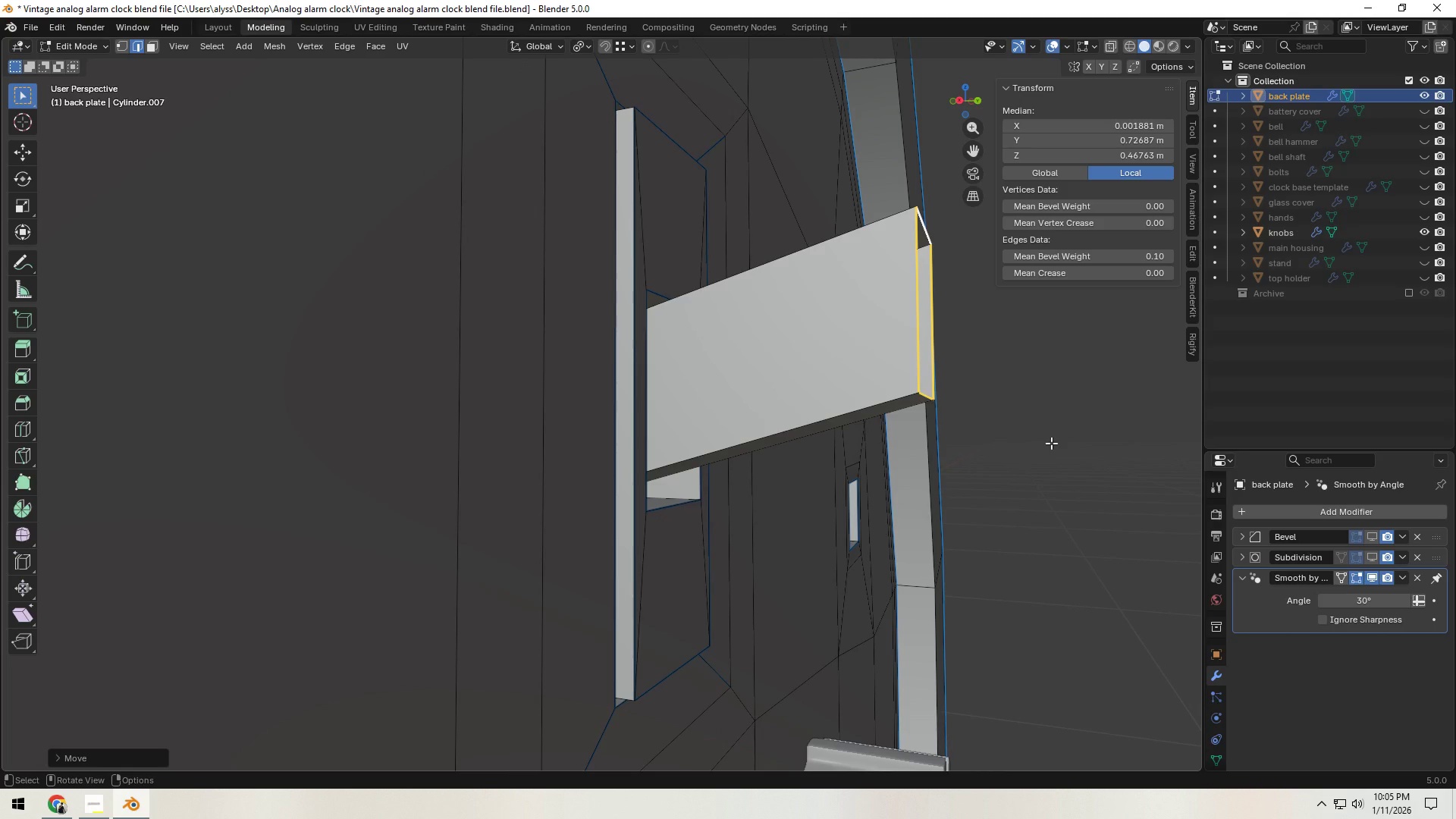 
type(gg)
 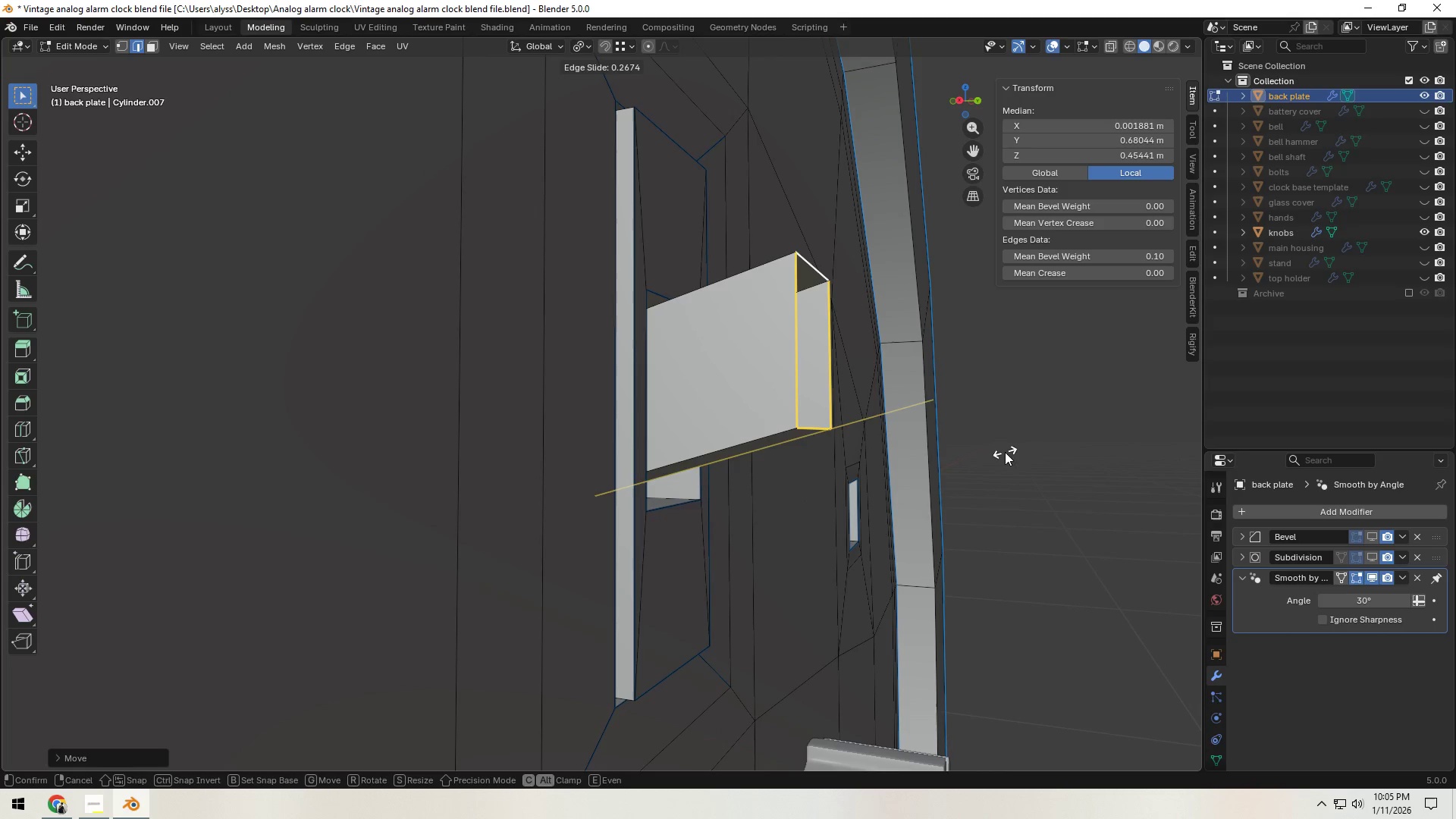 
left_click([1005, 452])
 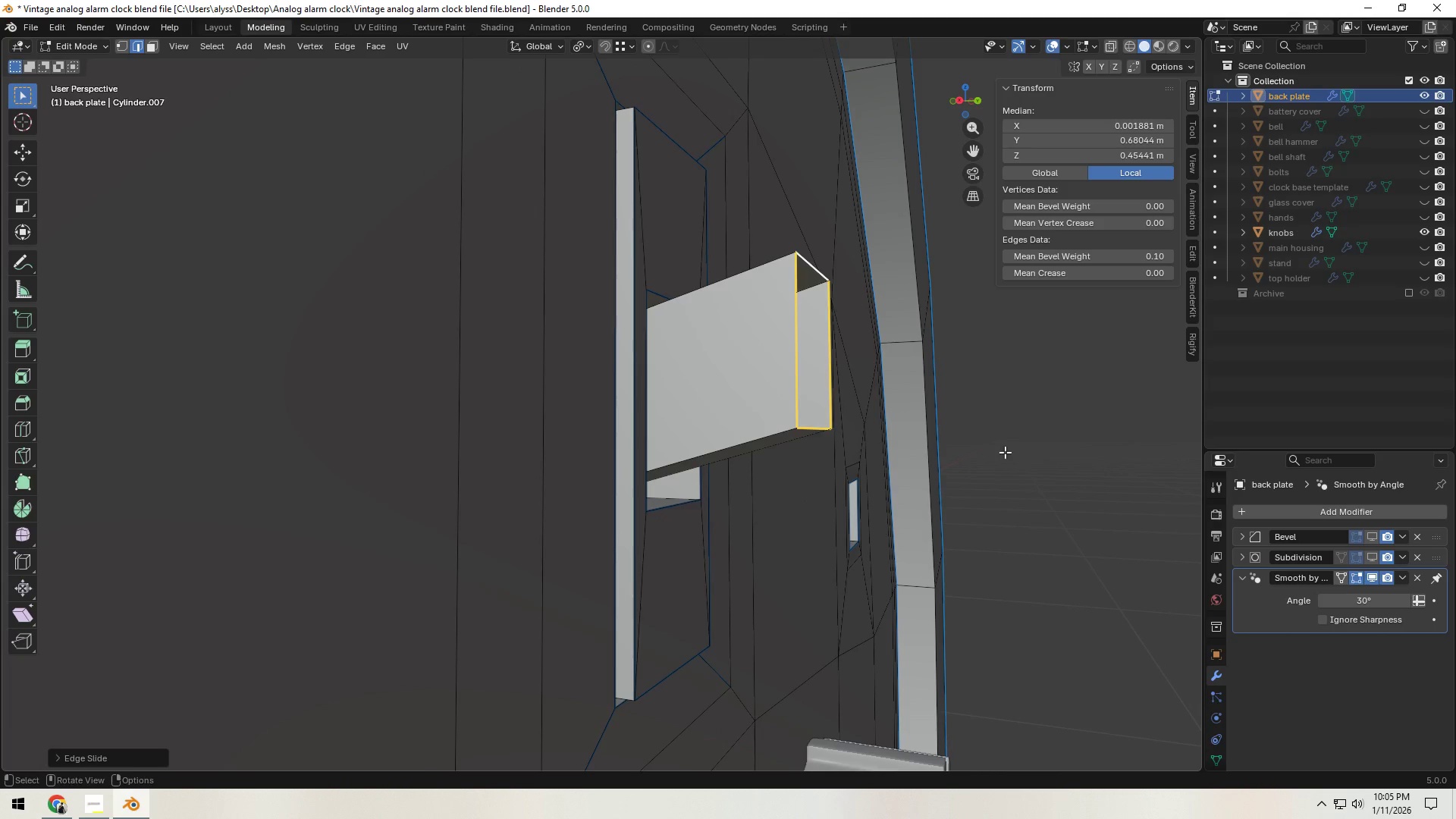 
key(R)
 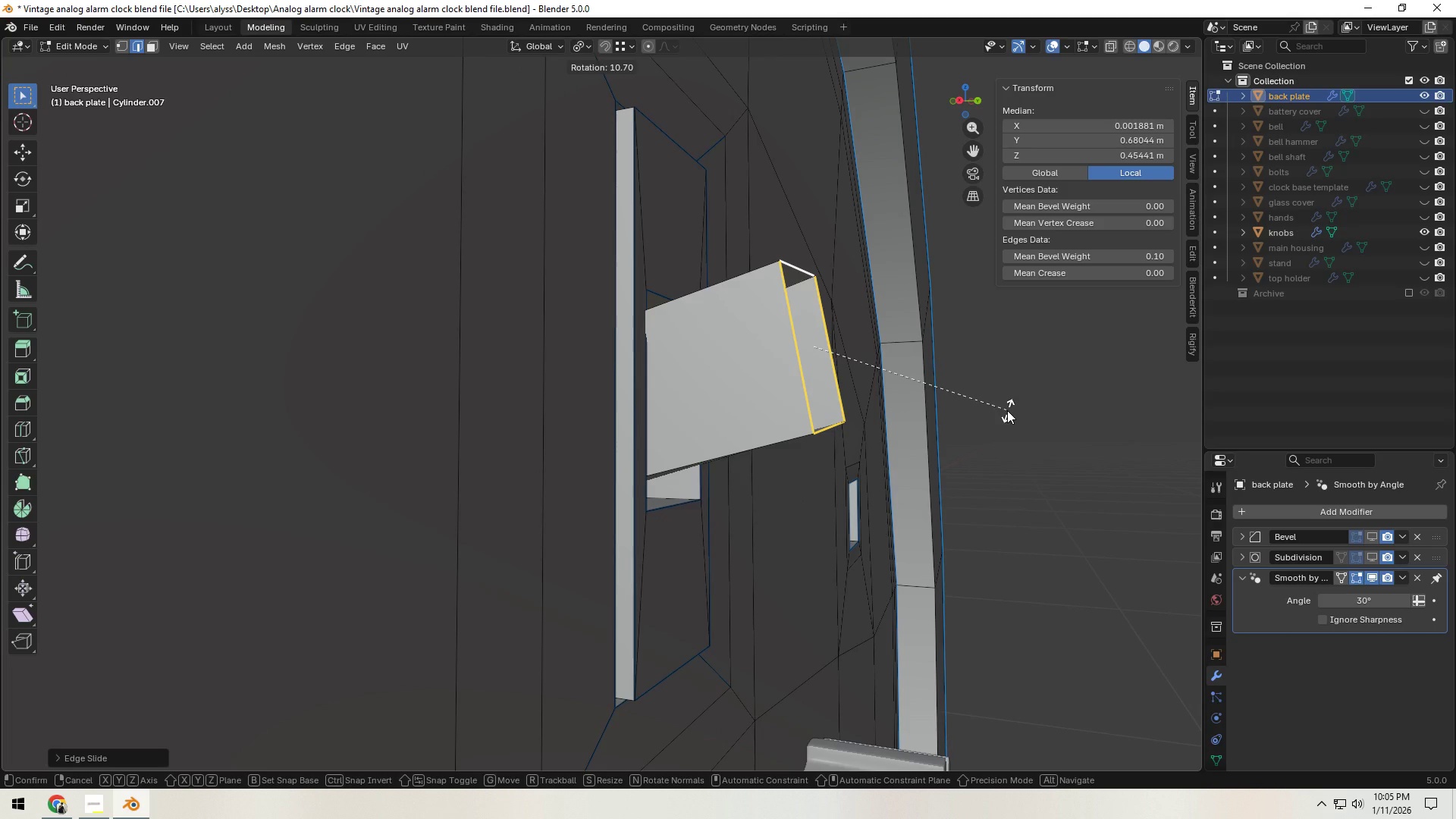 
key(Y)
 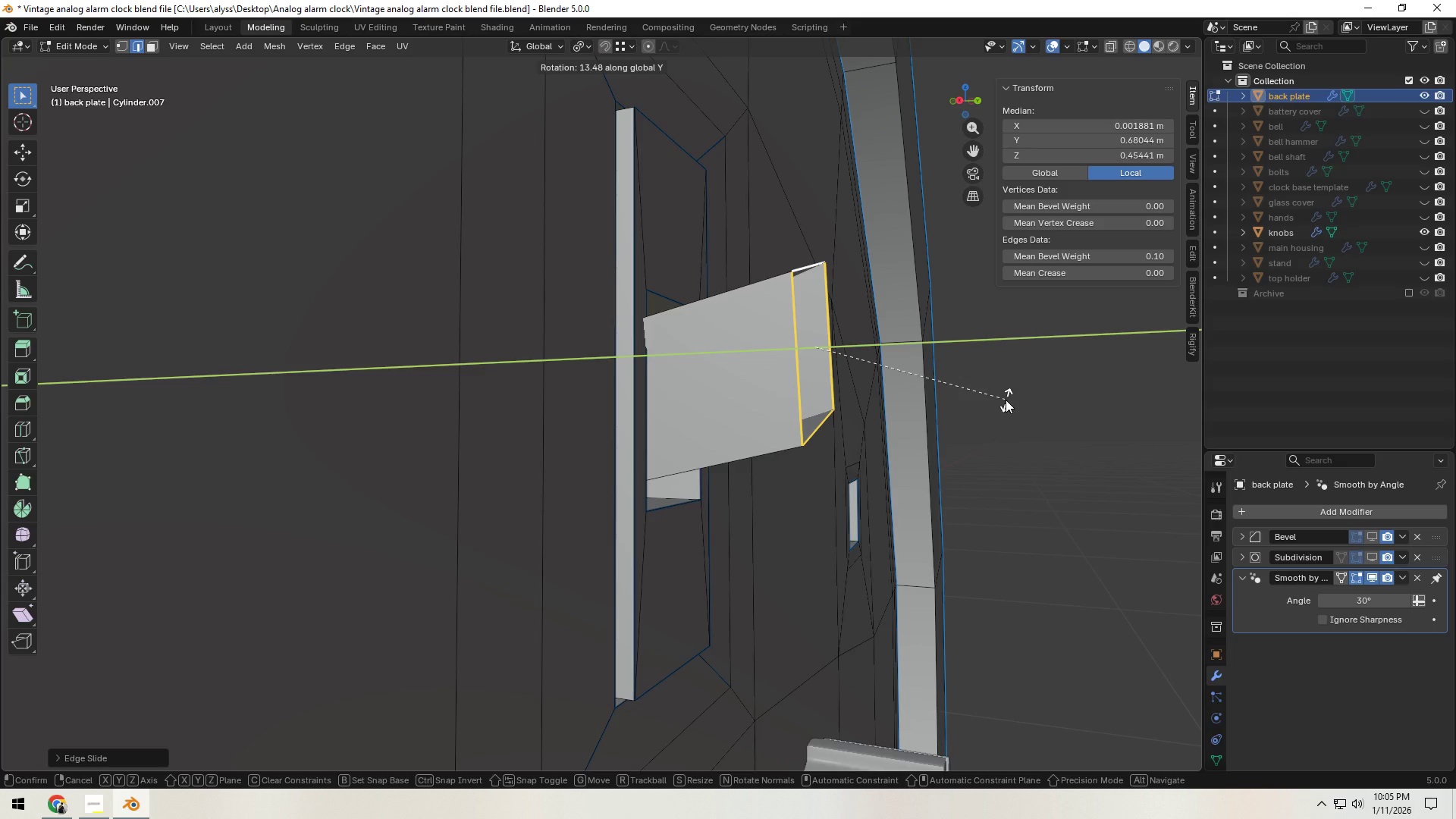 
key(X)
 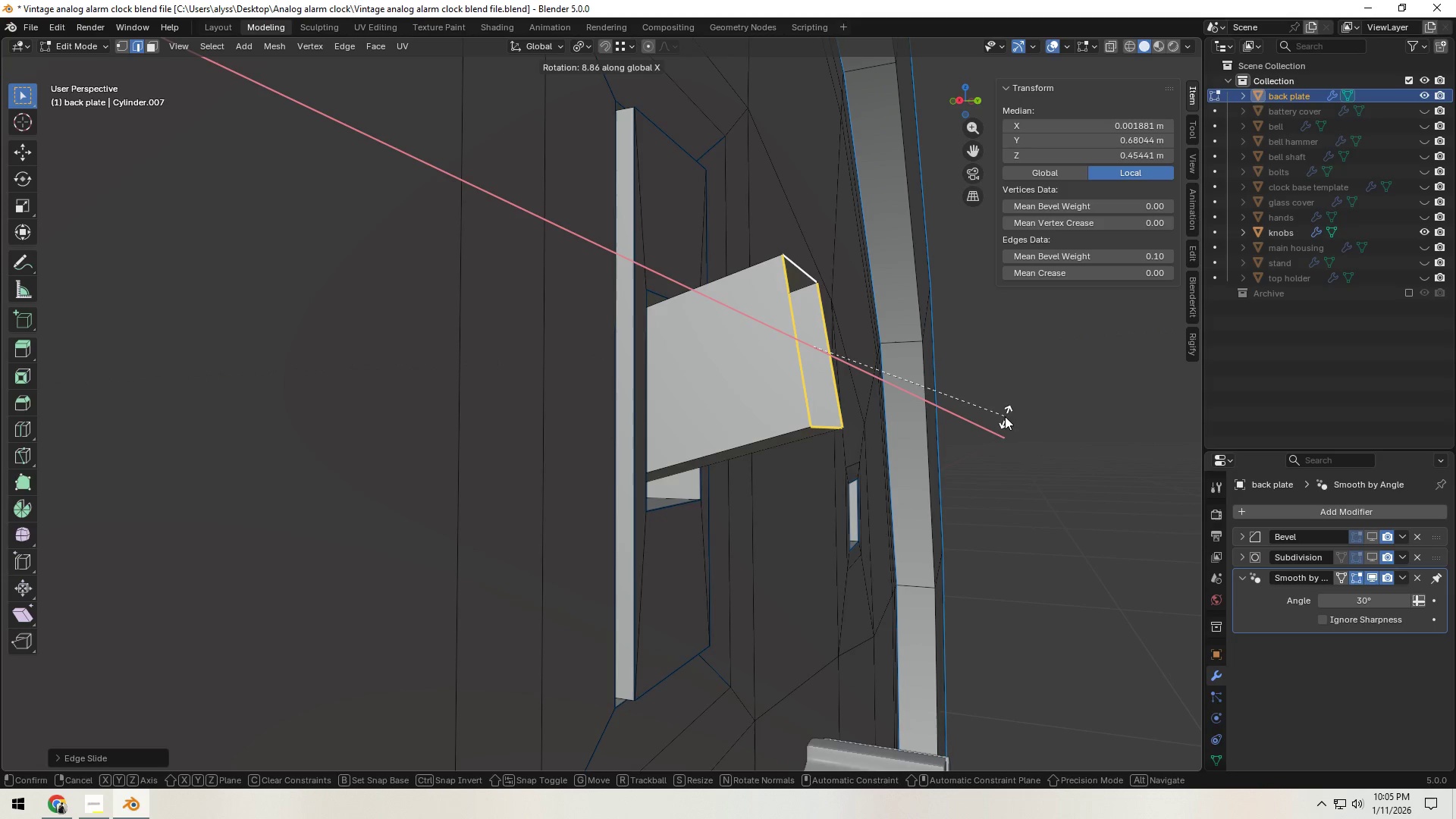 
left_click([1005, 416])
 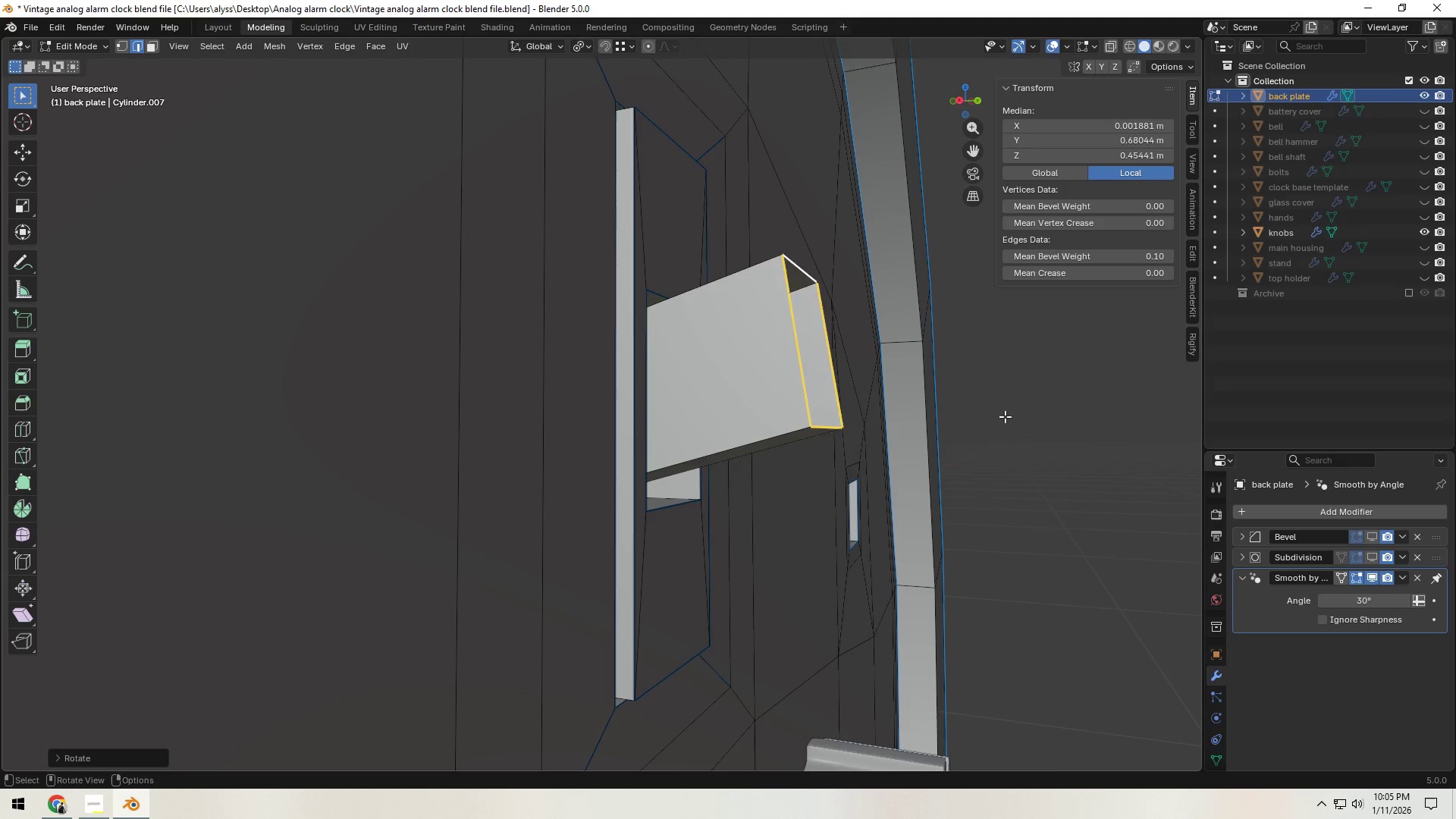 
key(F)
 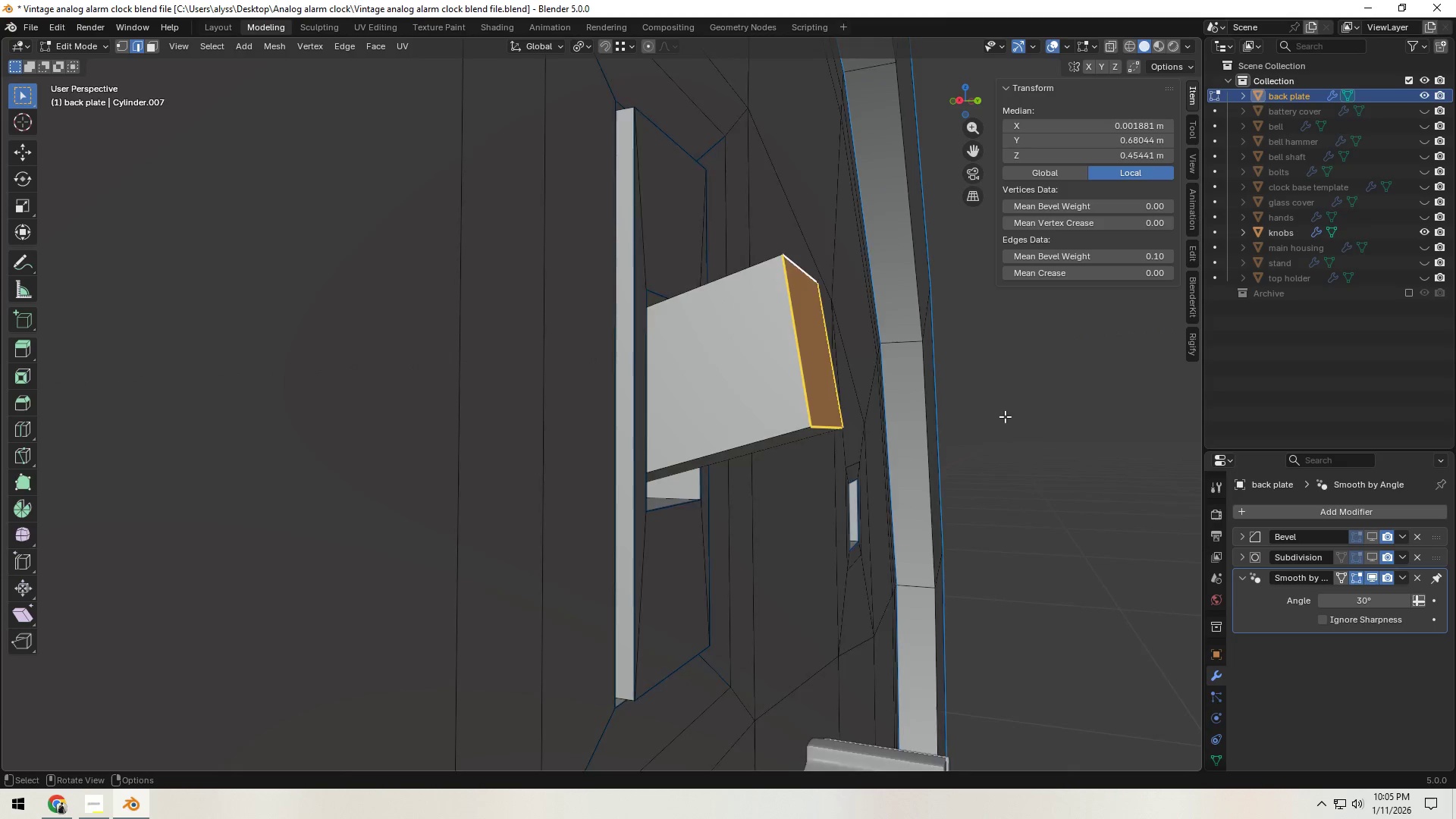 
scroll: coordinate [1005, 417], scroll_direction: down, amount: 4.0
 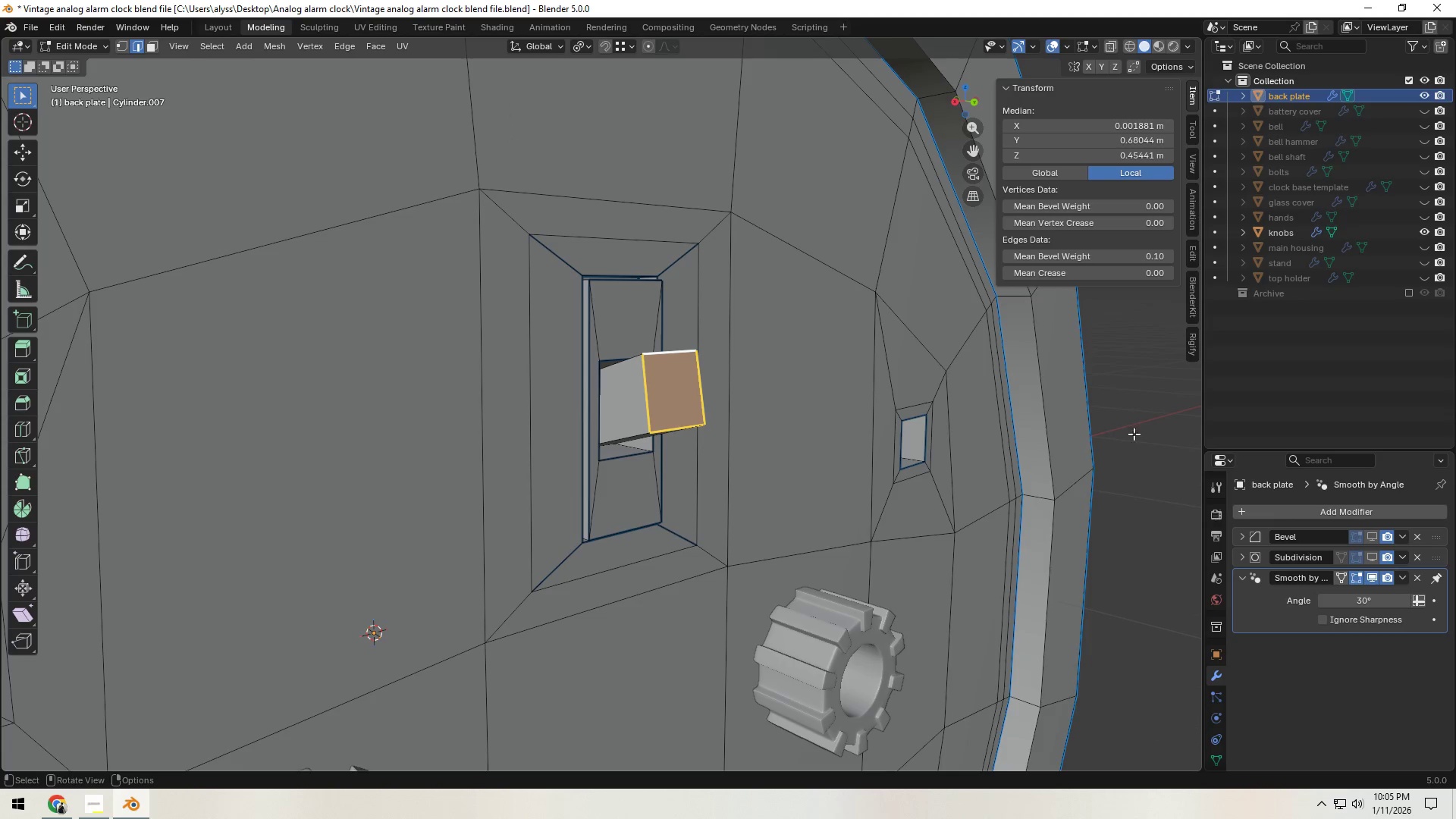 
key(Tab)
 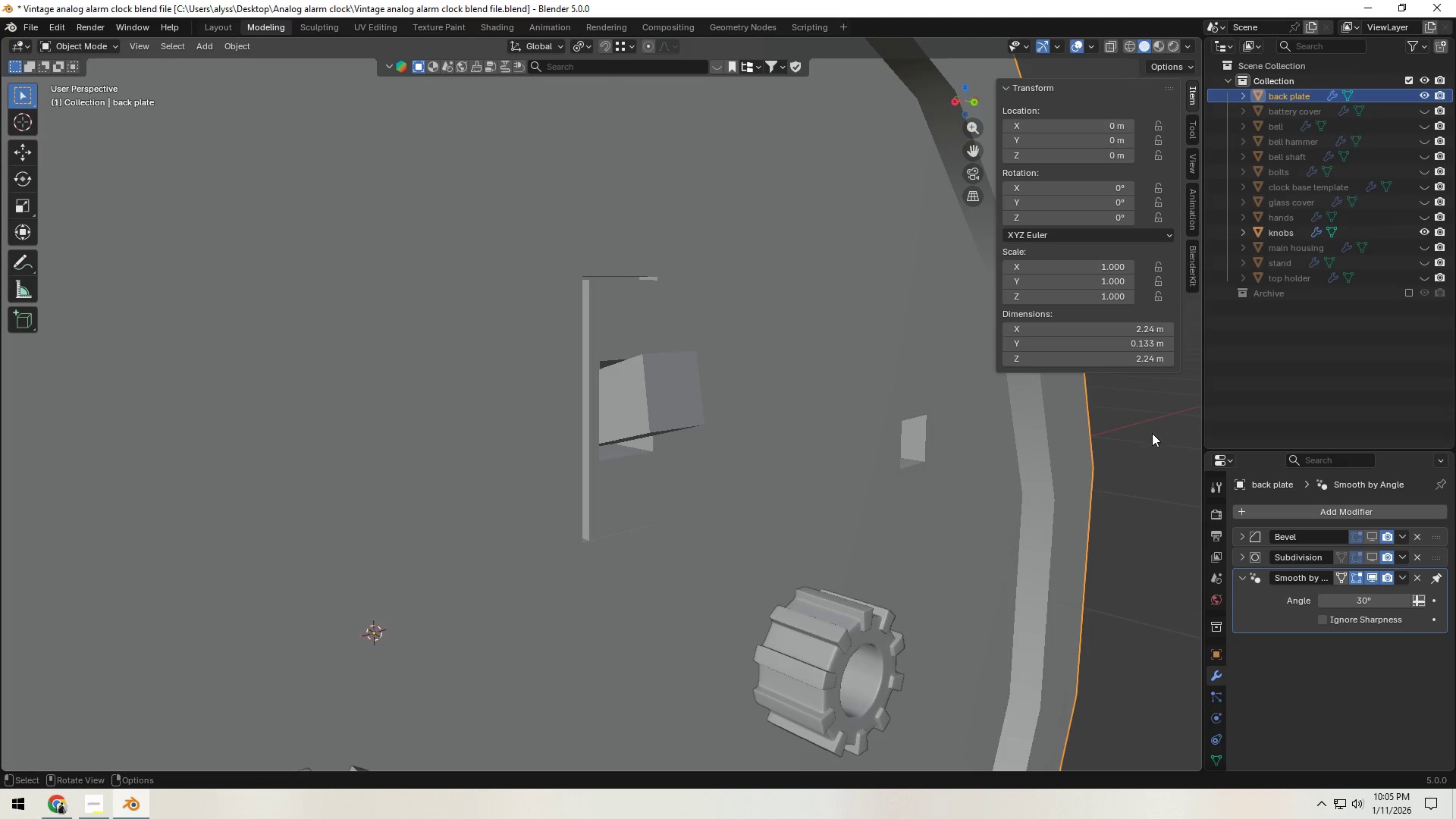 
scroll: coordinate [1100, 455], scroll_direction: down, amount: 5.0
 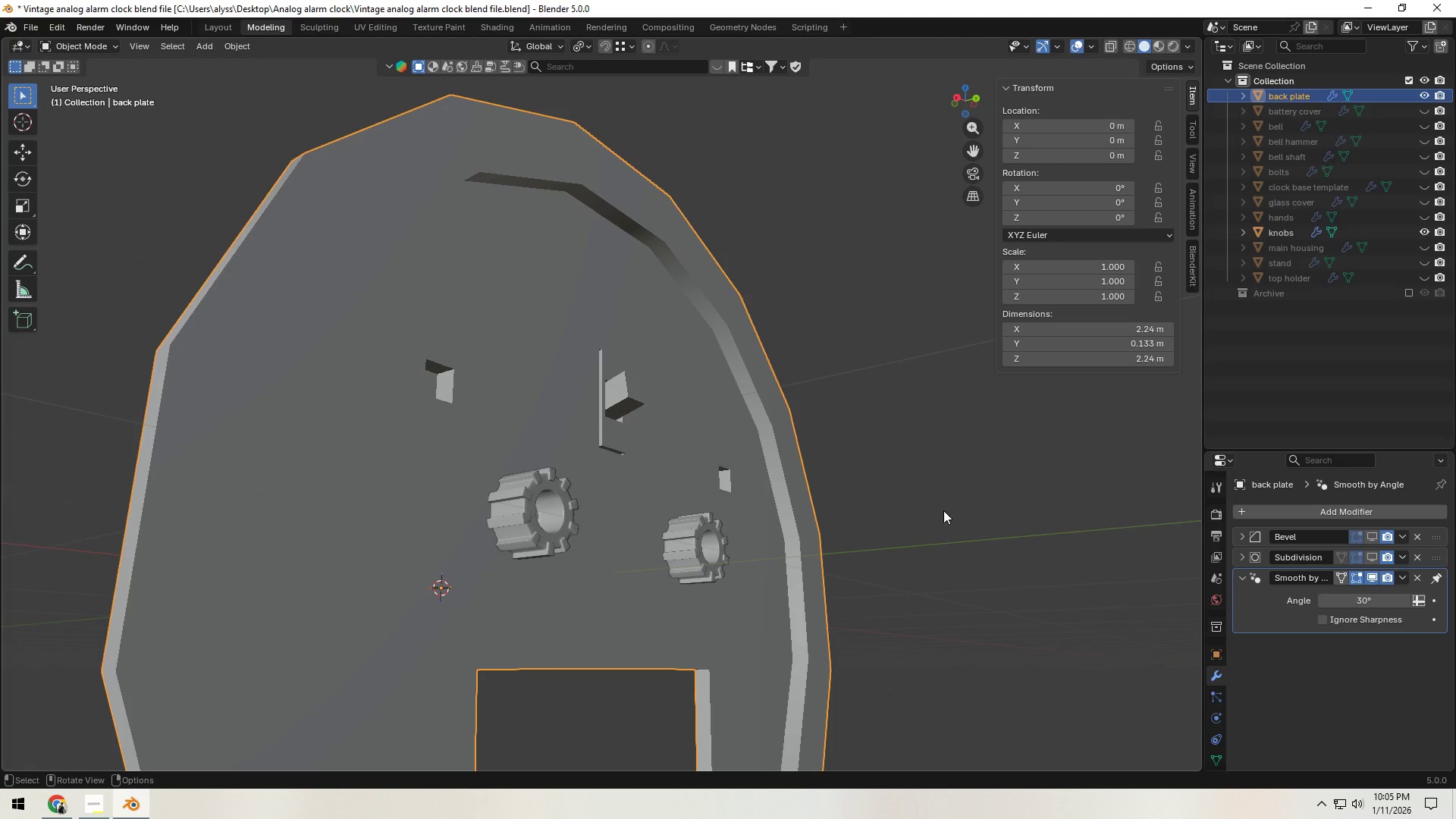 
wait(11.06)
 